 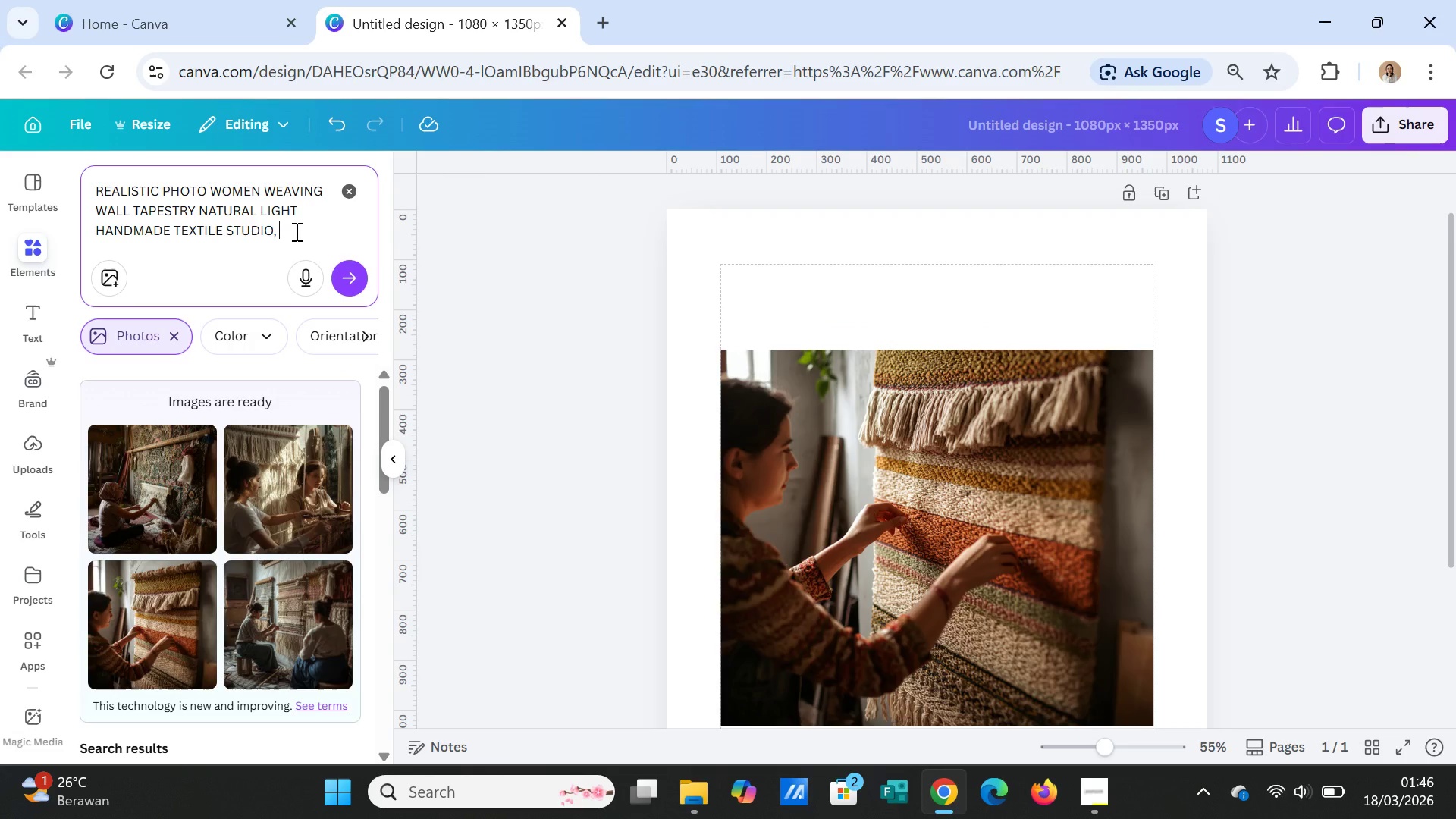 
type(1080X1350PX)
 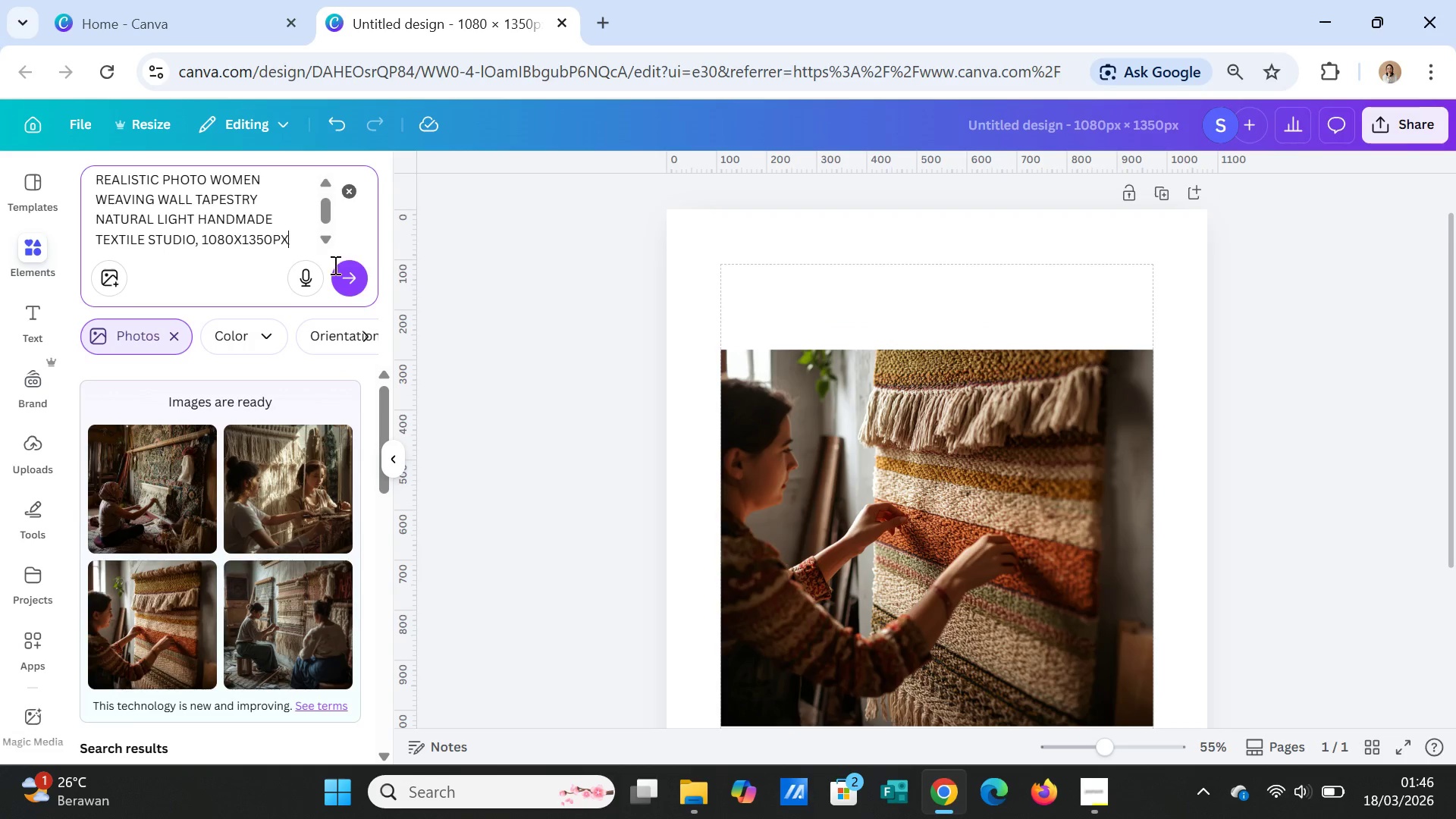 
left_click([350, 278])
 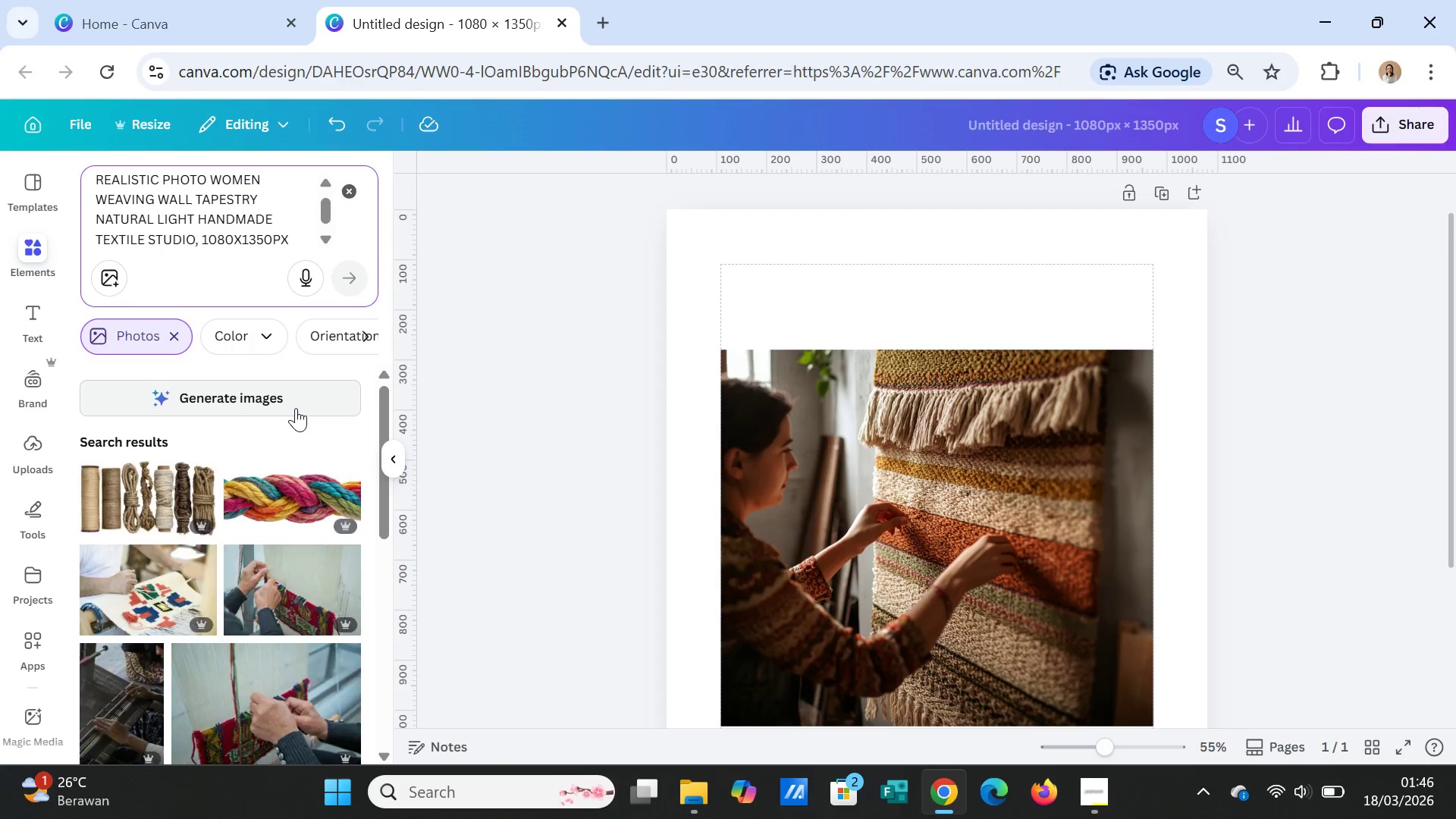 
left_click([296, 397])
 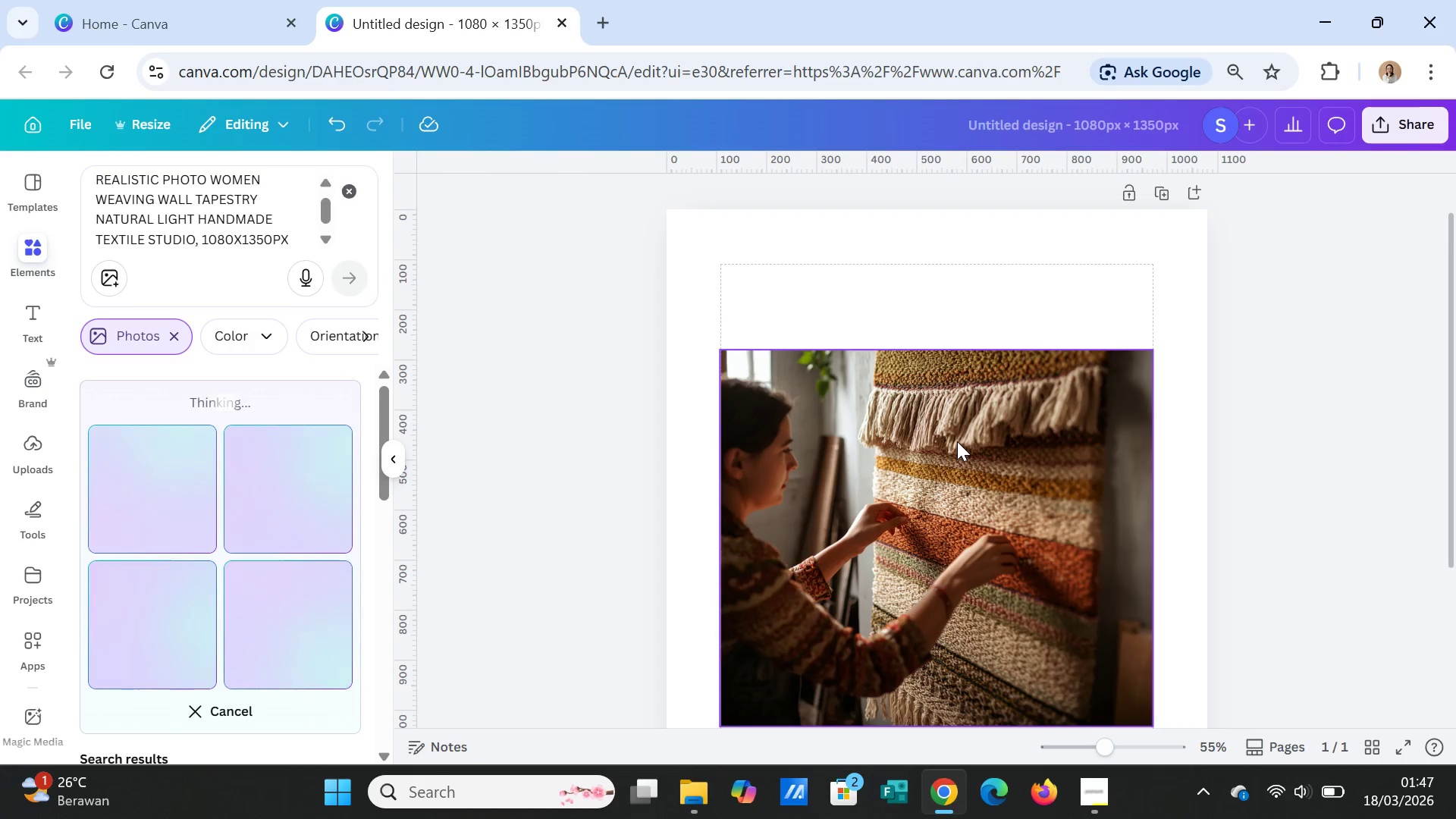 
wait(15.86)
 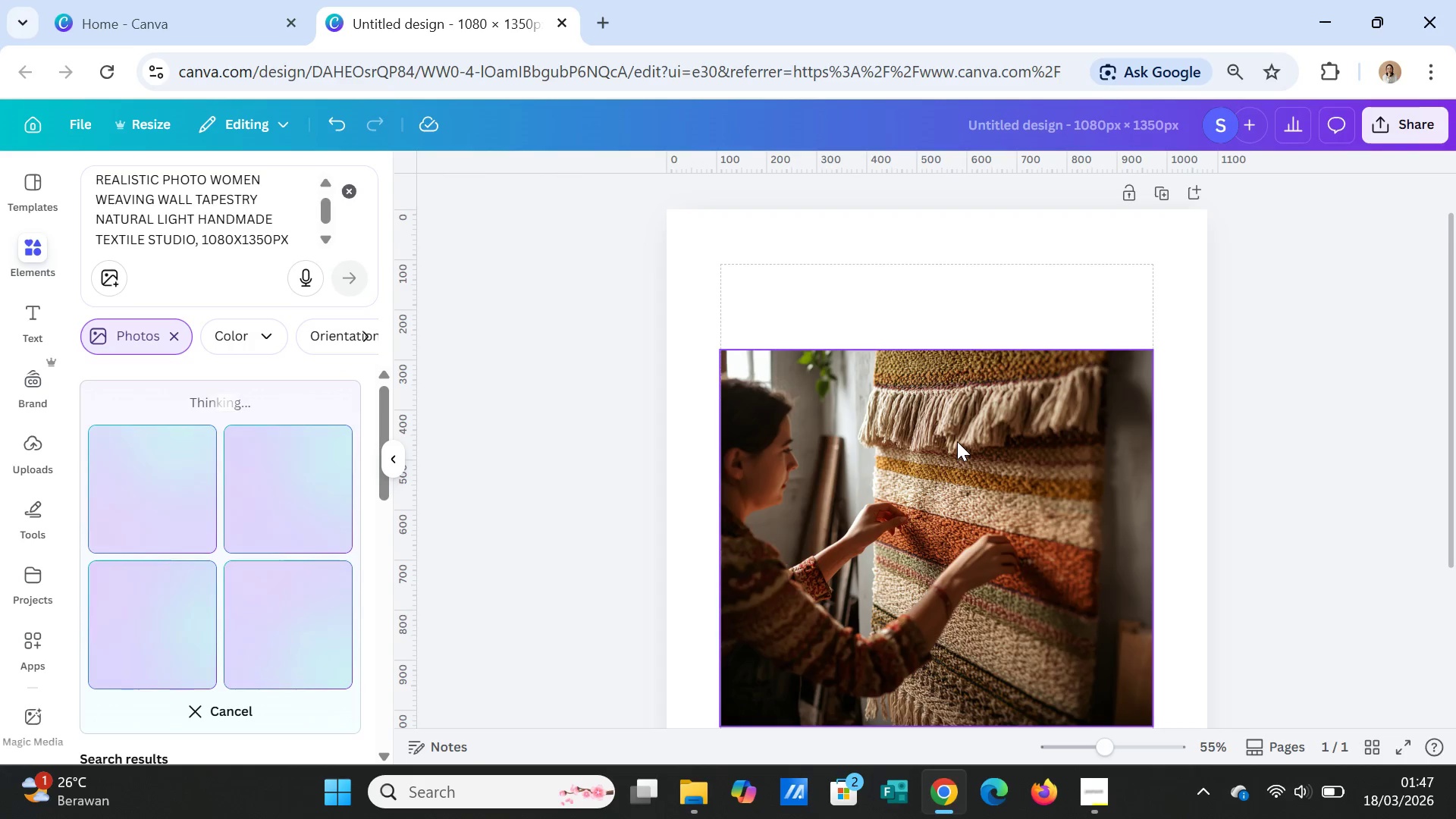 
scroll: coordinate [174, 604], scroll_direction: down, amount: 2.0
 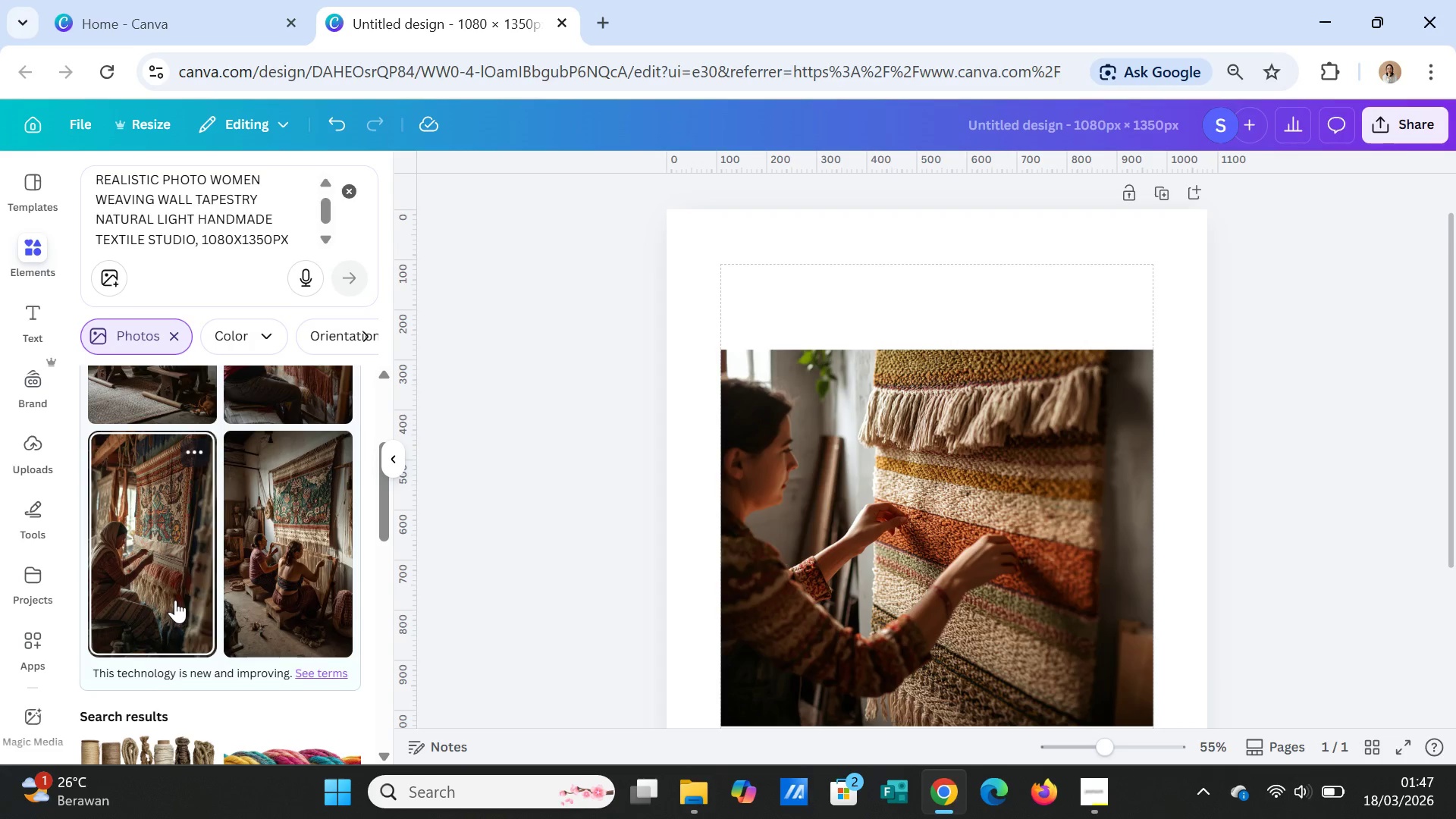 
scroll: coordinate [233, 546], scroll_direction: up, amount: 4.0
 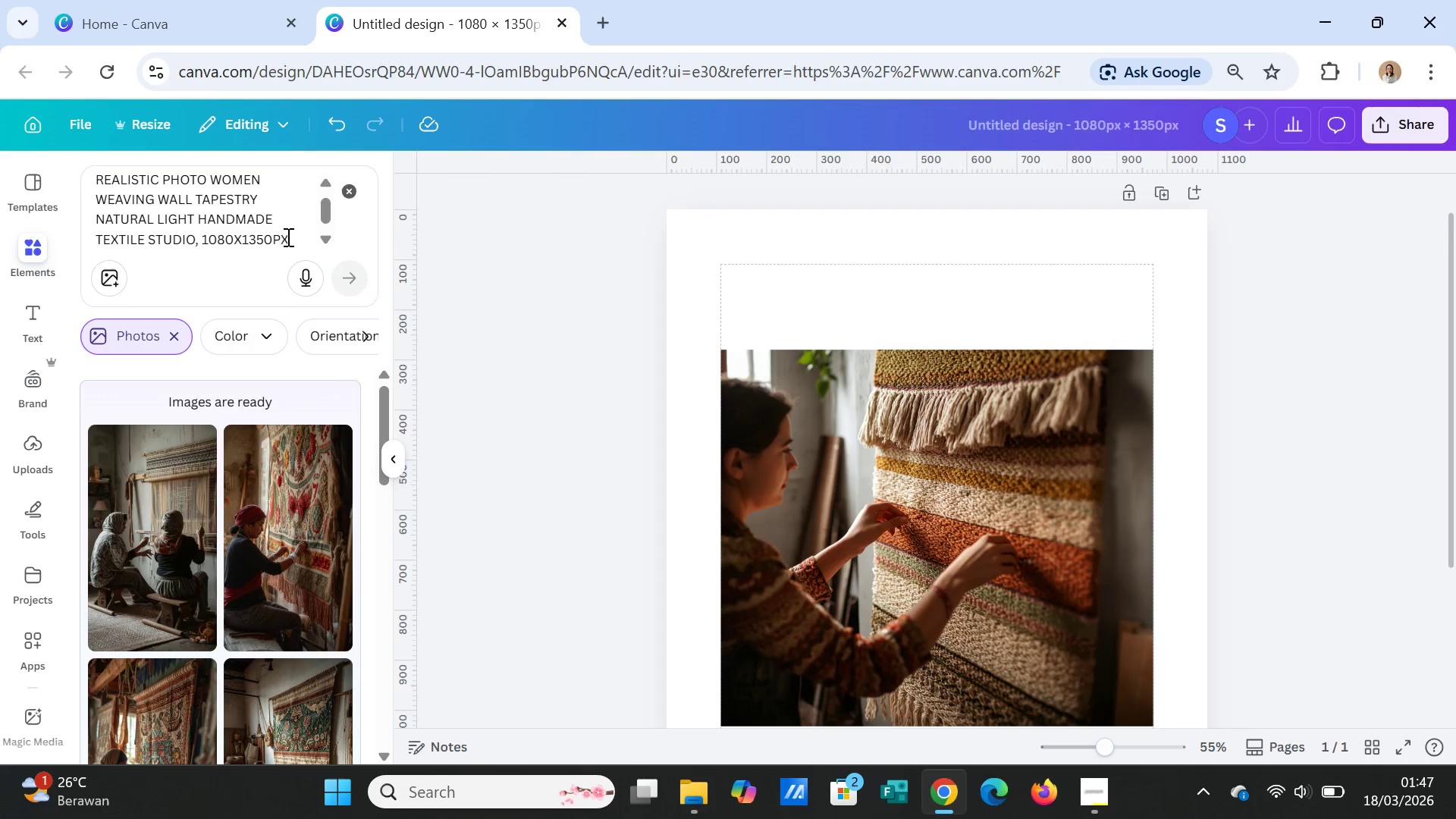 
left_click([290, 235])
 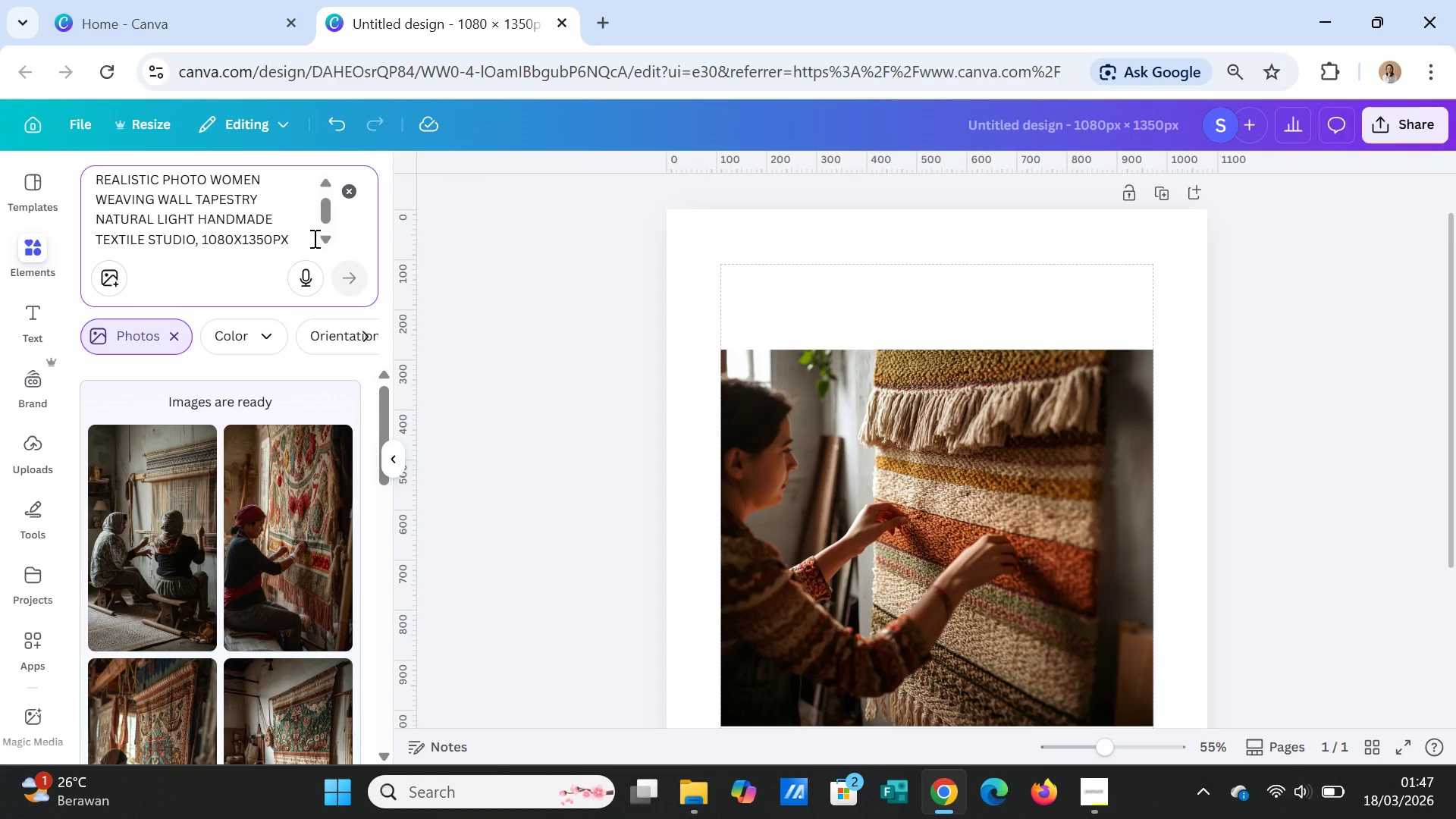 
wait(14.34)
 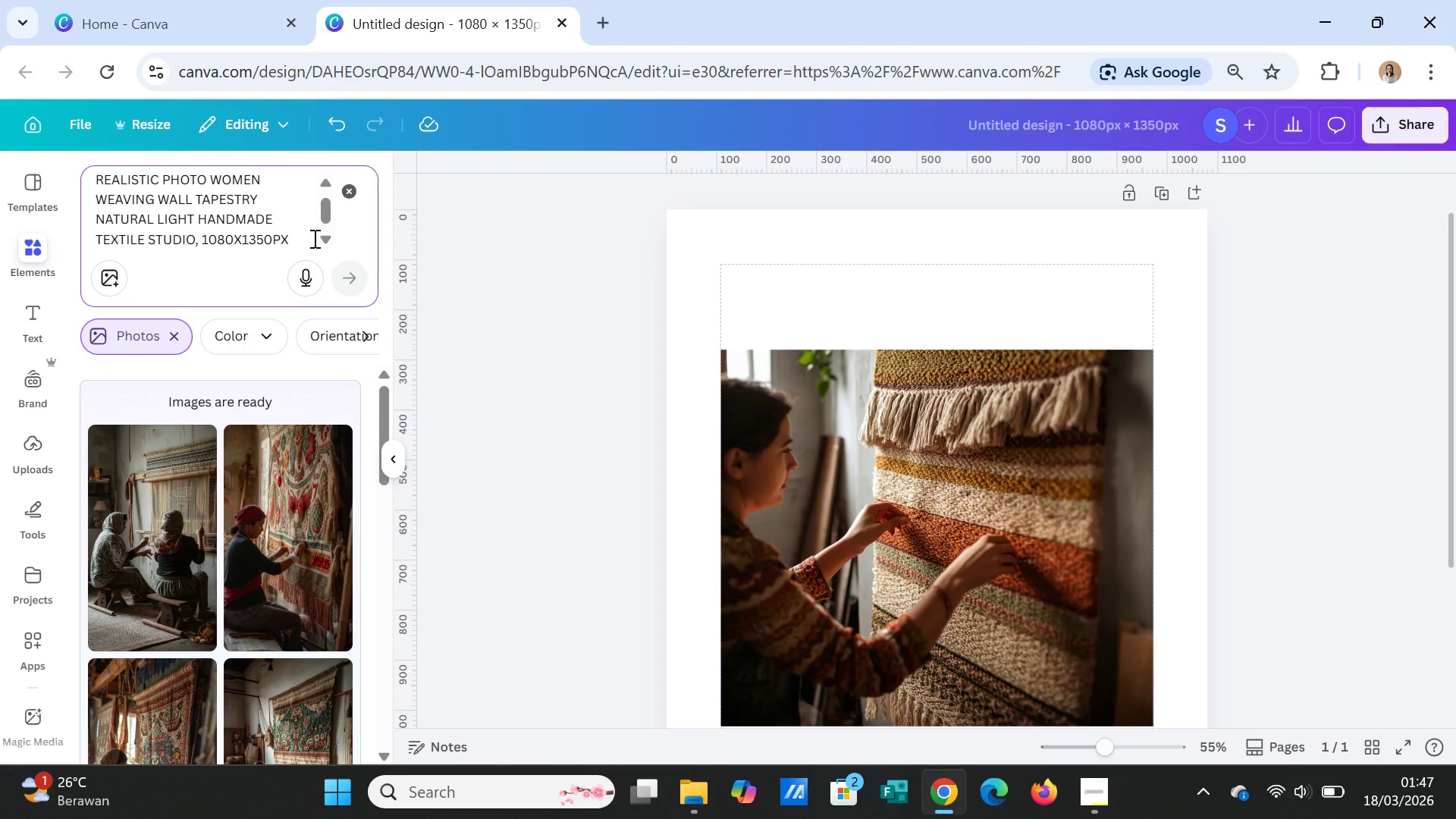 
left_click([155, 197])
 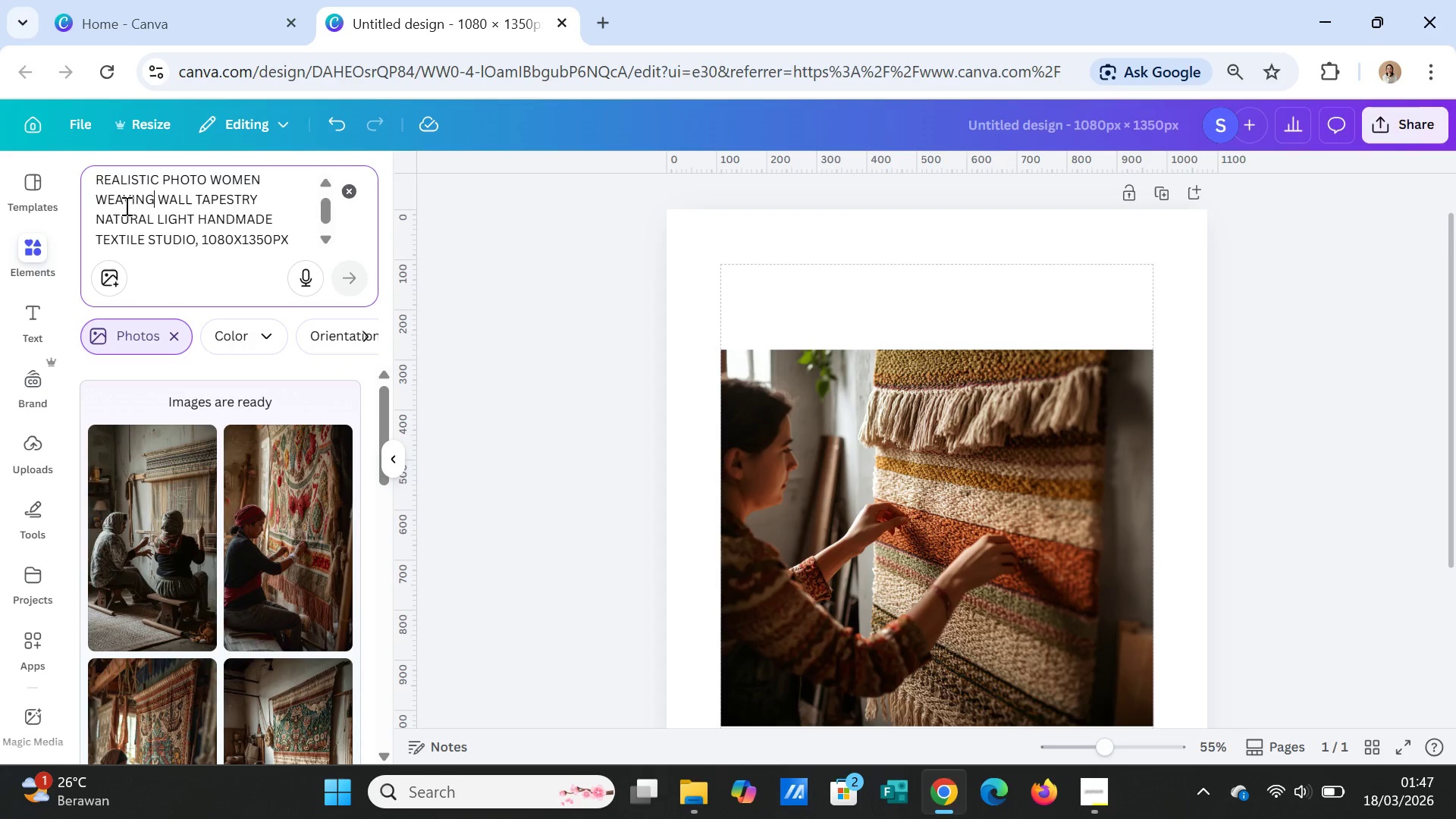 
wait(7.0)
 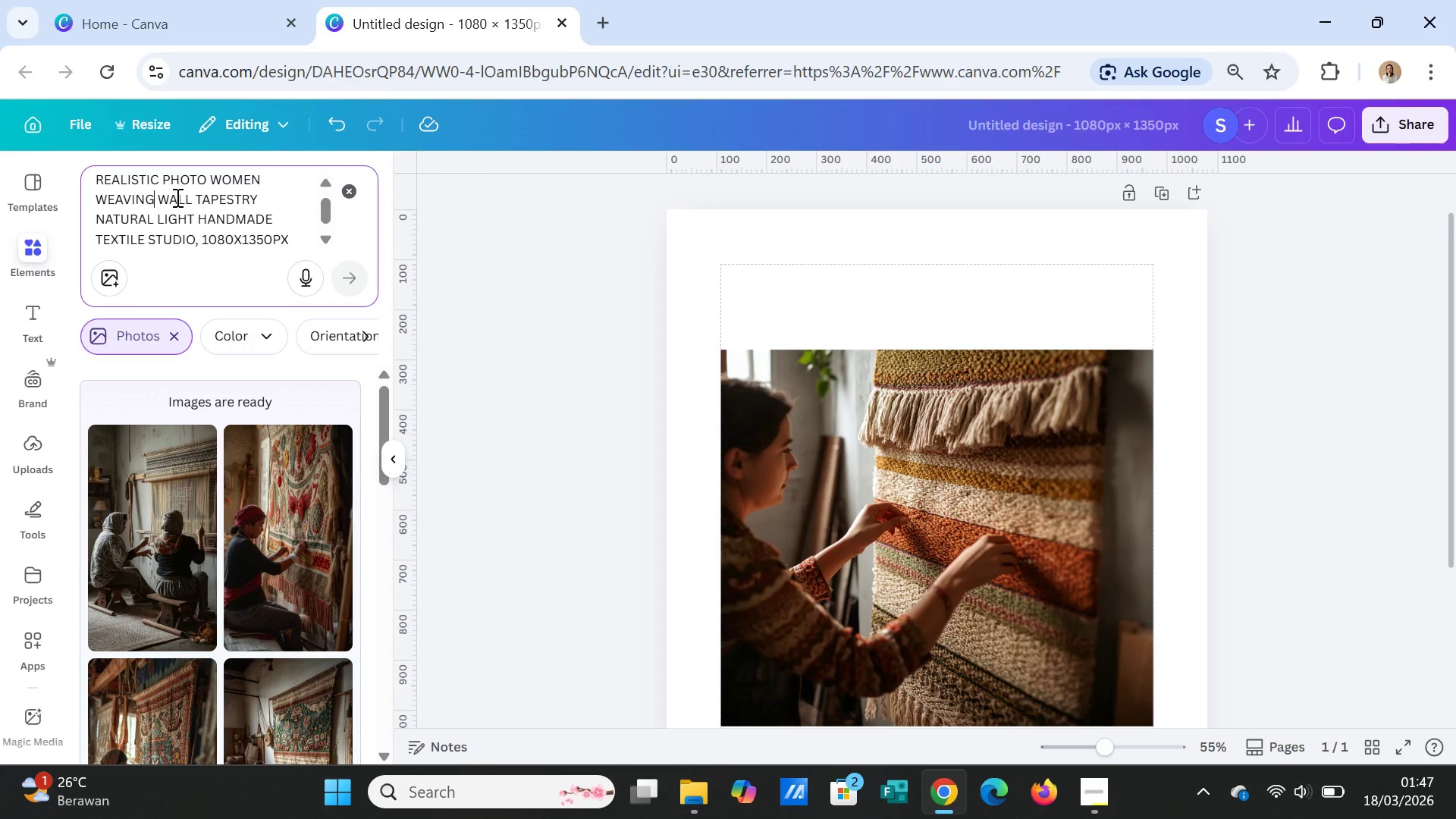 
type(CRAFT )
 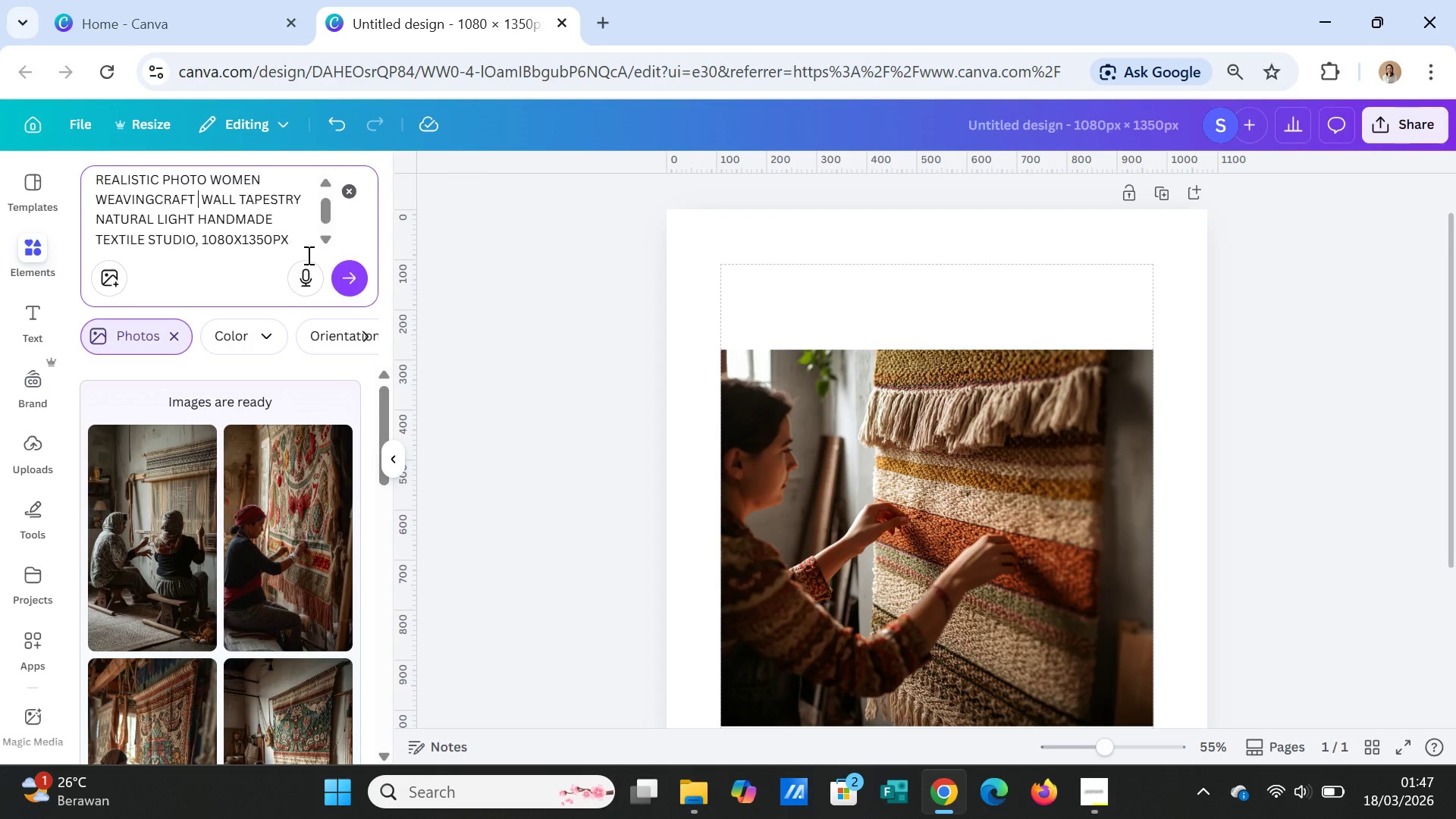 
left_click([348, 278])
 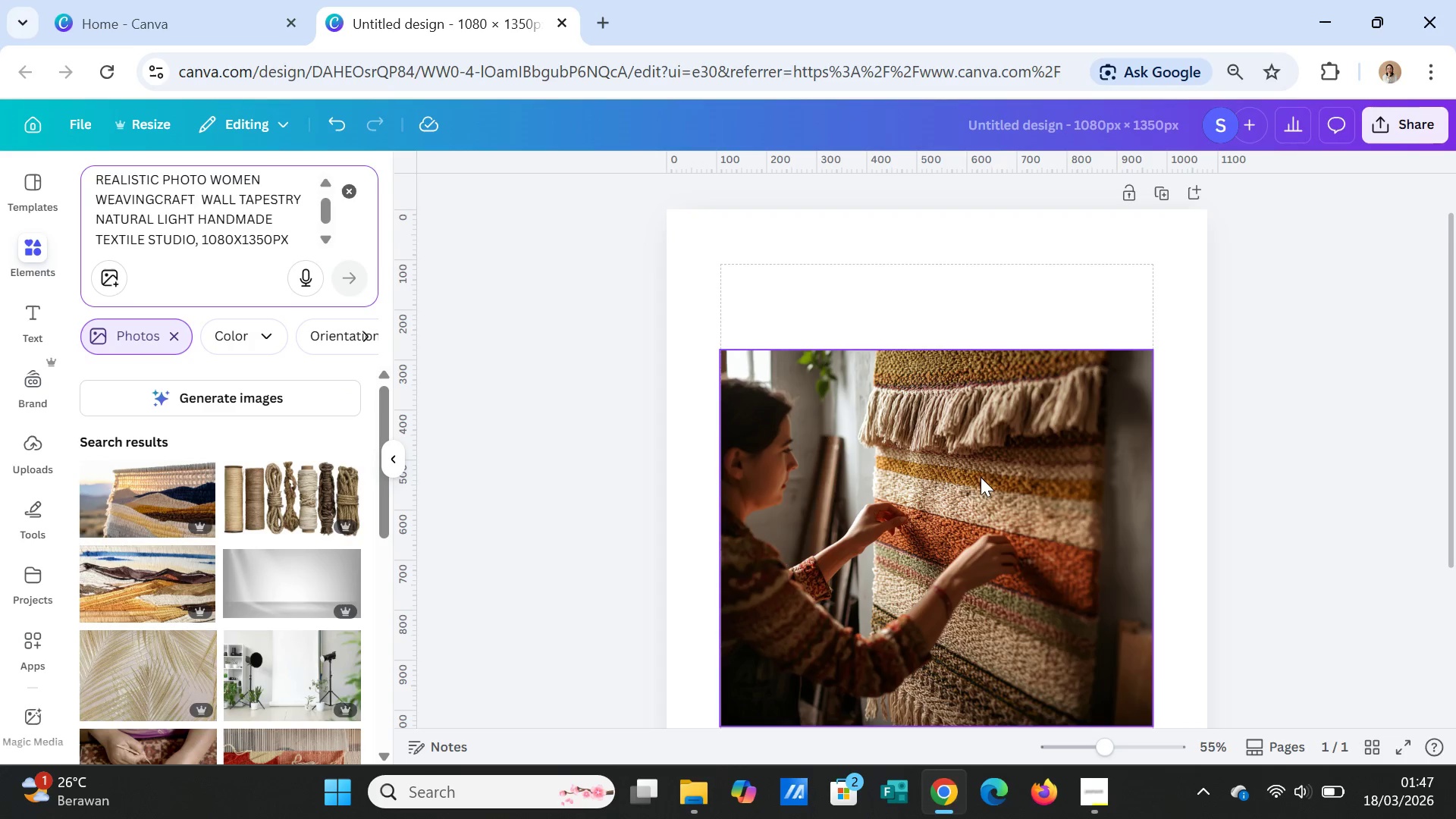 
left_click([909, 517])
 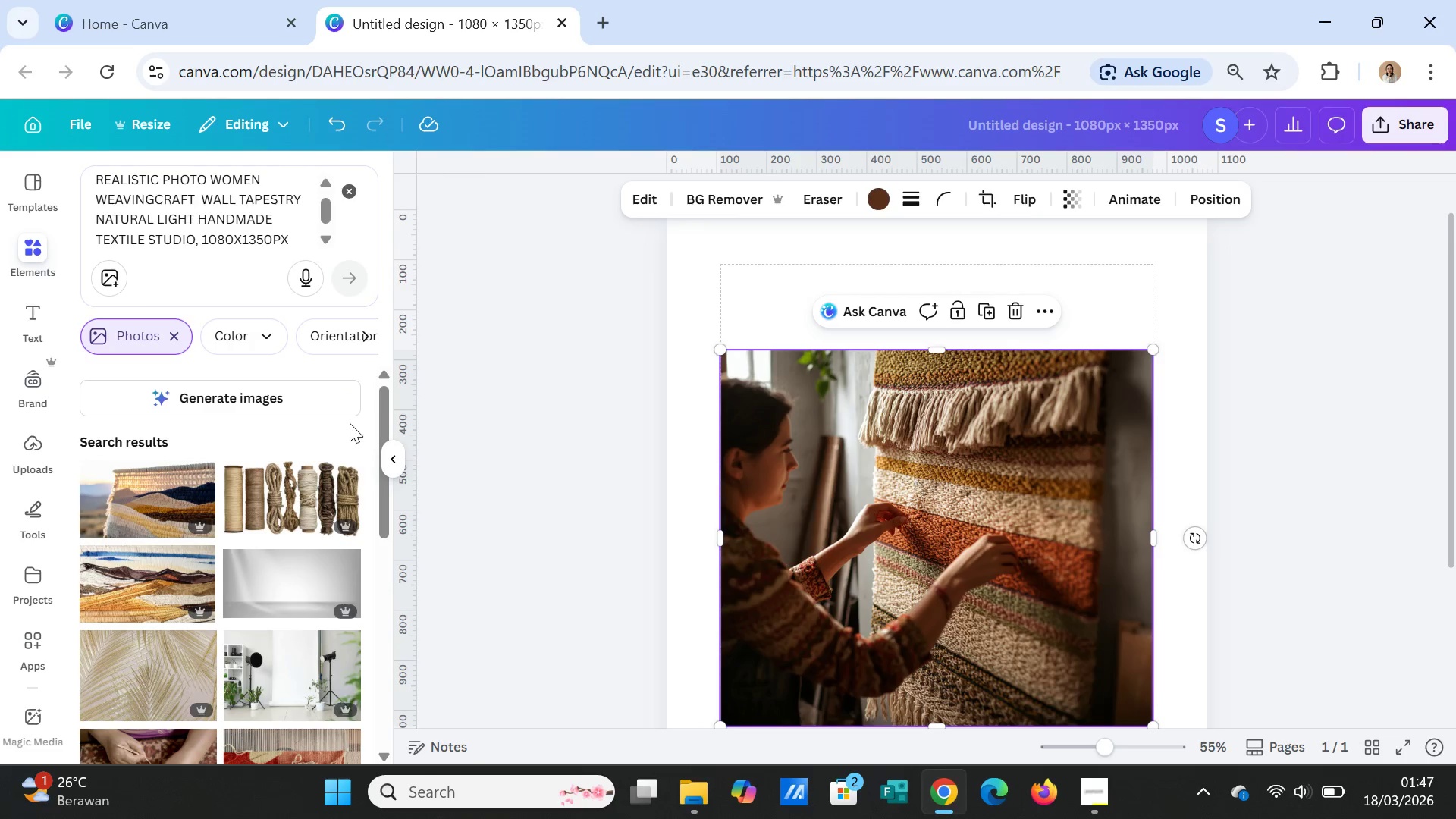 
left_click([232, 404])
 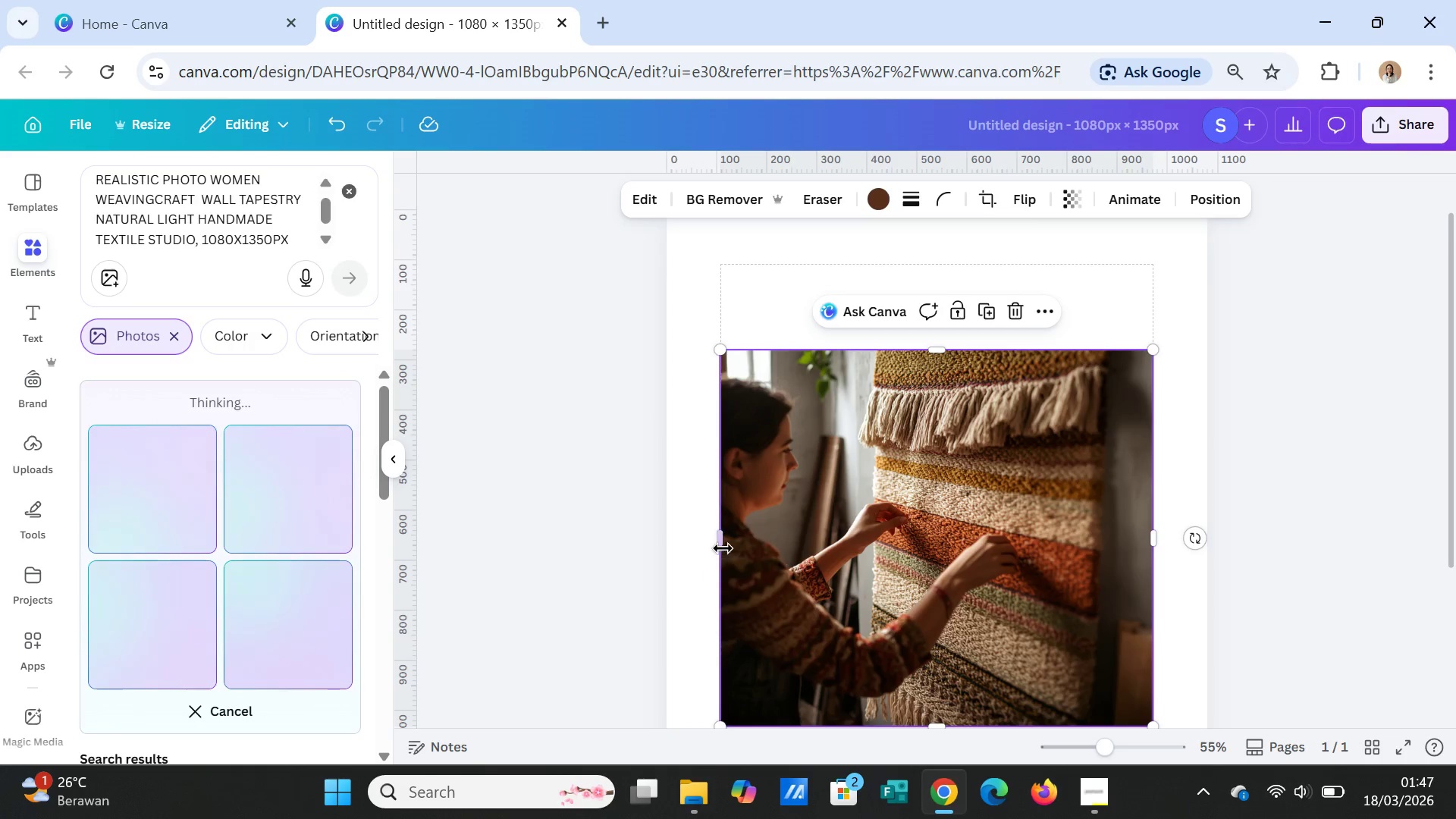 
wait(11.11)
 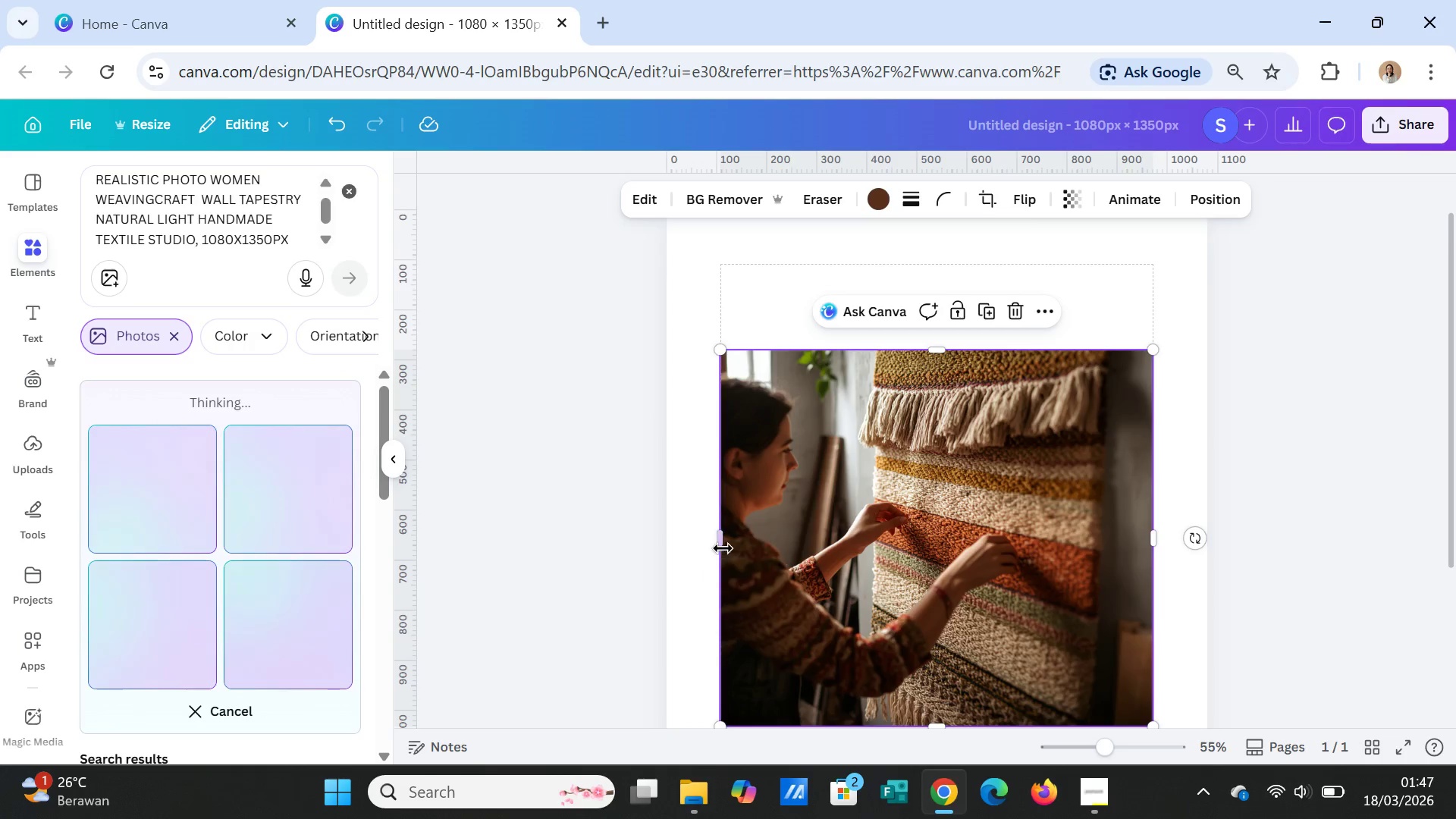 
scroll: coordinate [974, 563], scroll_direction: down, amount: 1.0
 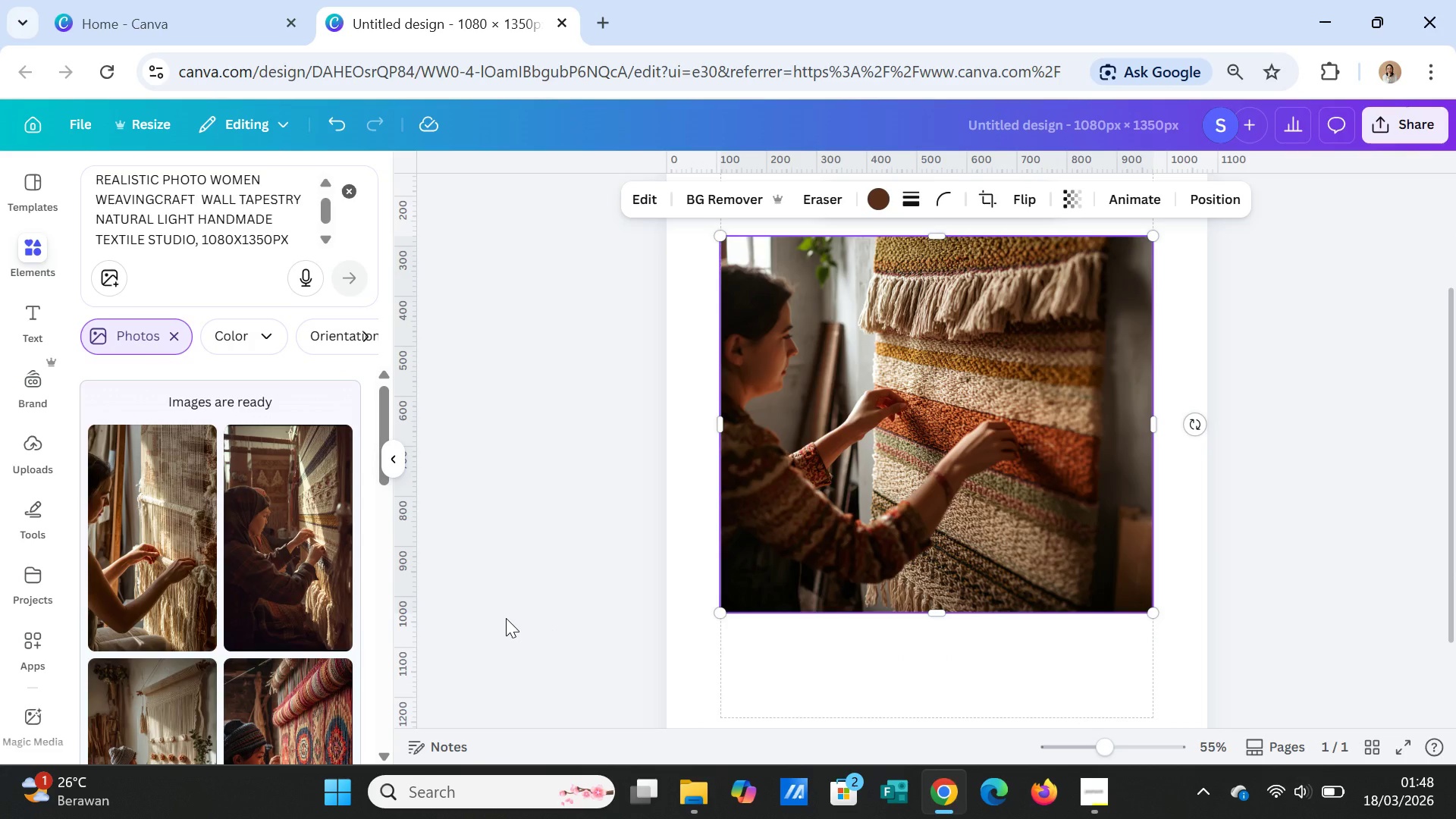 
left_click([944, 485])
 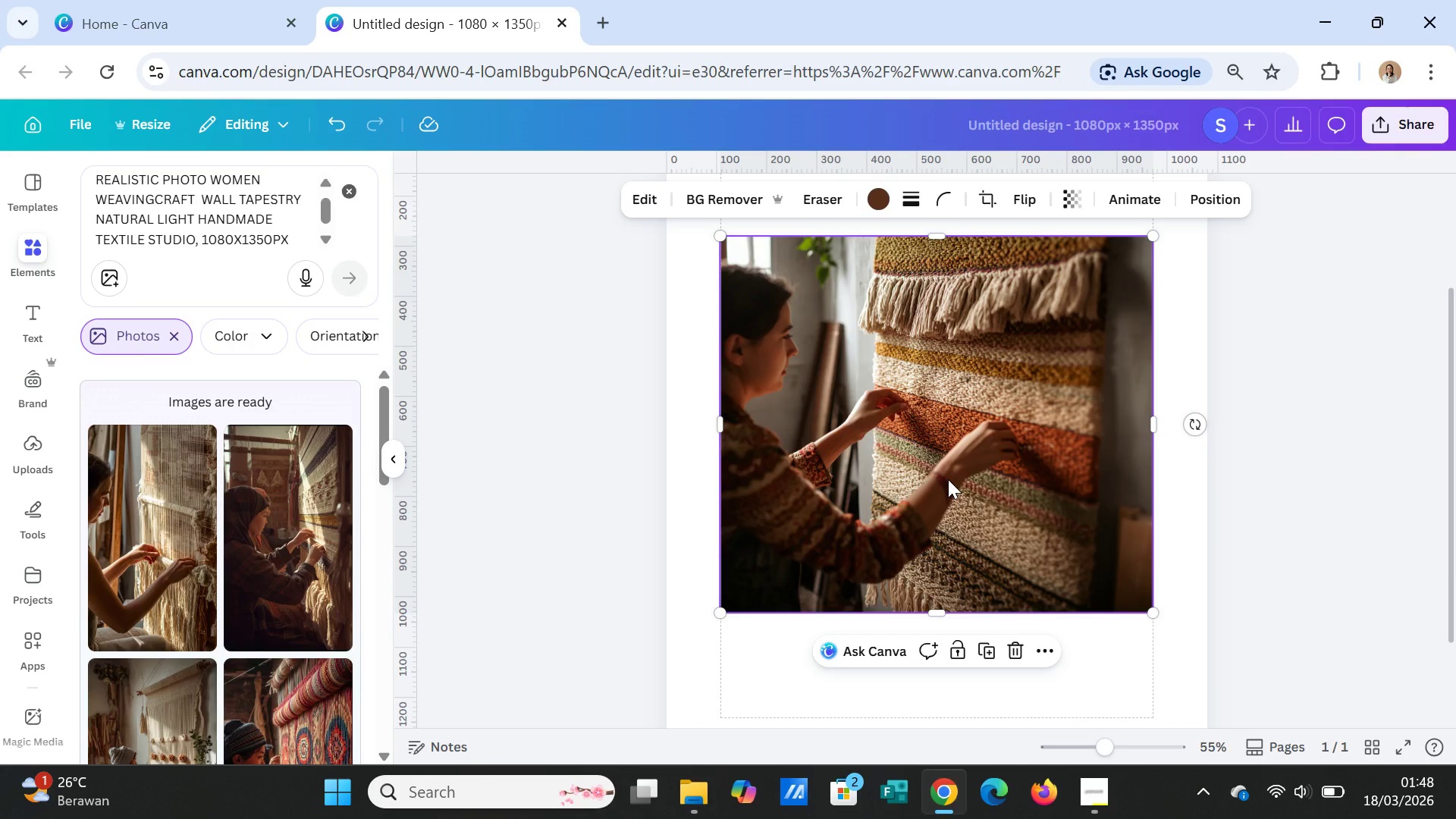 
key(Delete)
 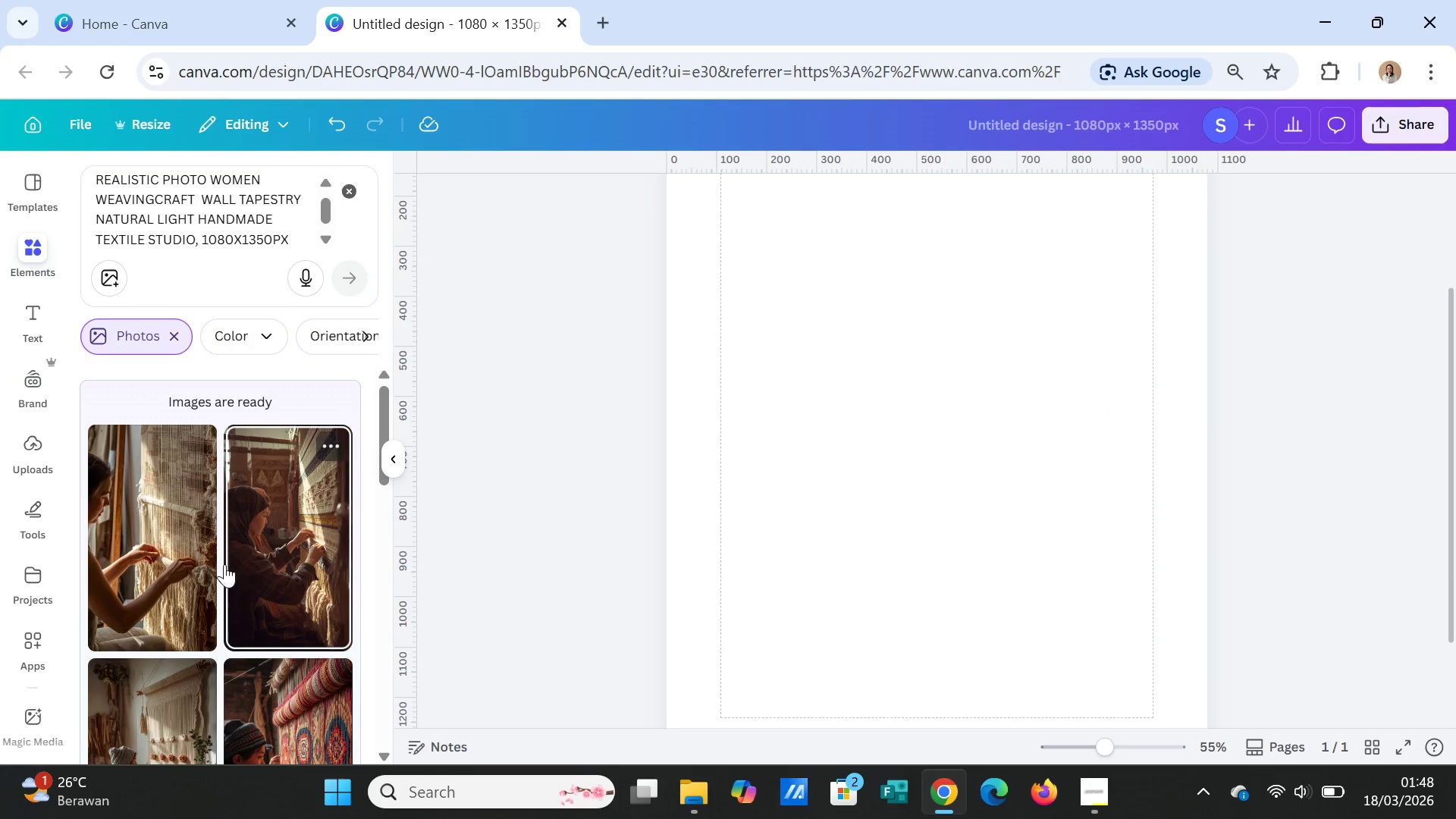 
left_click([176, 551])
 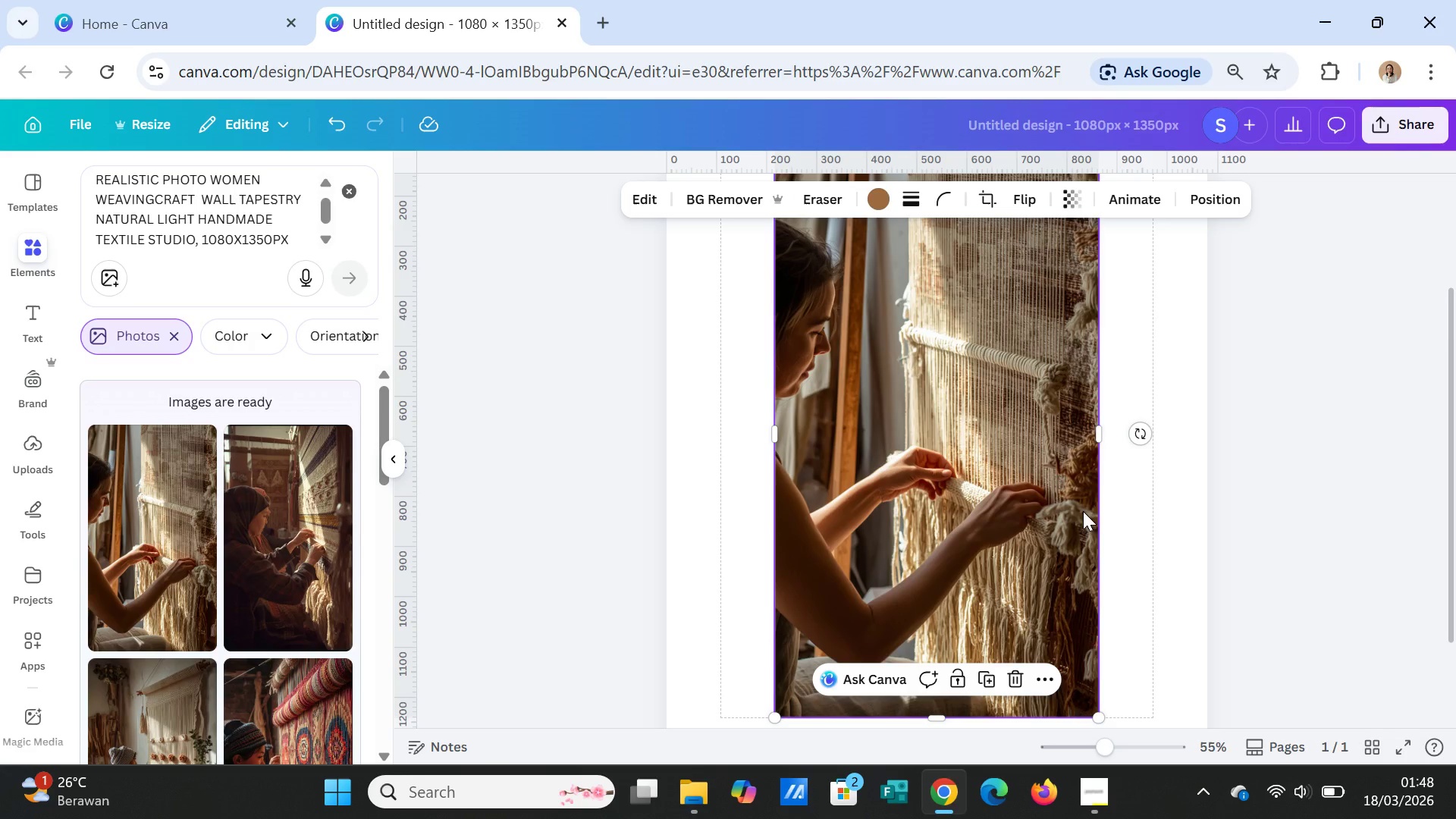 
scroll: coordinate [1083, 511], scroll_direction: up, amount: 1.0
 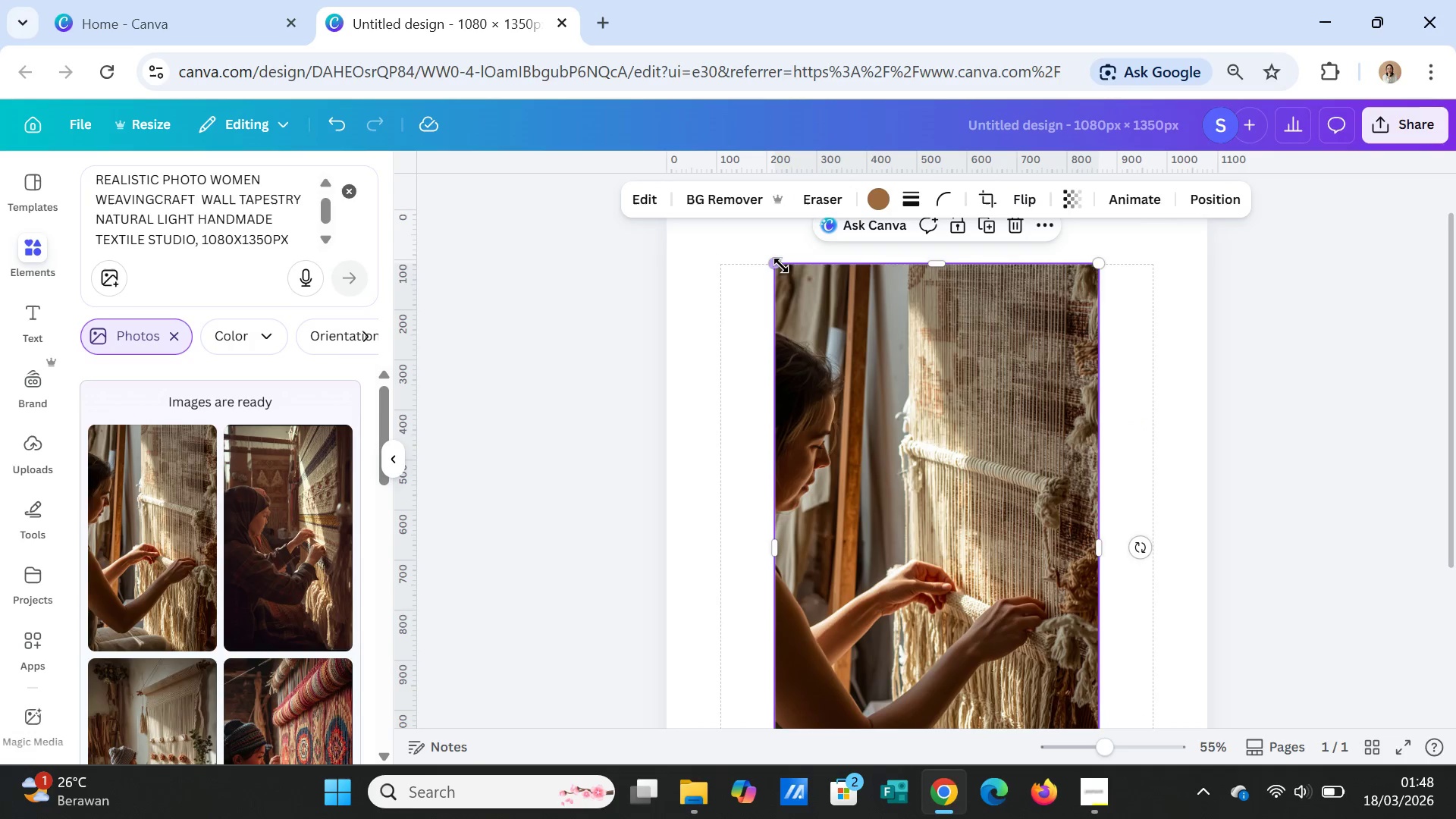 
left_click_drag(start_coordinate=[781, 265], to_coordinate=[846, 440])
 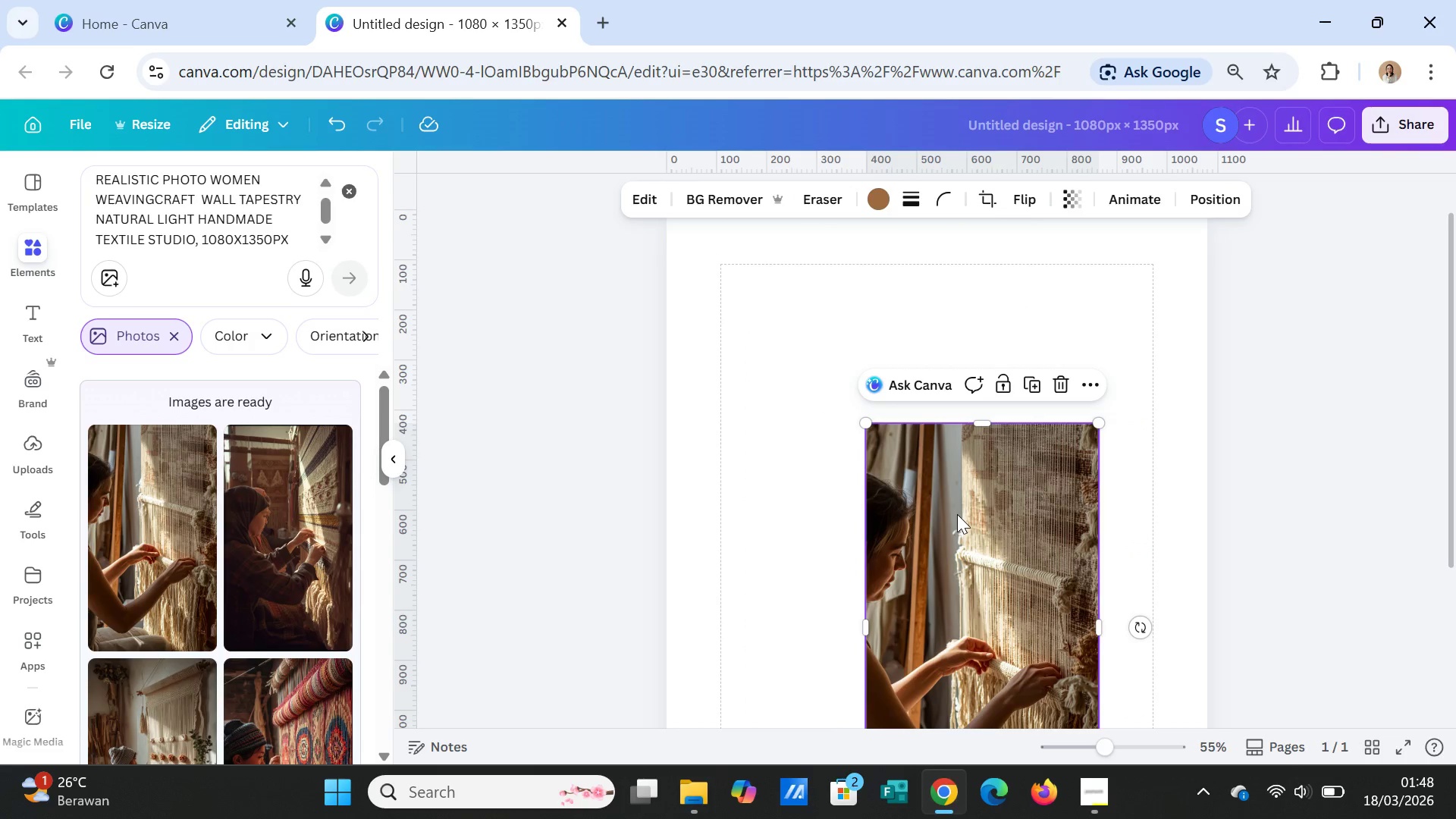 
left_click_drag(start_coordinate=[957, 514], to_coordinate=[918, 427])
 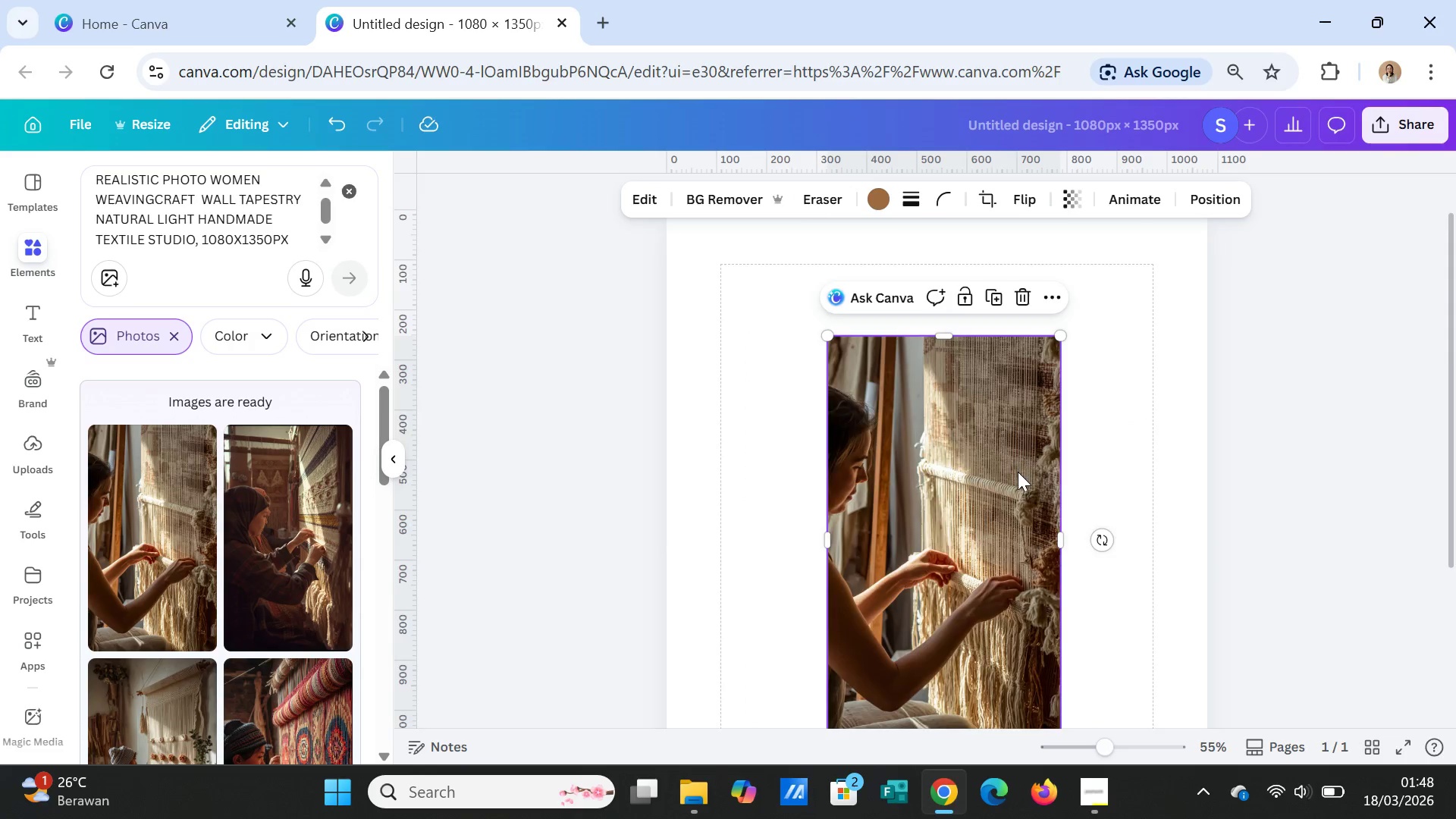 
scroll: coordinate [1018, 472], scroll_direction: down, amount: 2.0
 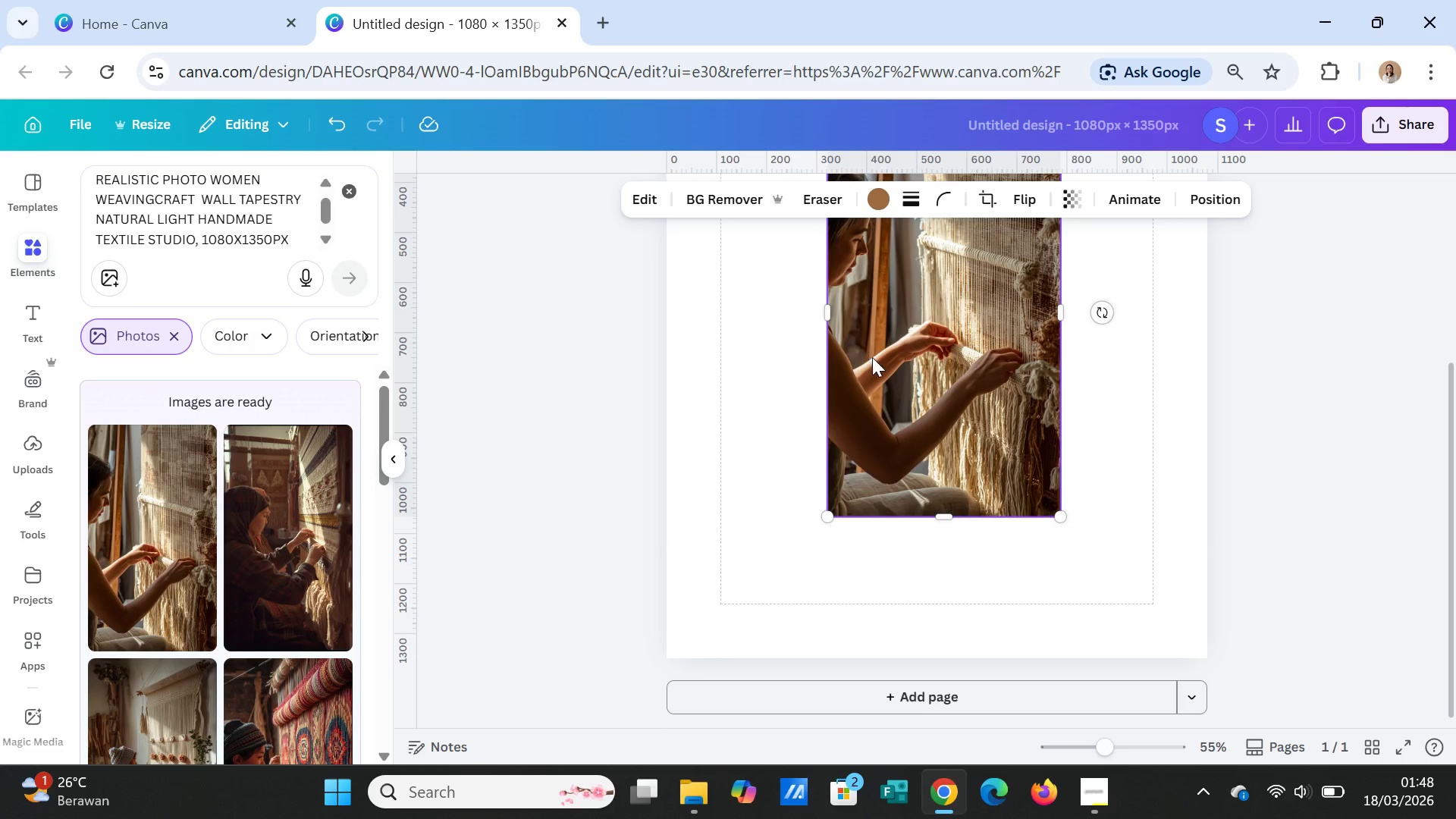 
scroll: coordinate [872, 359], scroll_direction: up, amount: 1.0
 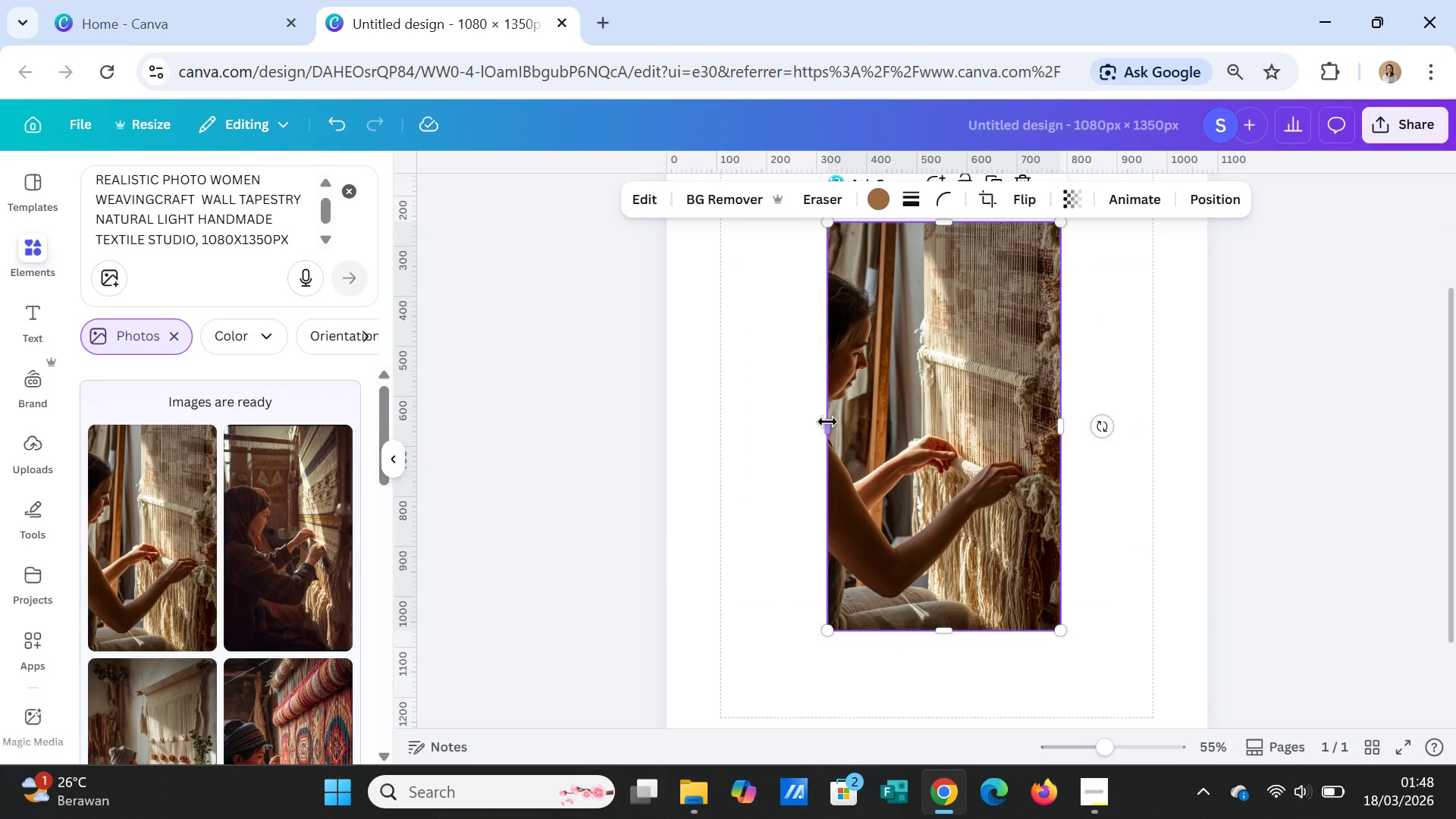 
left_click_drag(start_coordinate=[826, 427], to_coordinate=[664, 418])
 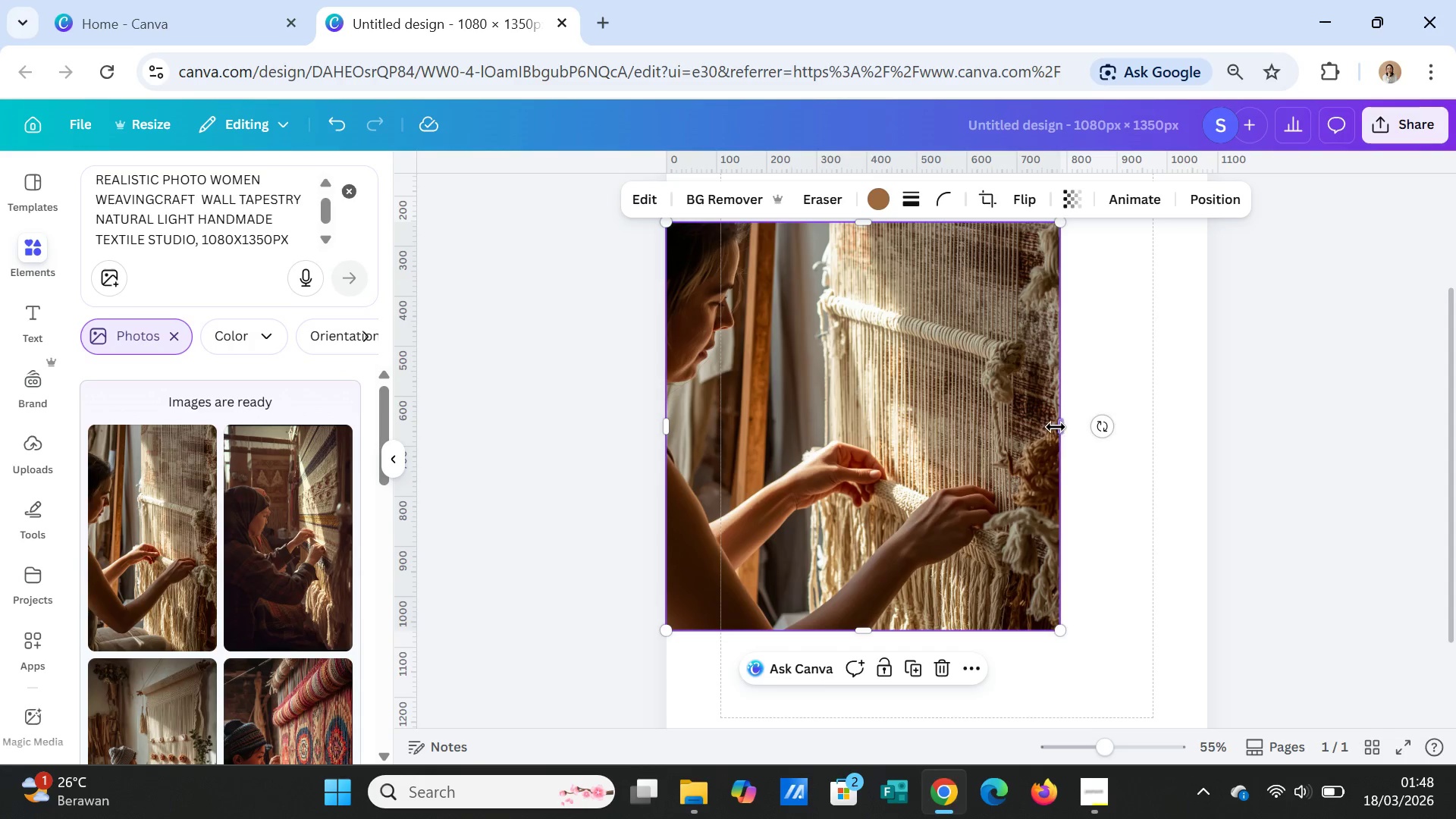 
left_click_drag(start_coordinate=[1056, 427], to_coordinate=[1200, 415])
 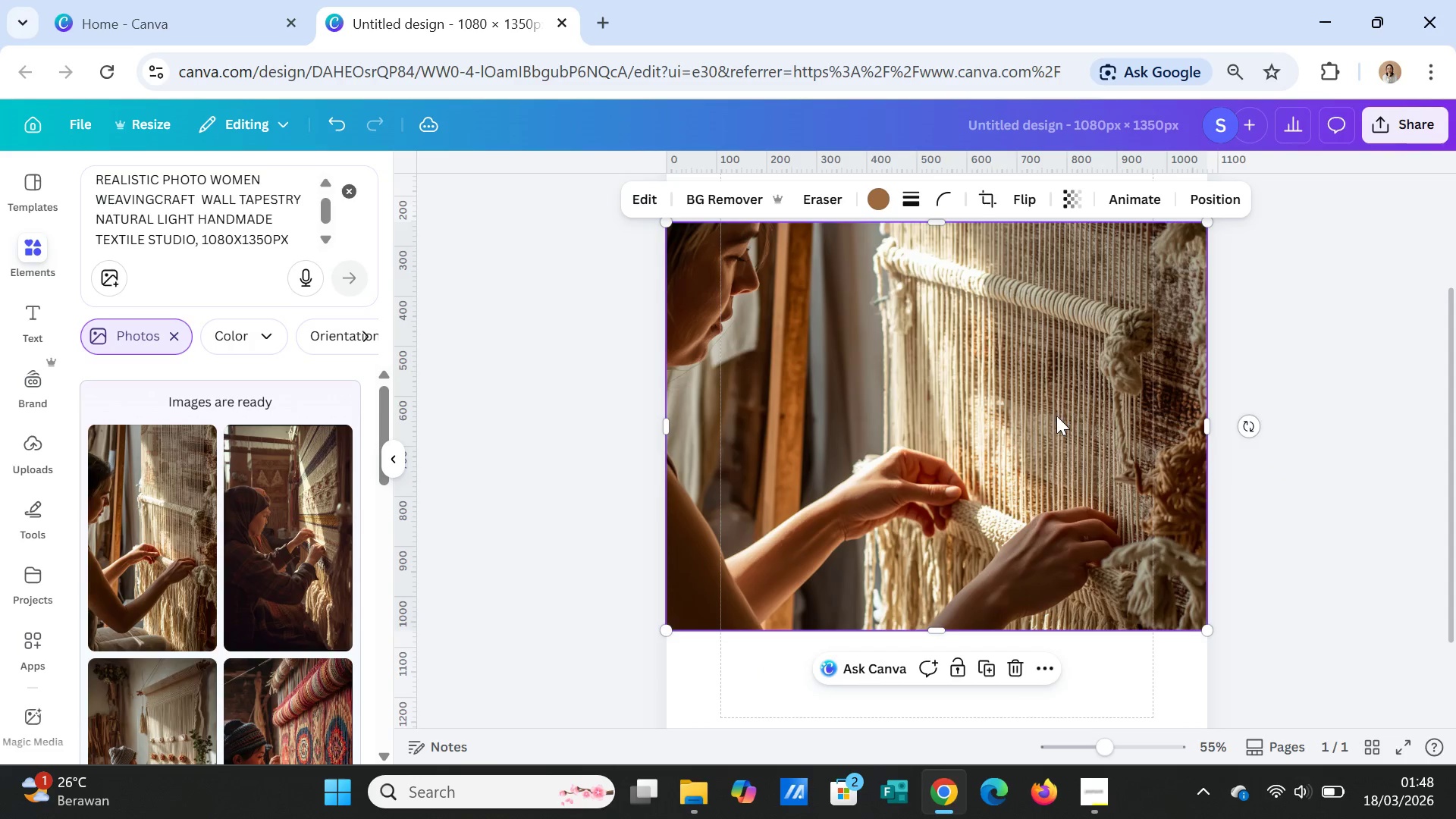 
scroll: coordinate [1056, 416], scroll_direction: up, amount: 2.0
 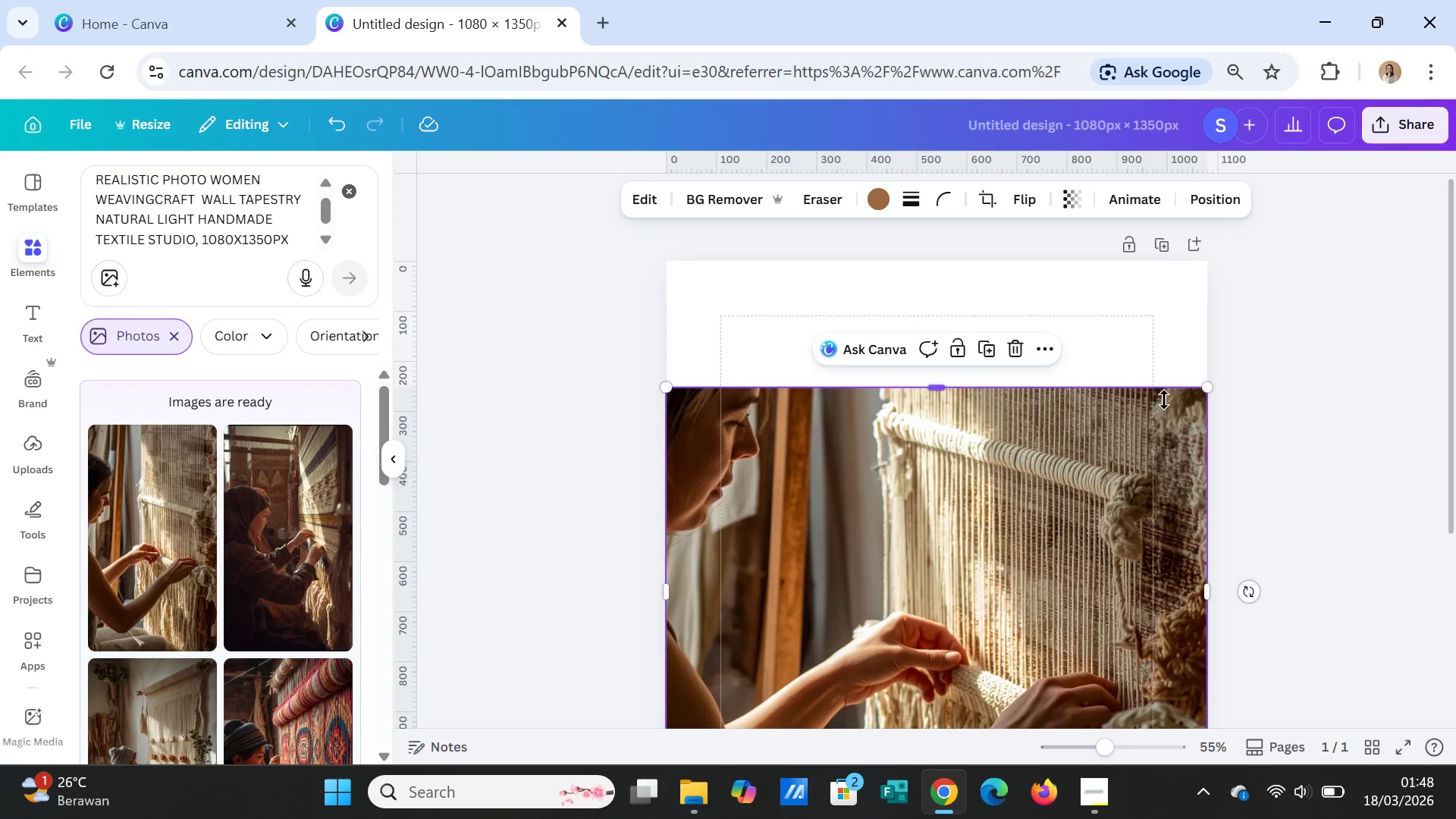 
scroll: coordinate [1141, 450], scroll_direction: down, amount: 3.0
 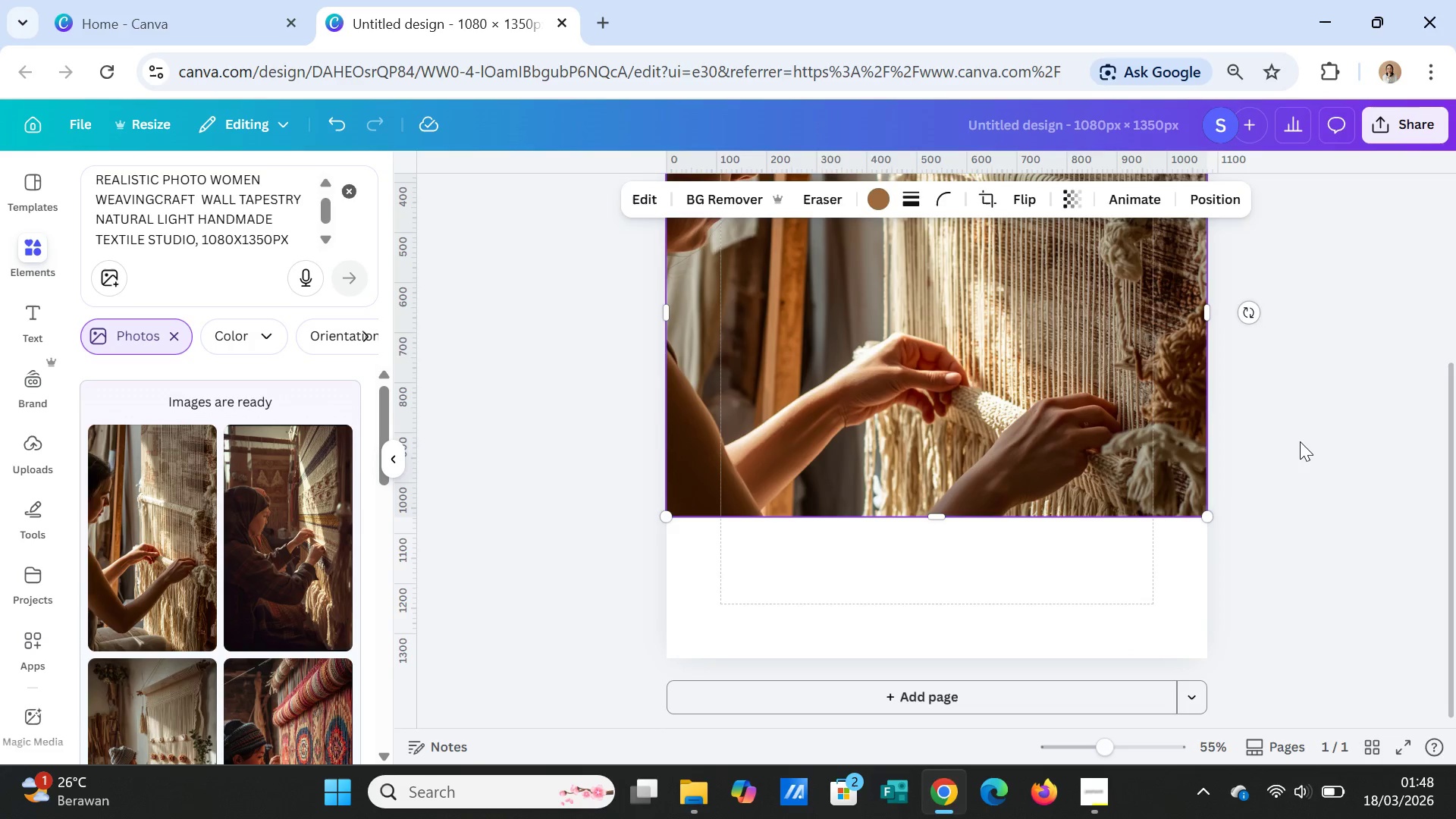 
left_click([1300, 441])
 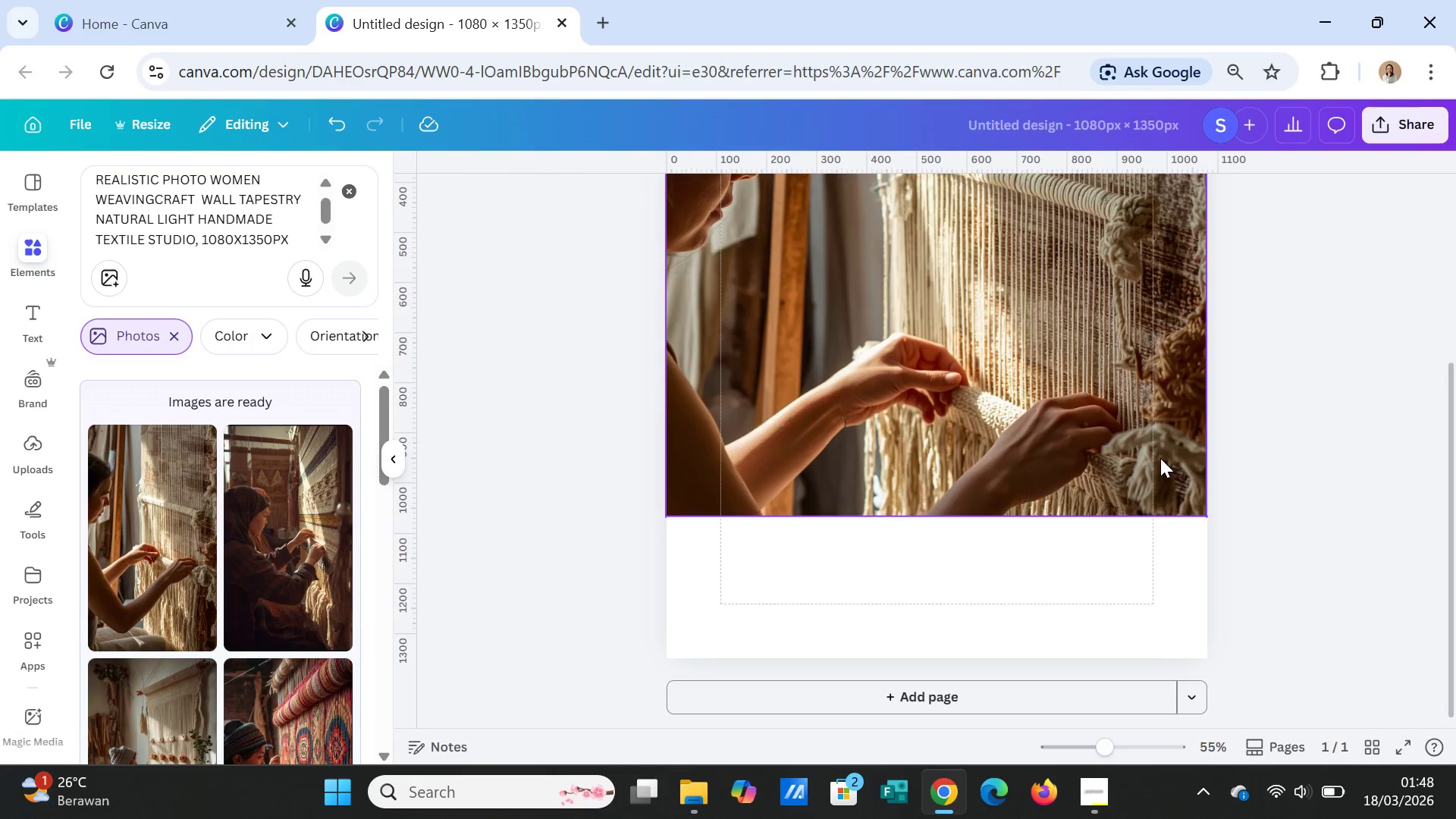 
scroll: coordinate [1160, 458], scroll_direction: up, amount: 2.0
 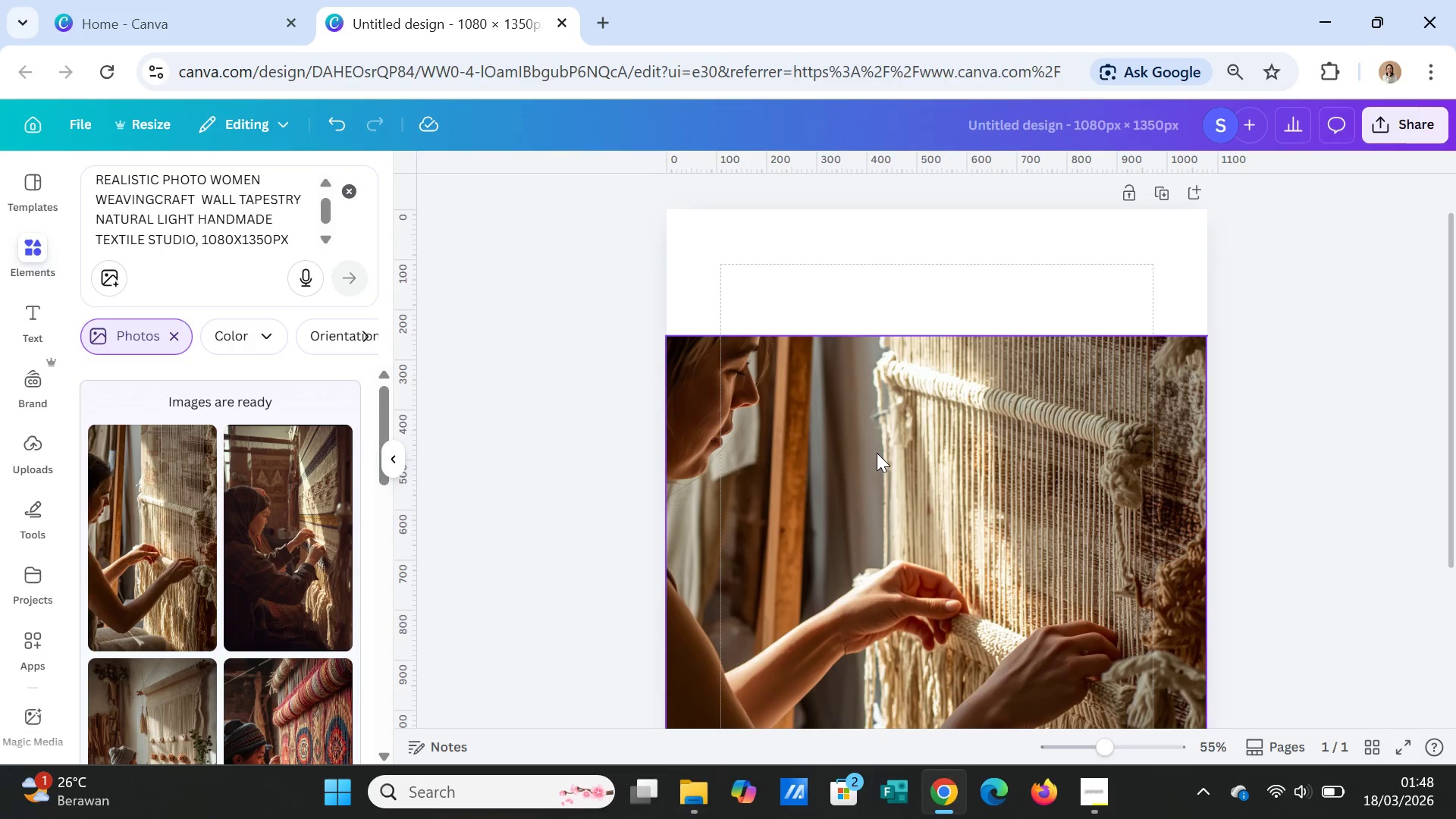 
wait(5.96)
 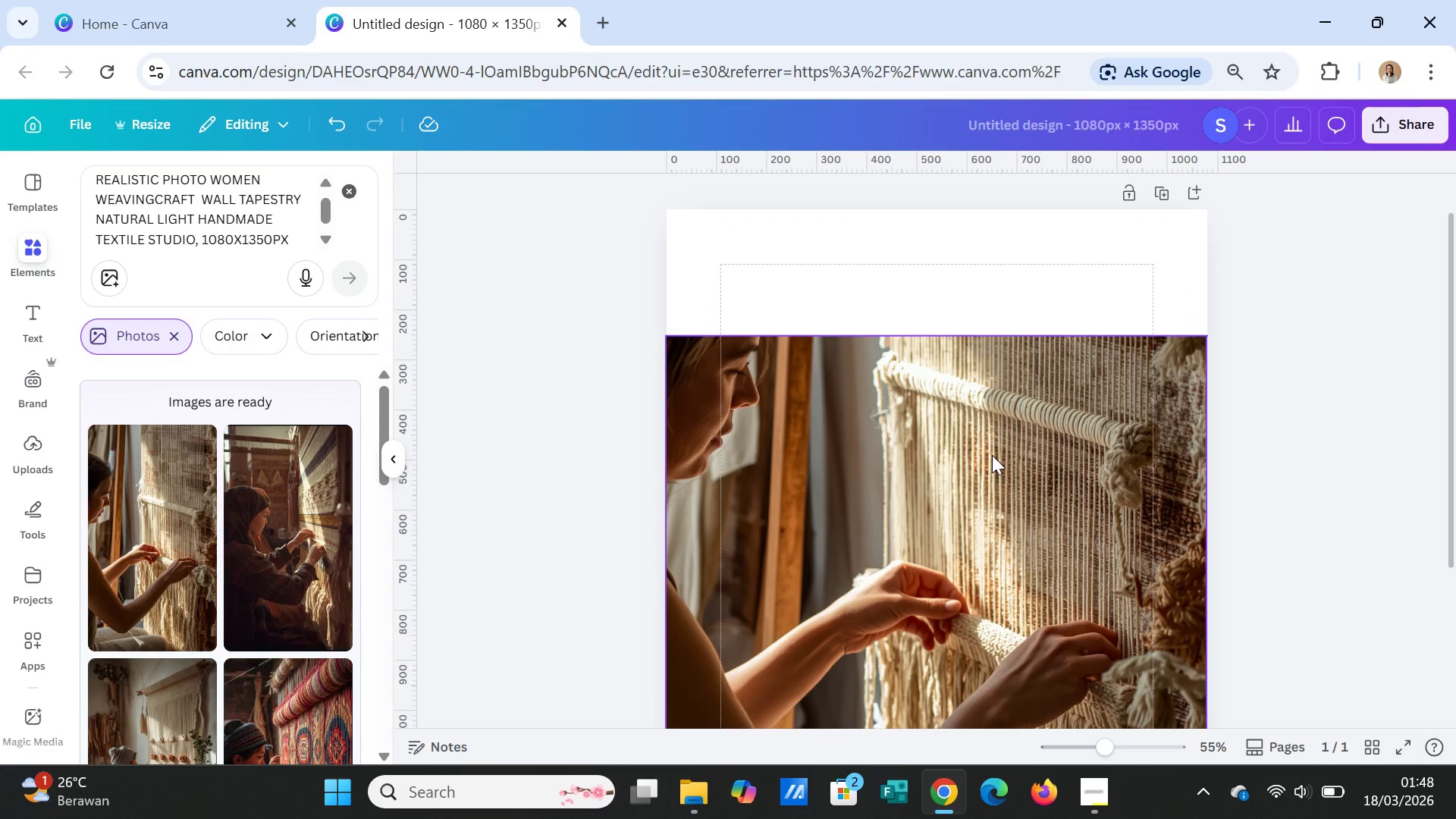 
left_click([36, 320])
 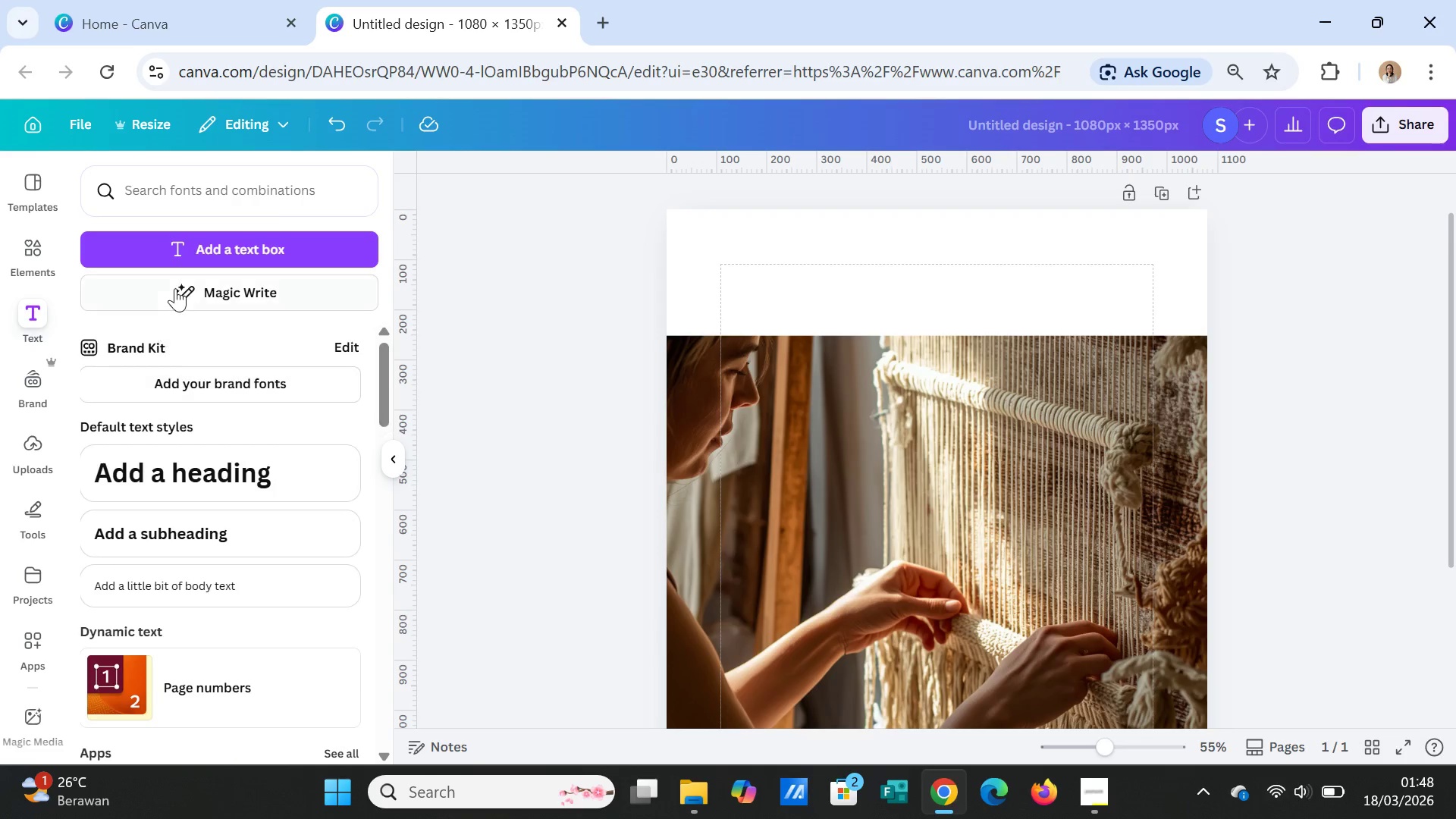 
left_click([176, 467])
 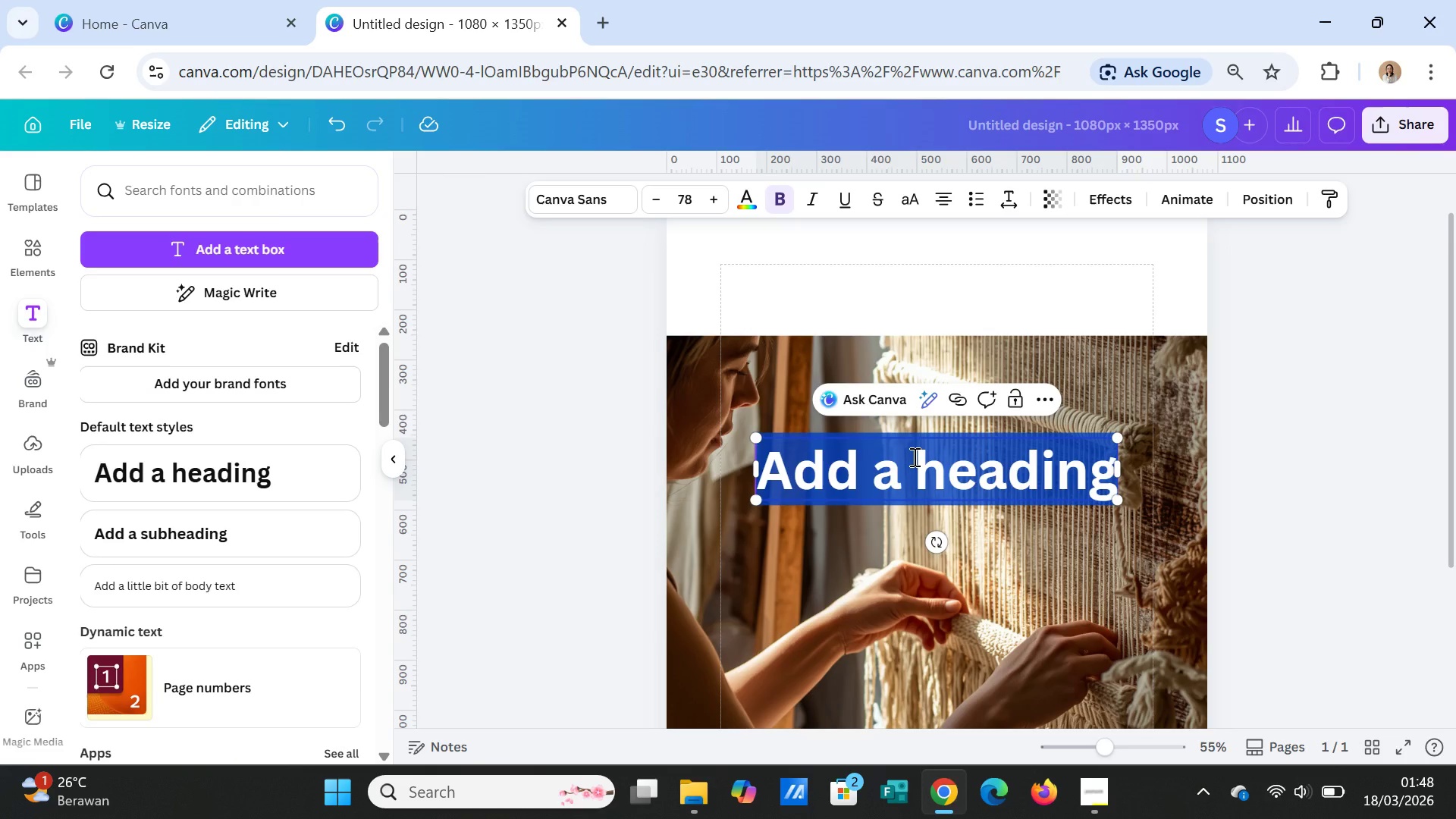 
type(The Artisan Path Awaits)
 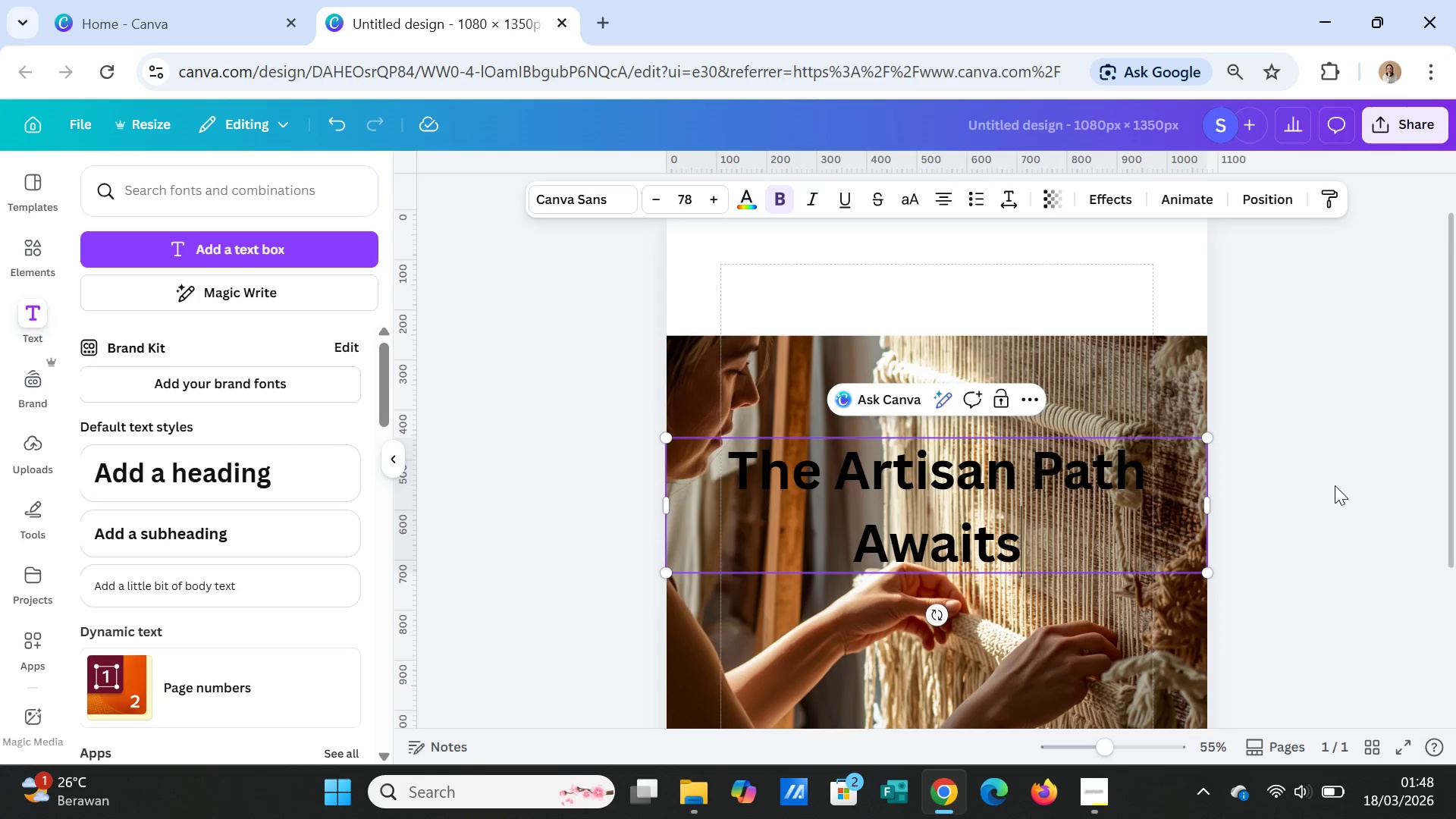 
left_click([1335, 491])
 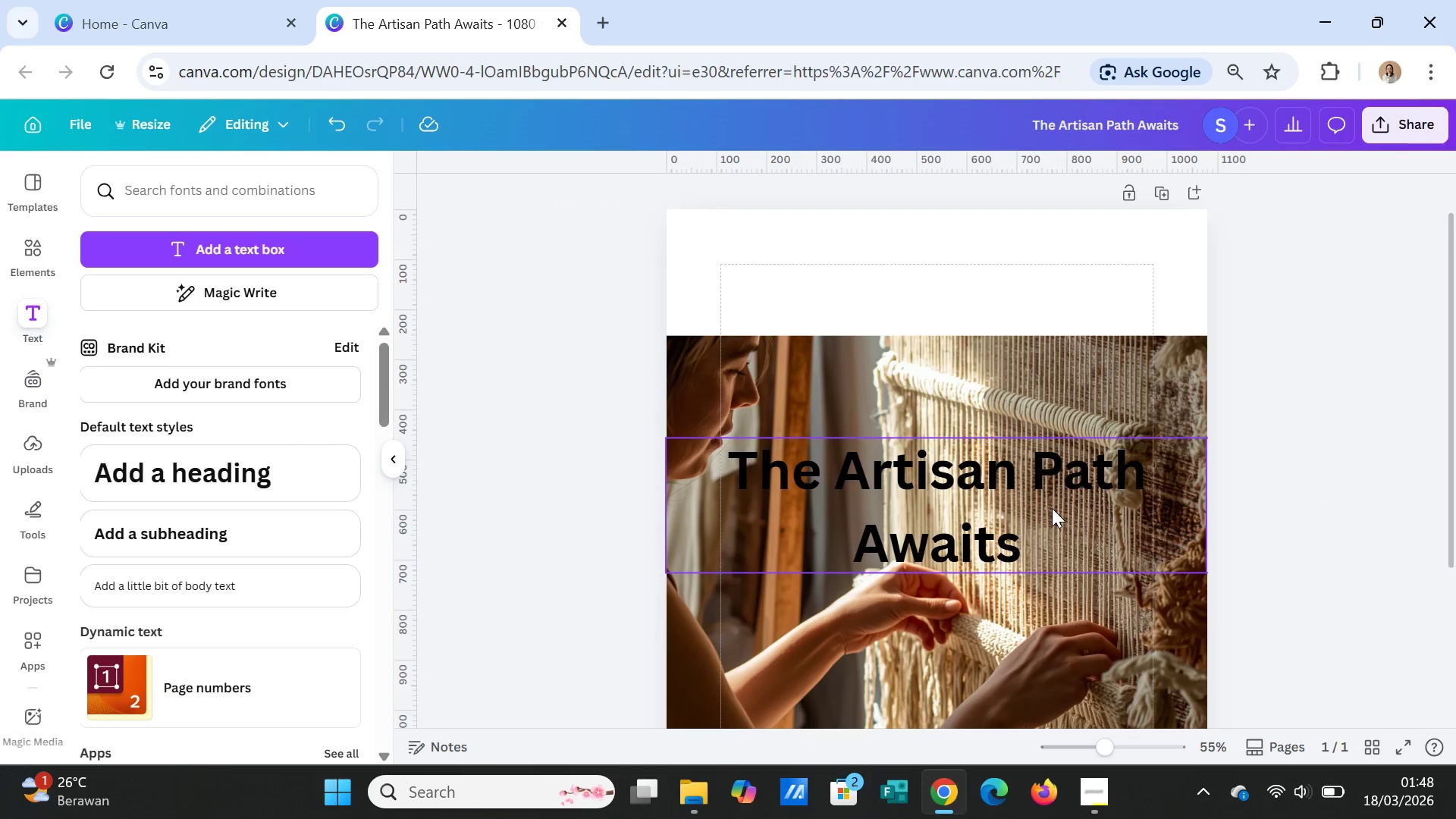 
left_click([1052, 508])
 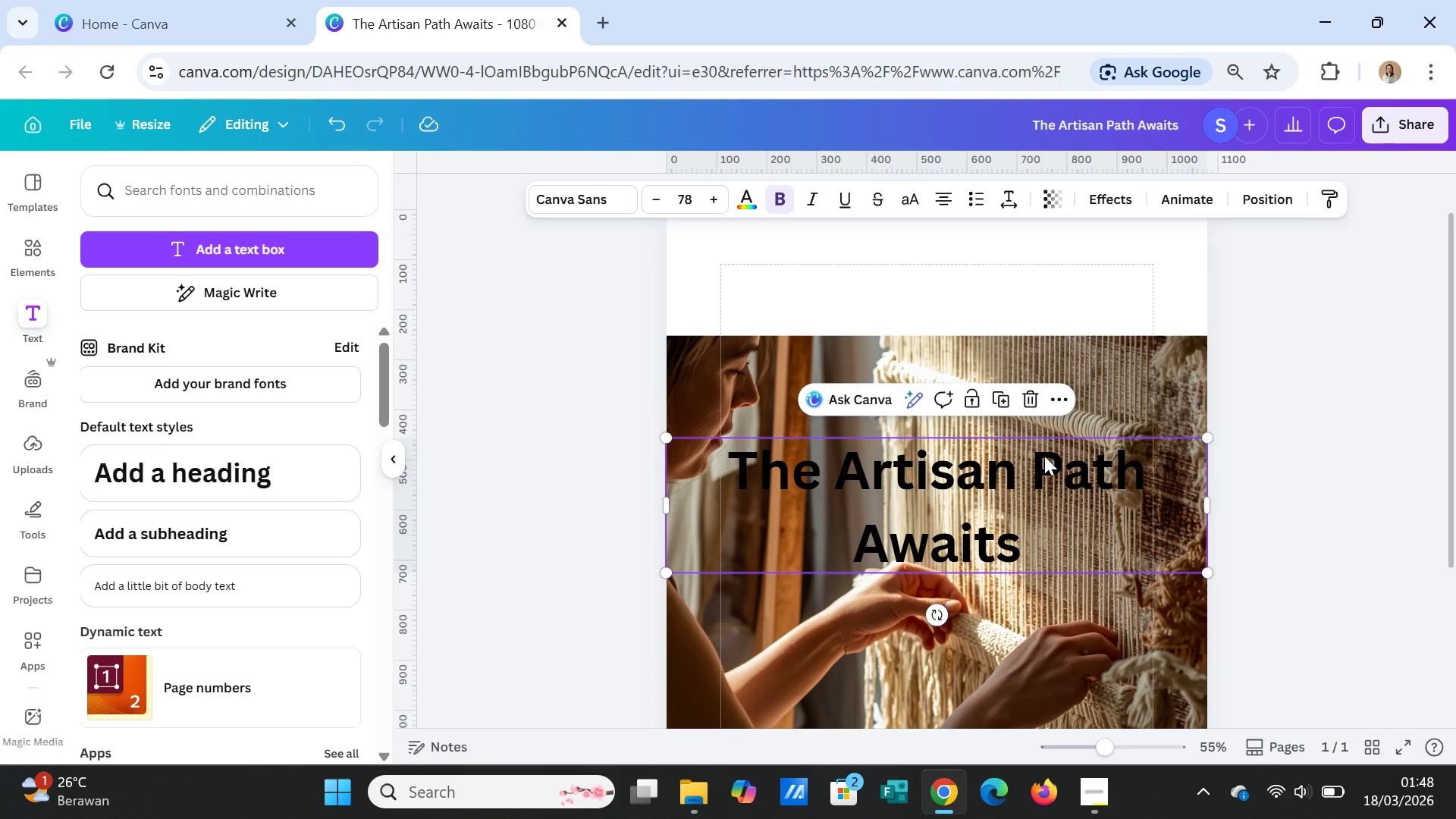 
left_click([603, 196])
 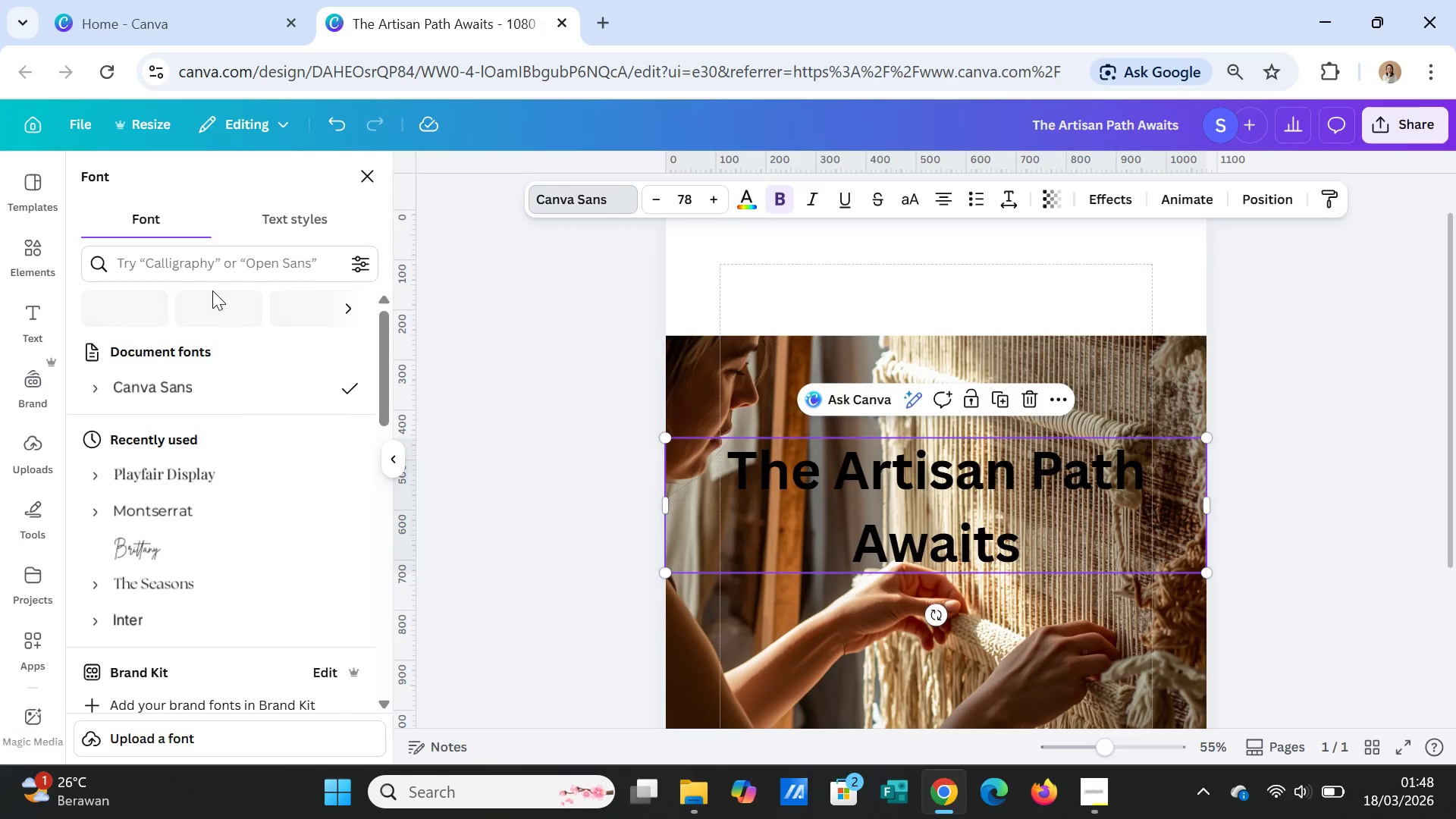 
left_click([209, 271])
 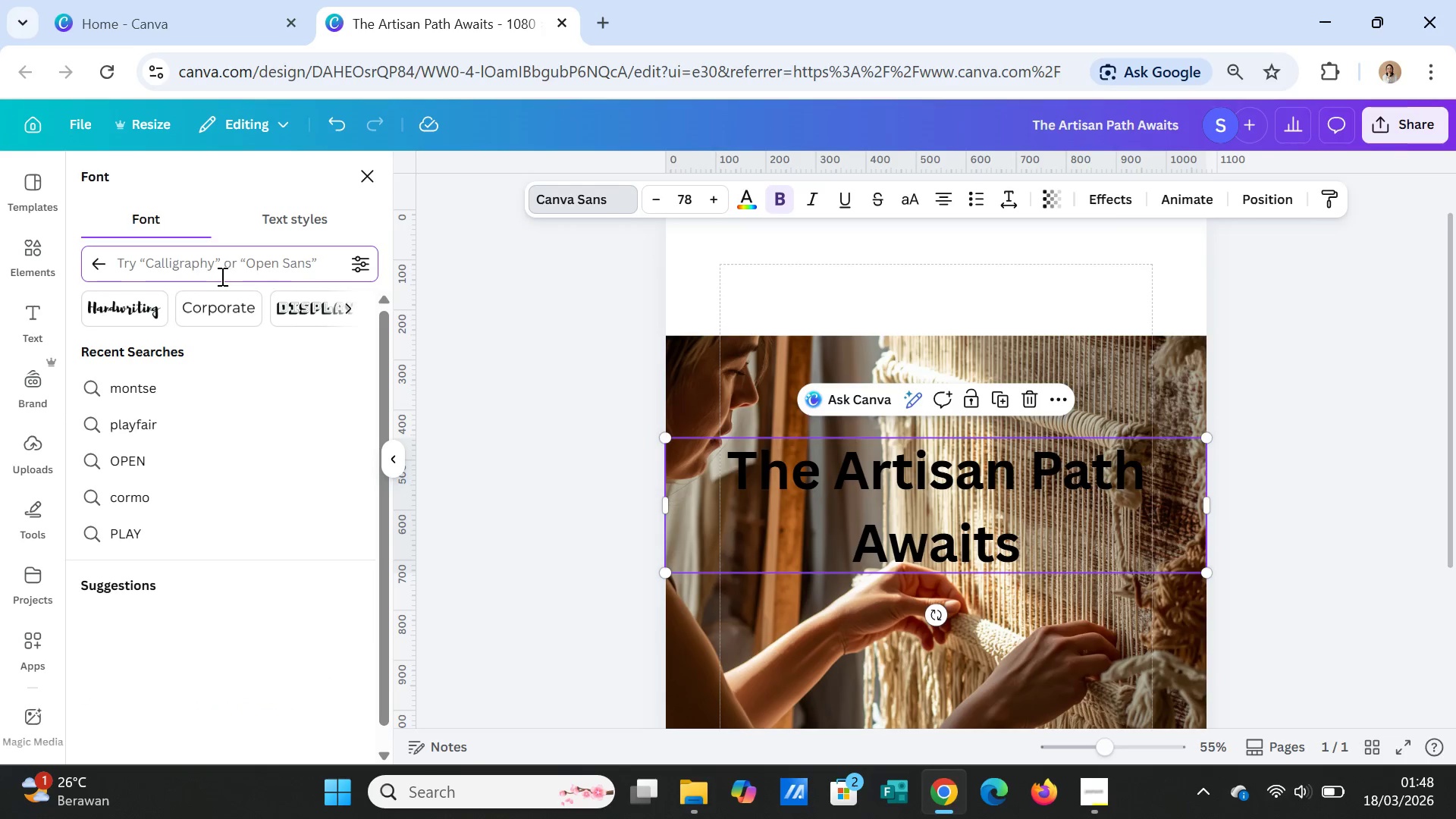 
type(play)
 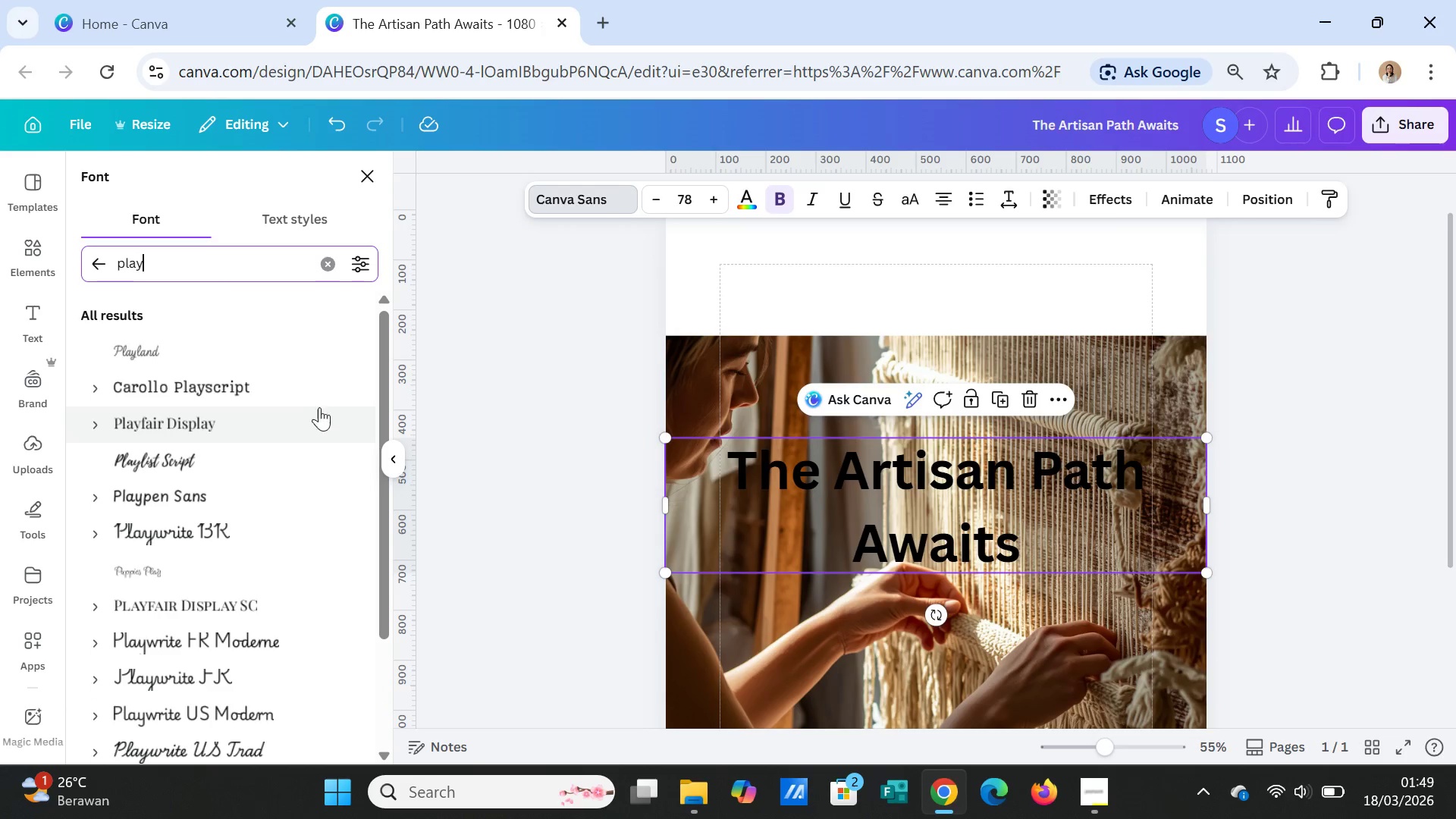 
left_click([217, 416])
 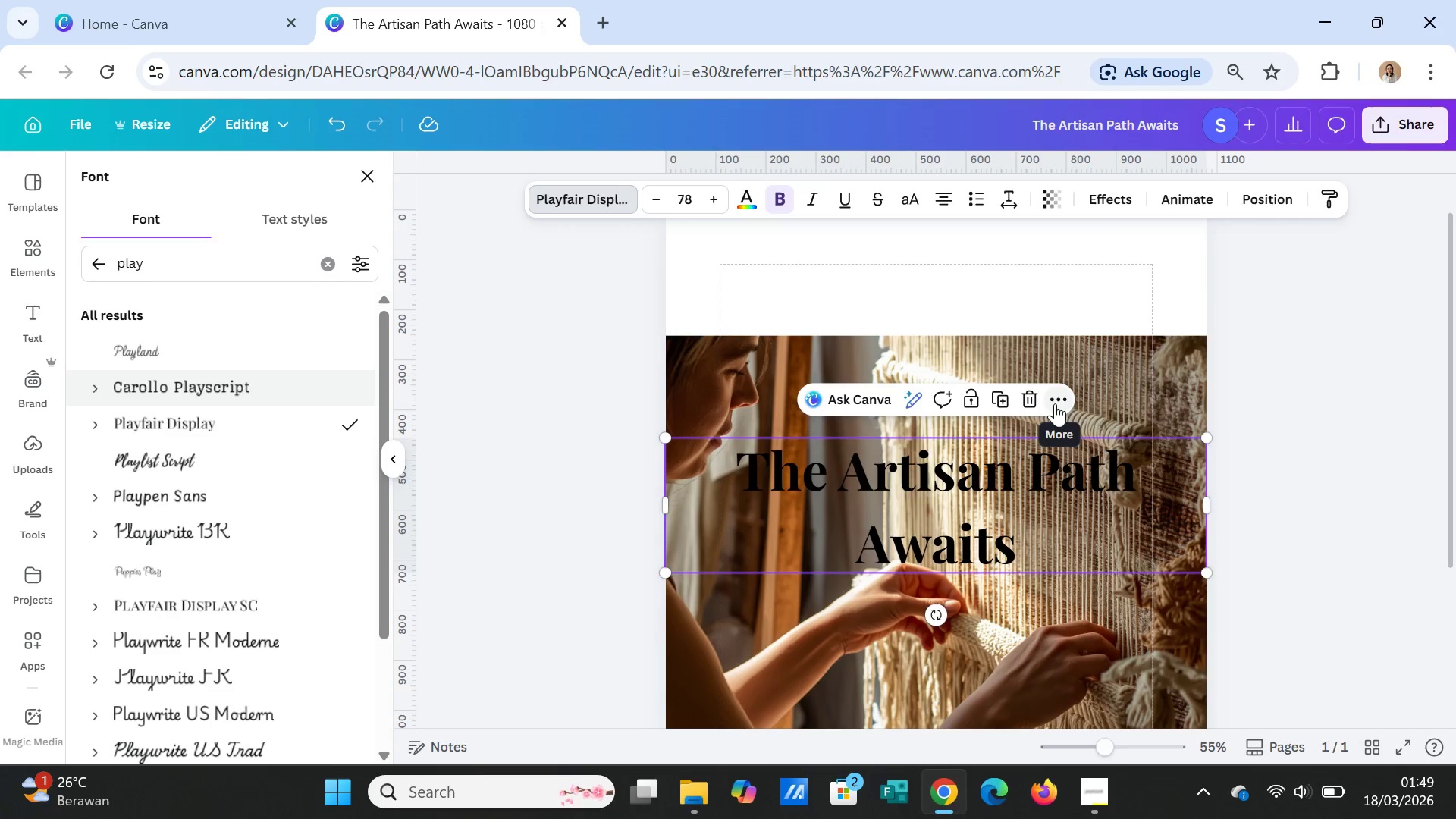 
mouse_move([629, 200])
 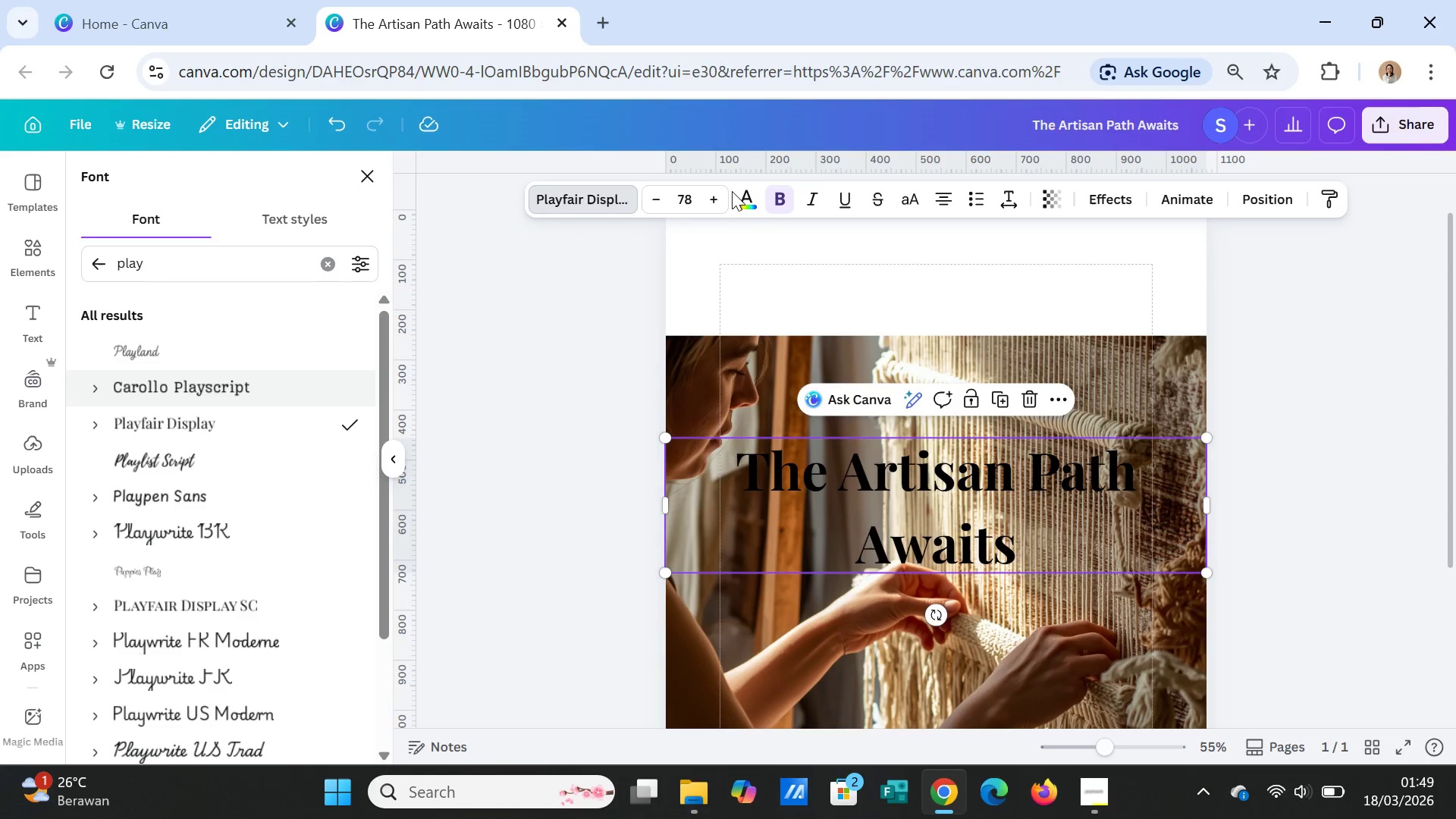 
wait(5.94)
 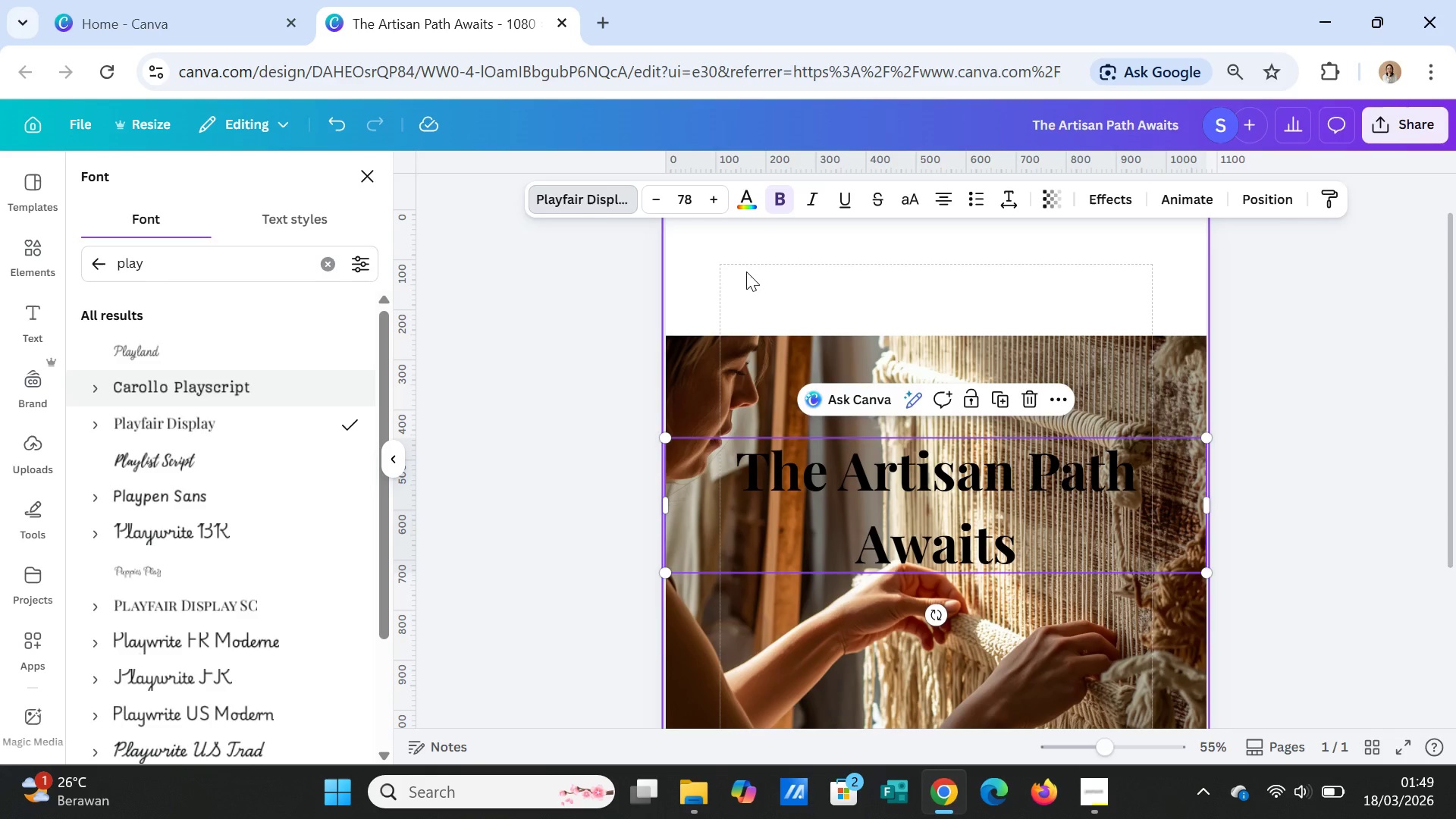 
left_click([746, 200])
 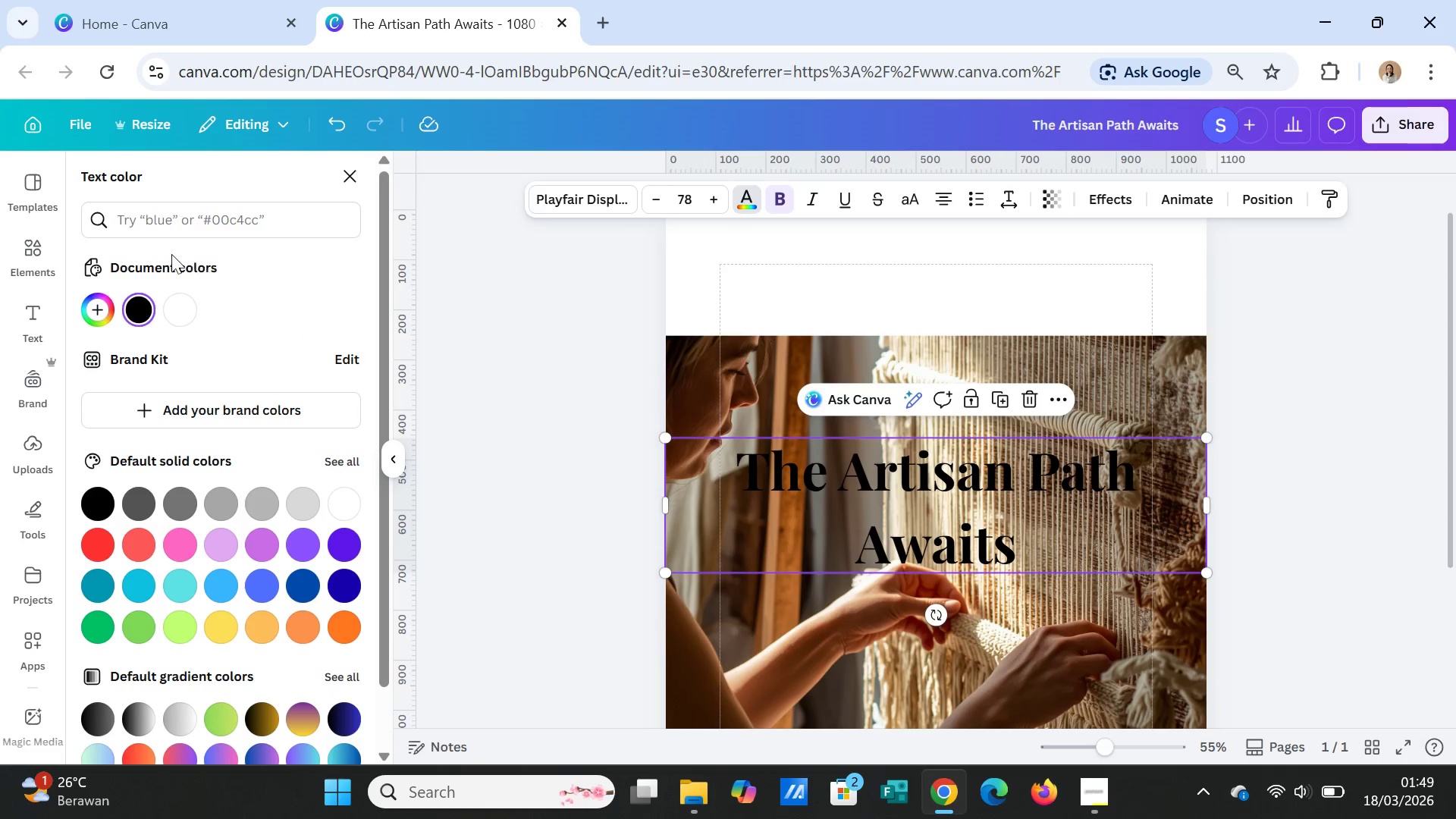 
left_click([165, 221])
 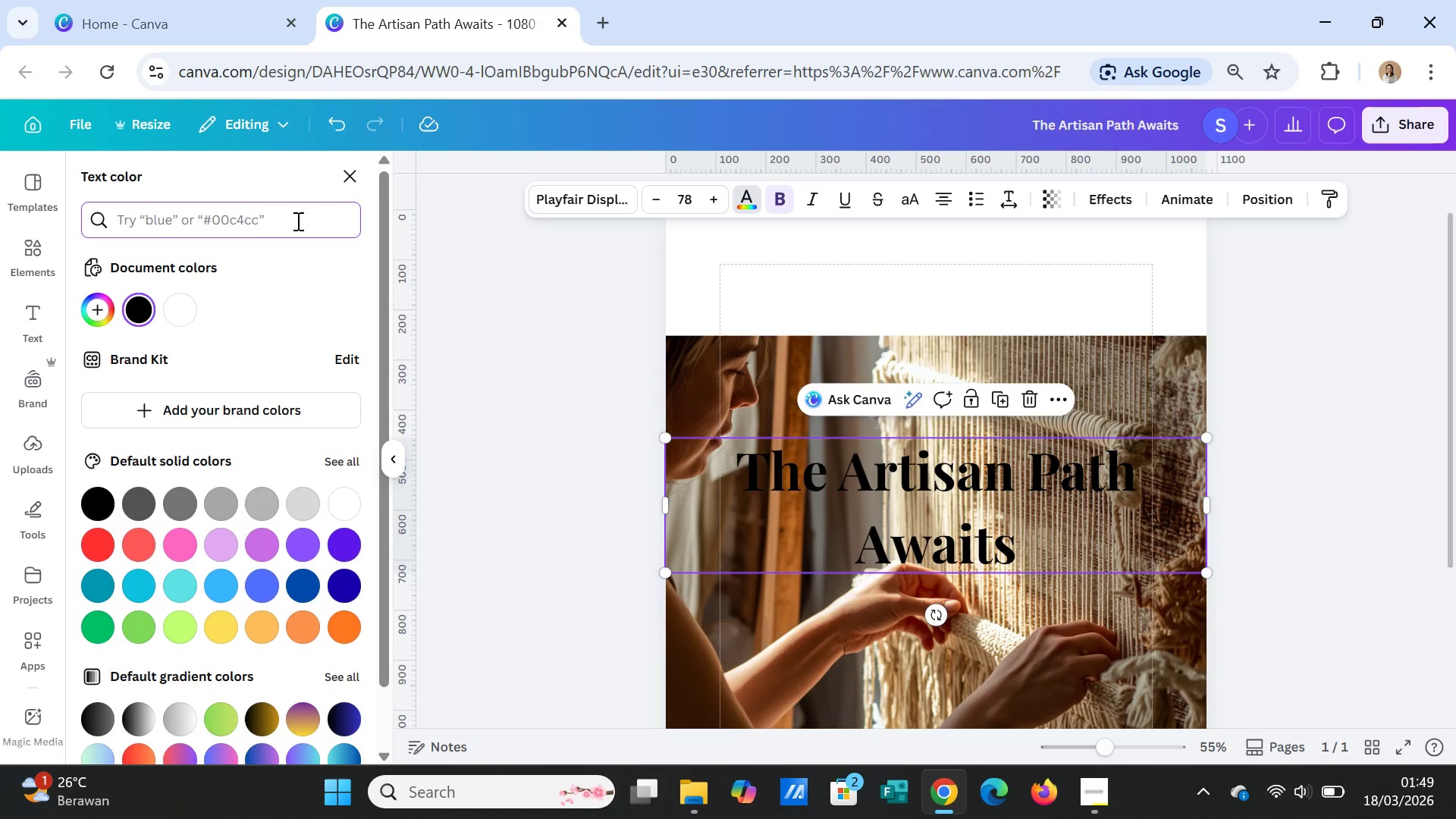 
type(3e2e25)
 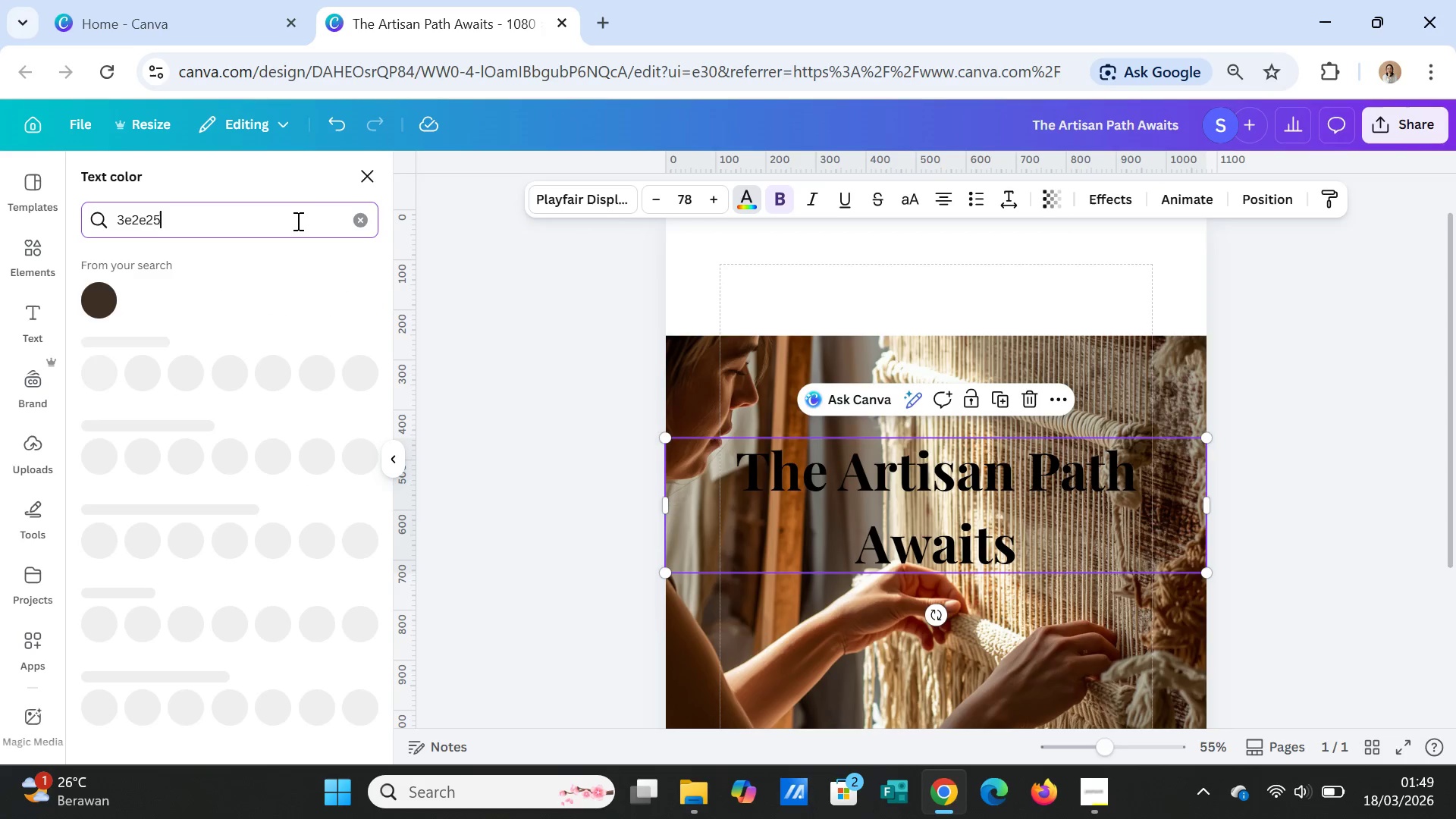 
key(Enter)
 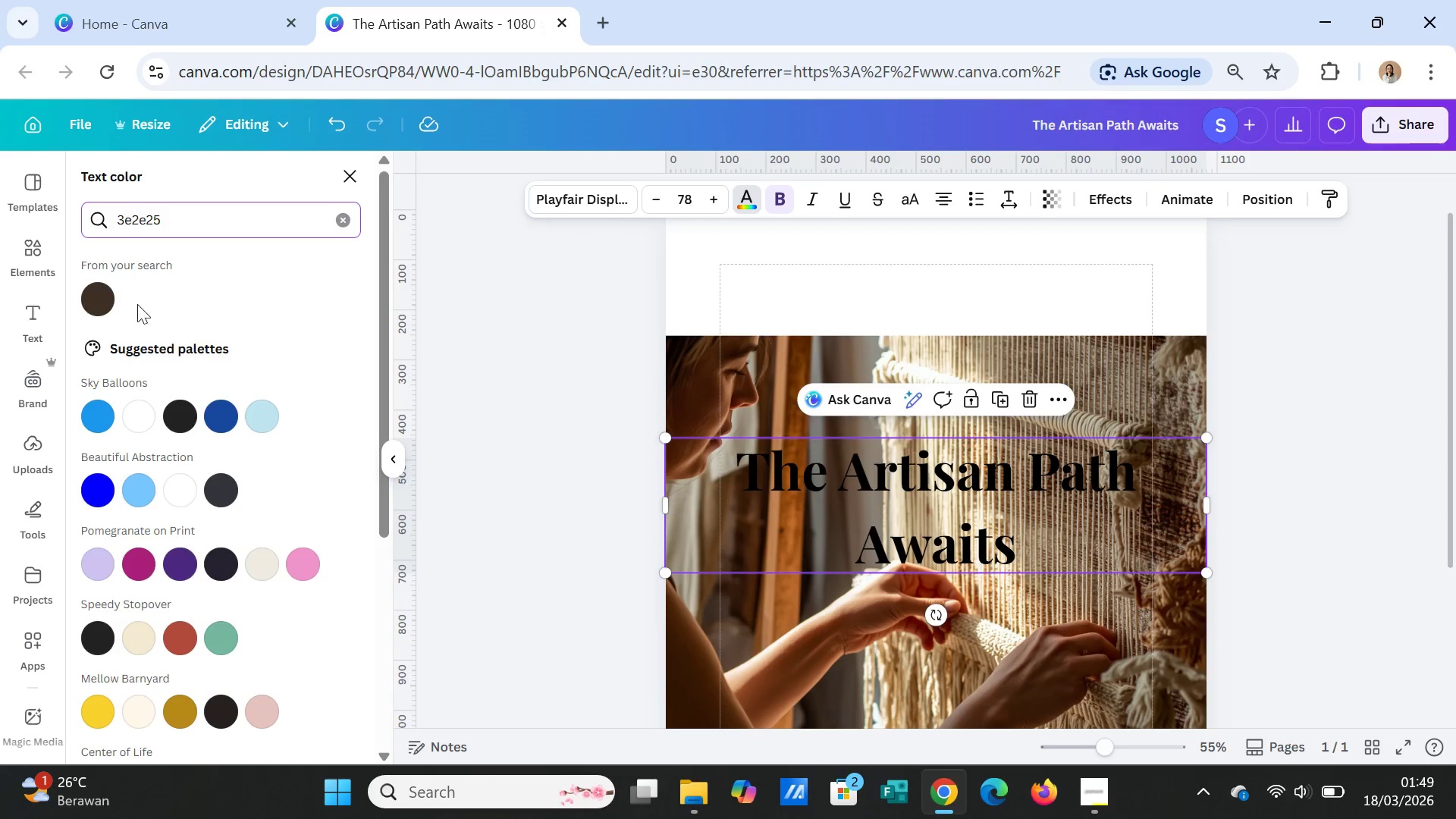 
left_click([101, 296])
 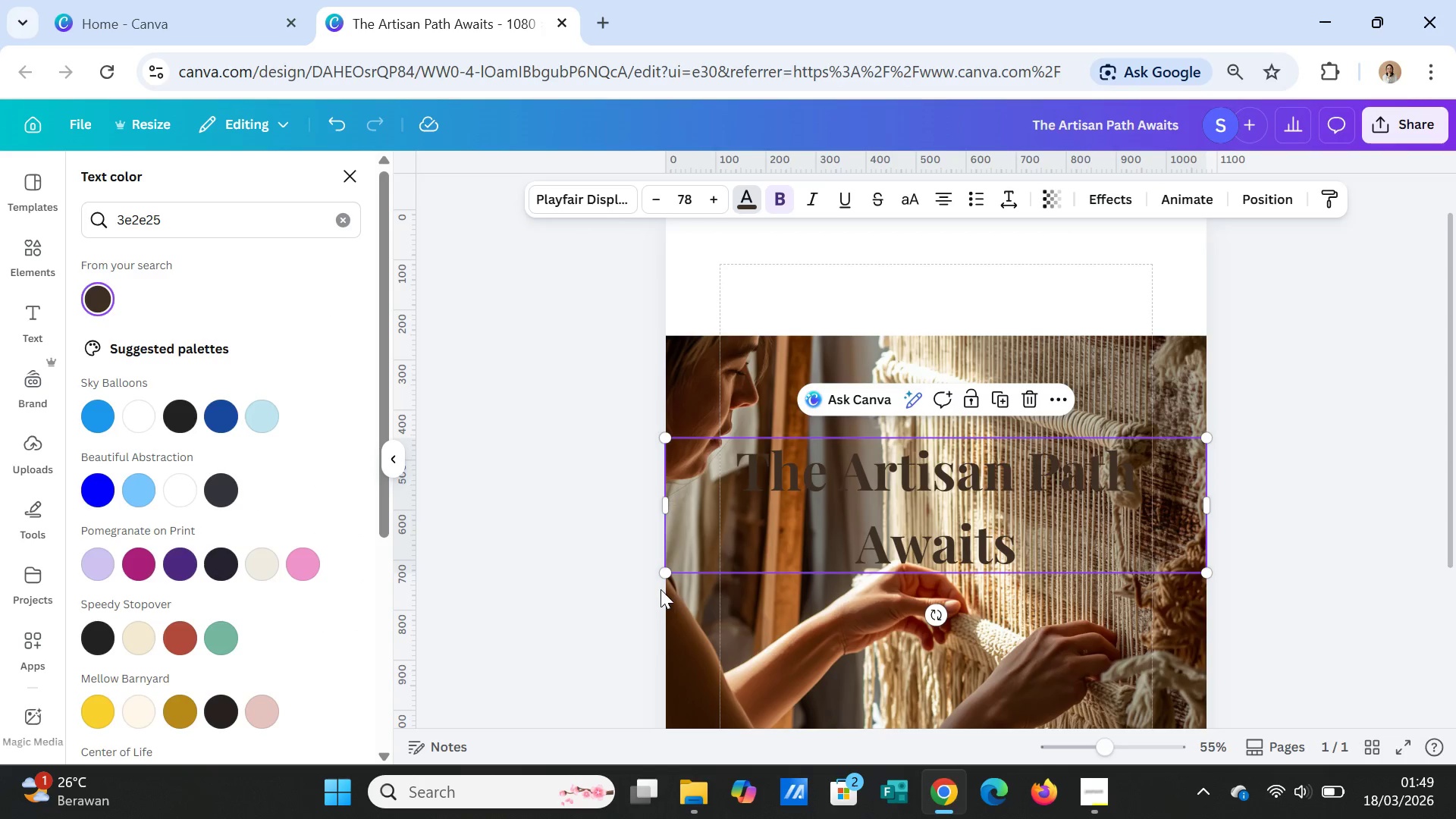 
left_click_drag(start_coordinate=[663, 576], to_coordinate=[705, 553])
 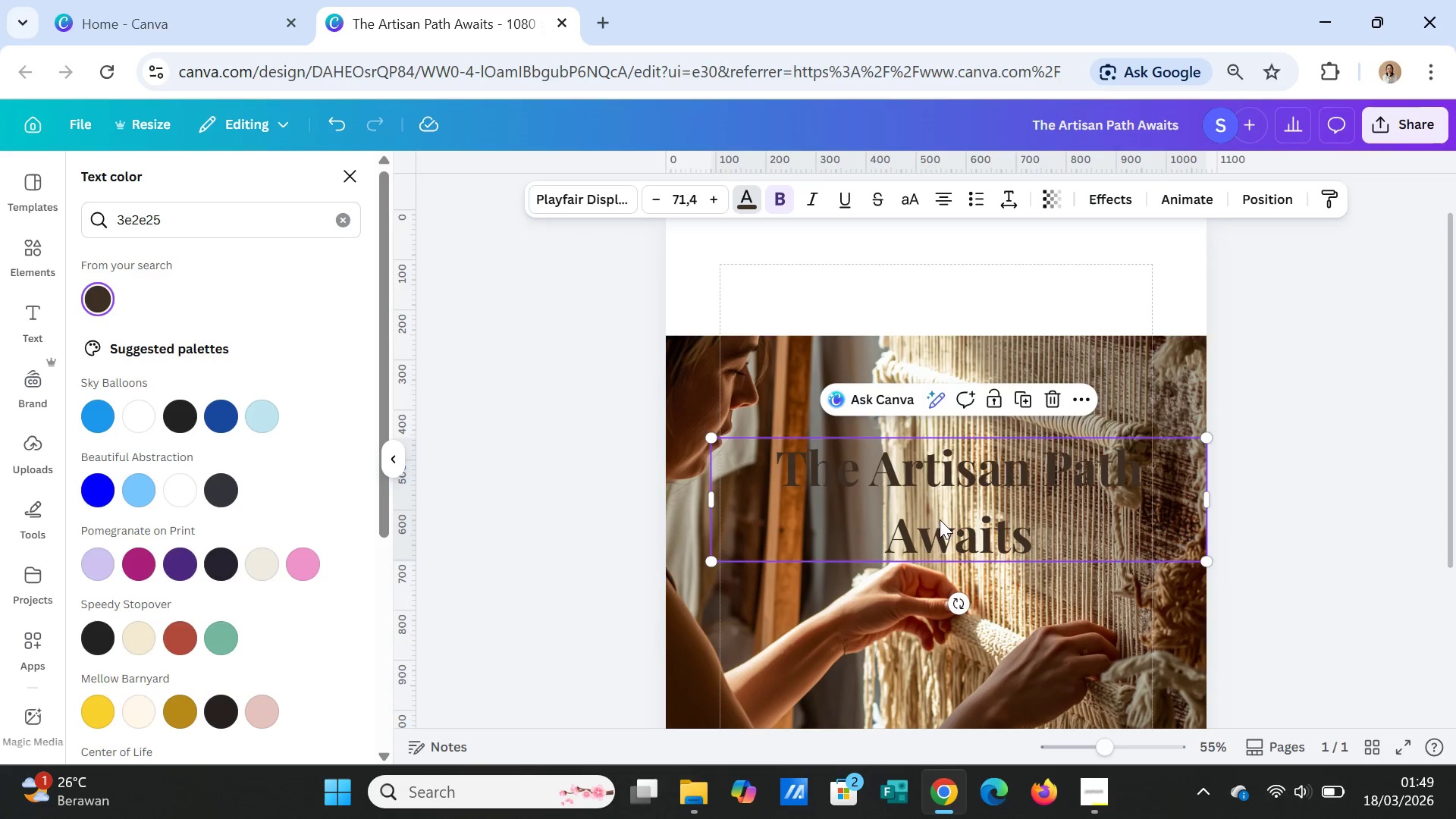 
left_click_drag(start_coordinate=[940, 519], to_coordinate=[912, 332])
 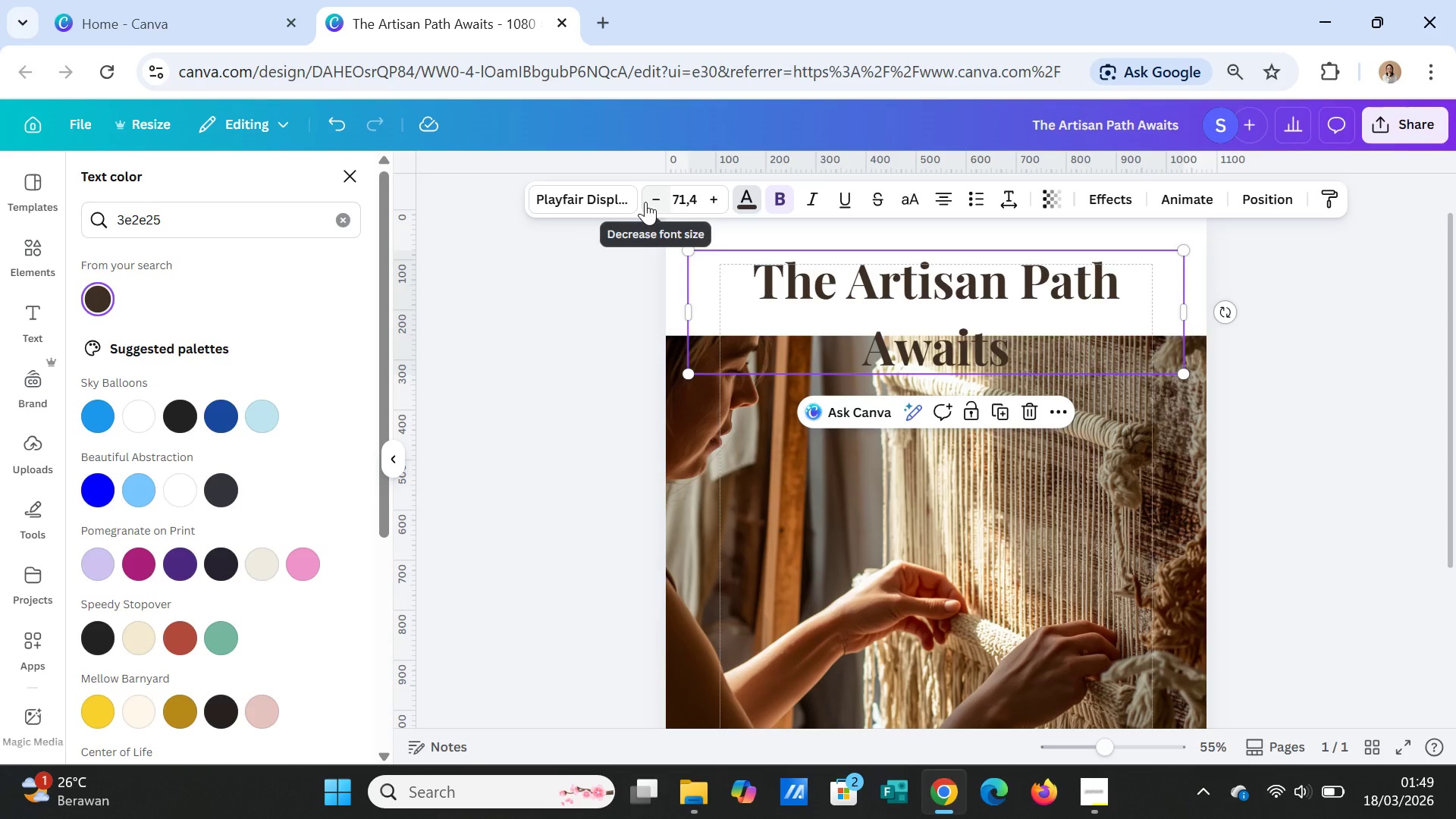 
left_click([645, 202])
 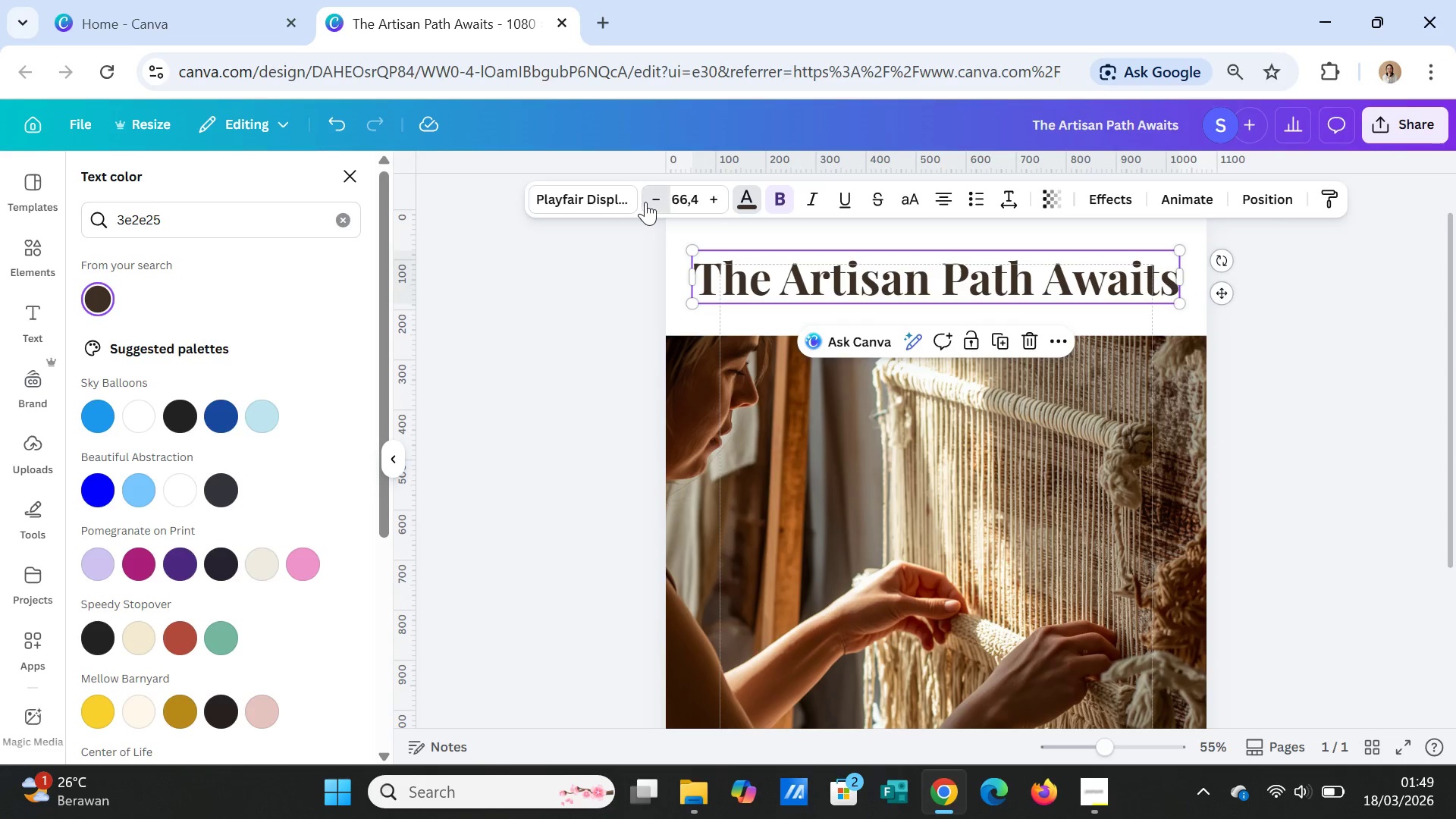 
double_click([645, 202])
 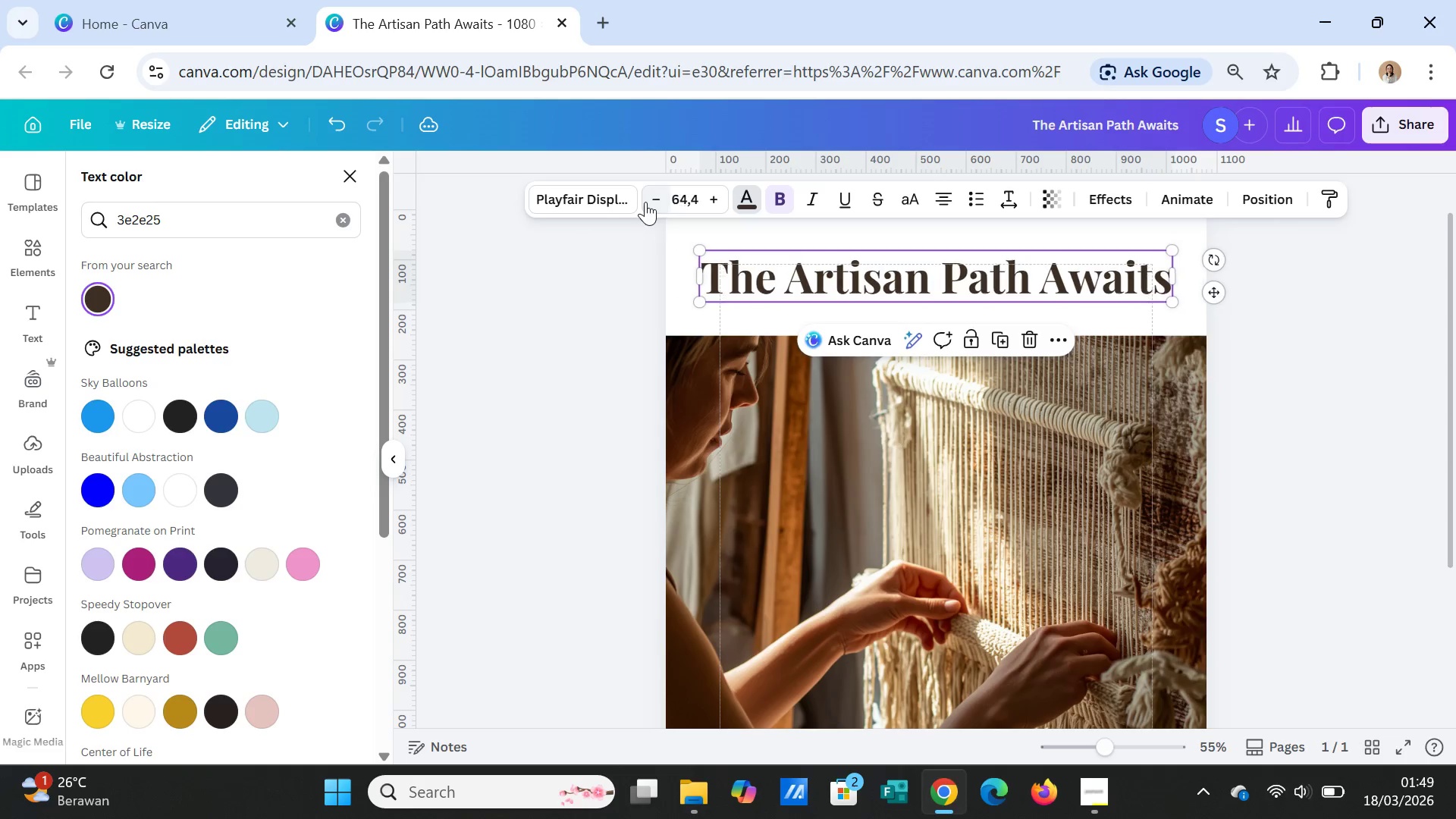 
triple_click([645, 202])
 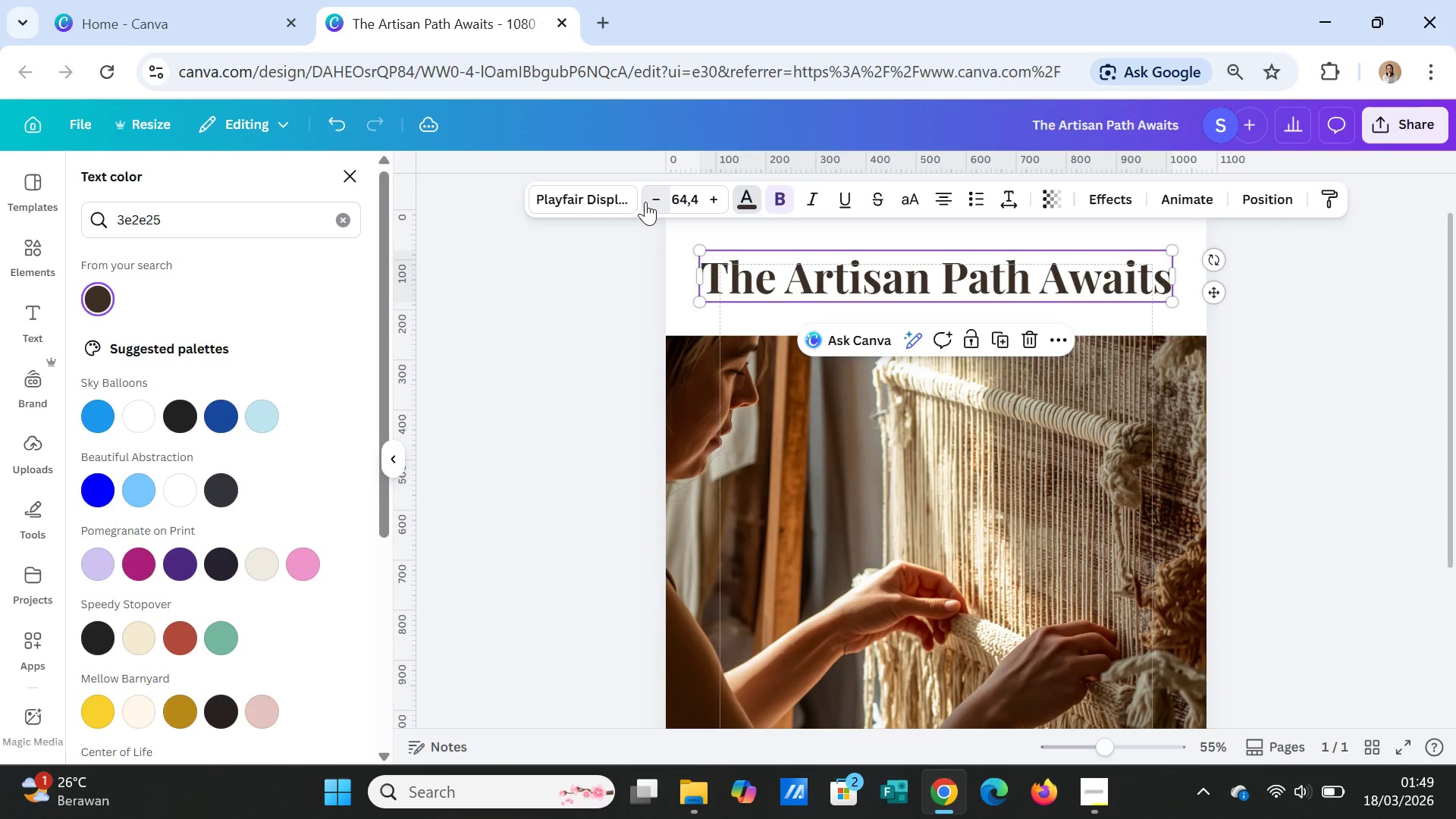 
triple_click([645, 202])
 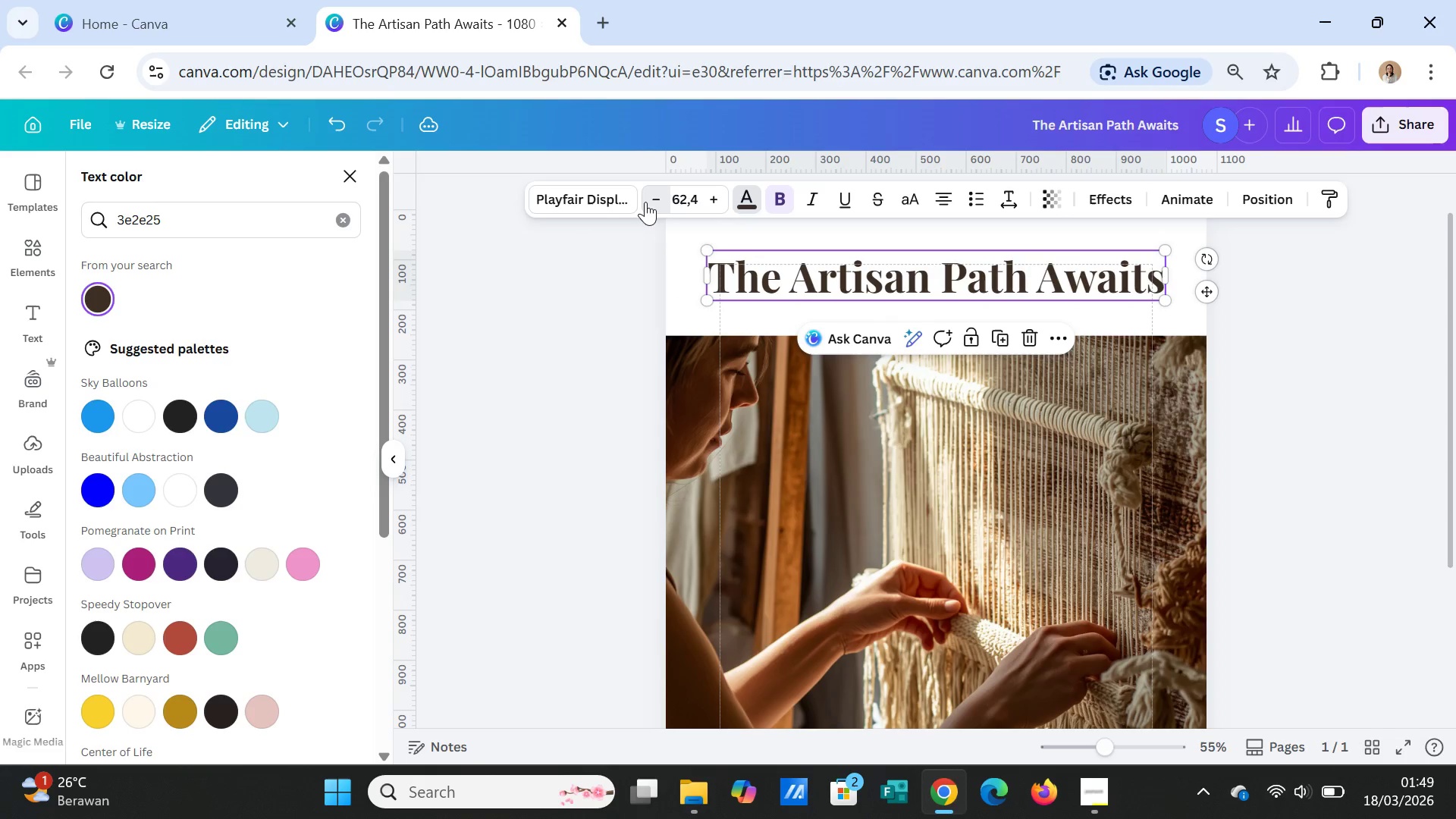 
triple_click([645, 202])
 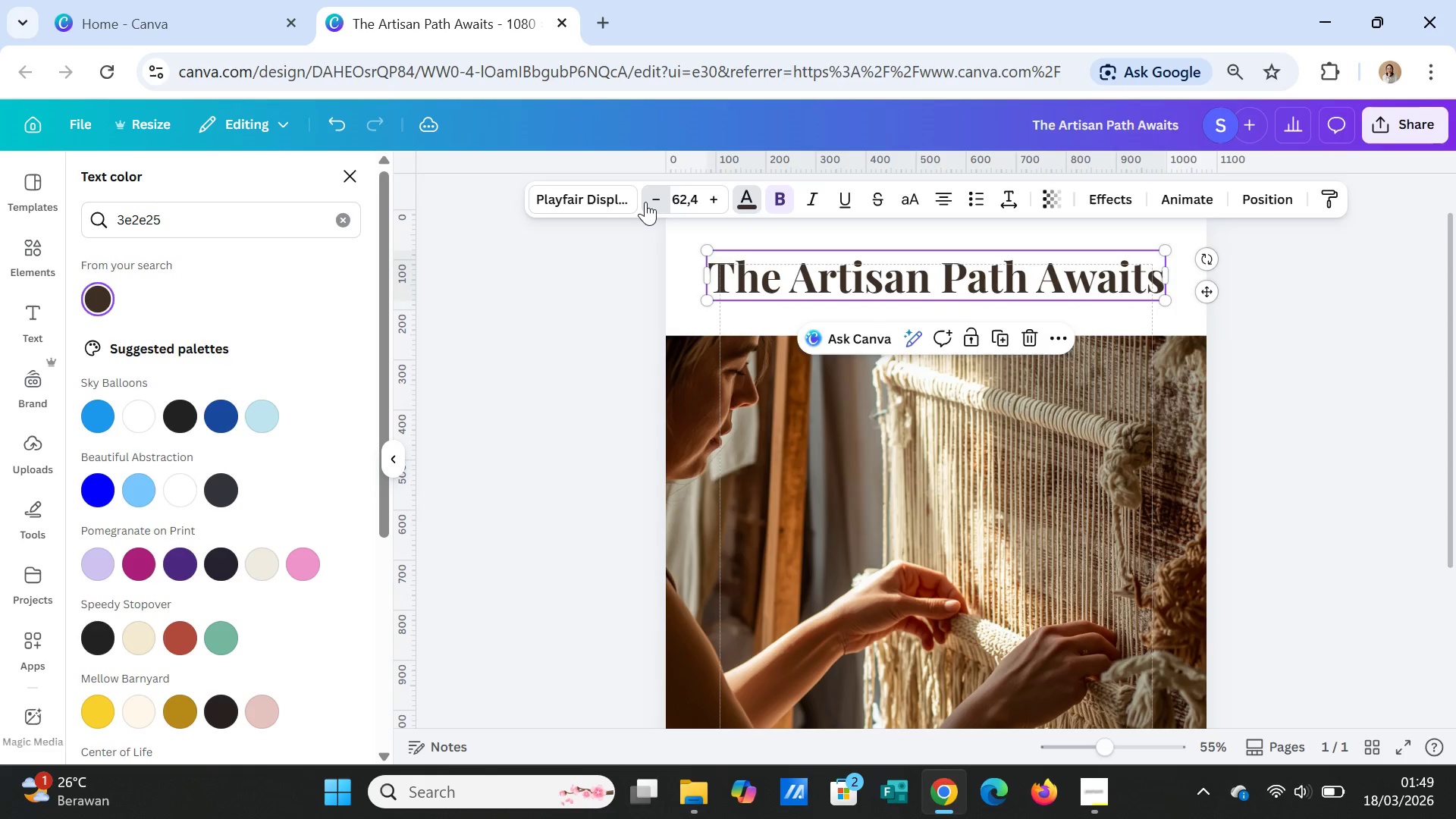 
triple_click([645, 202])
 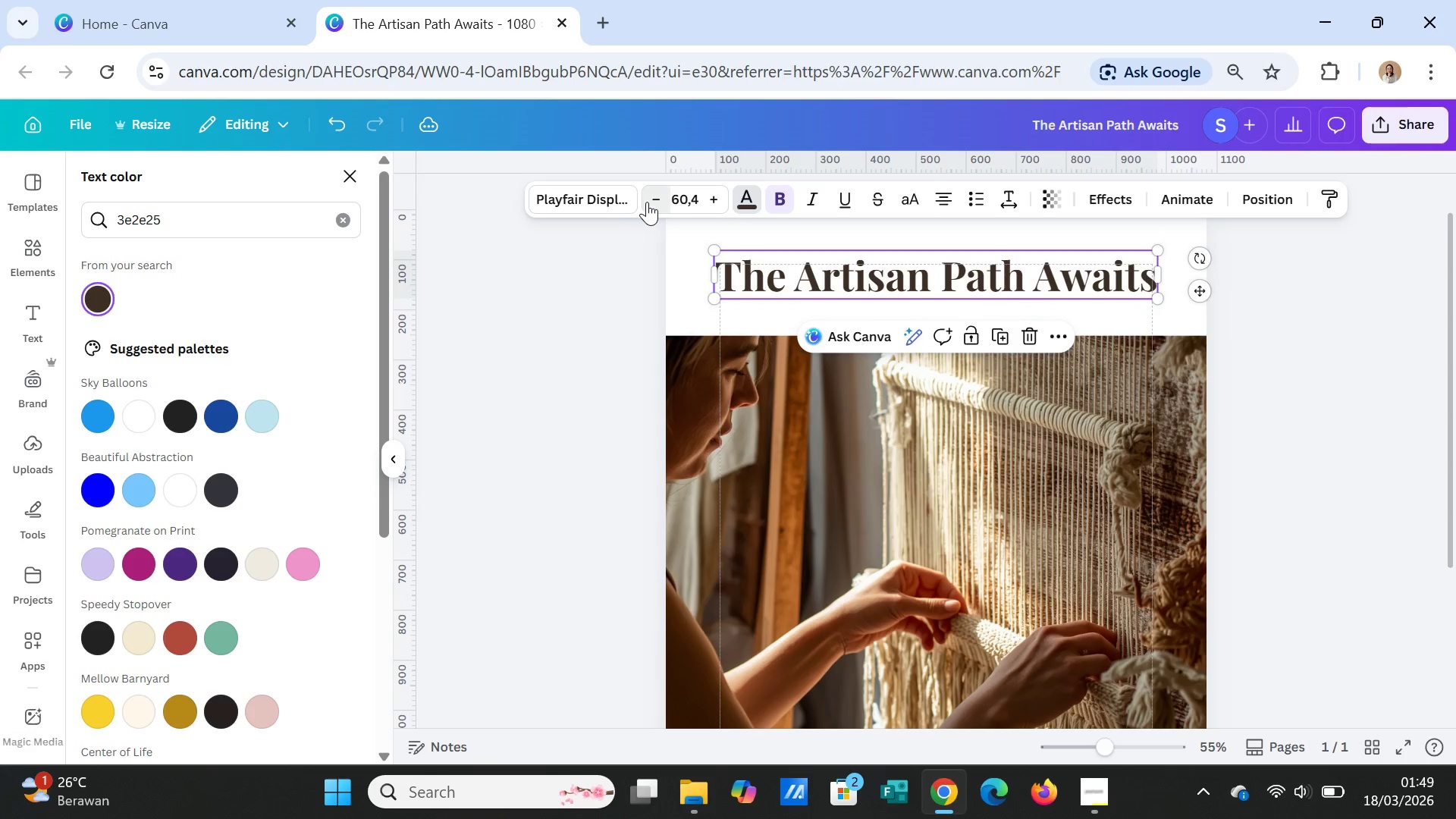 
triple_click([647, 202])
 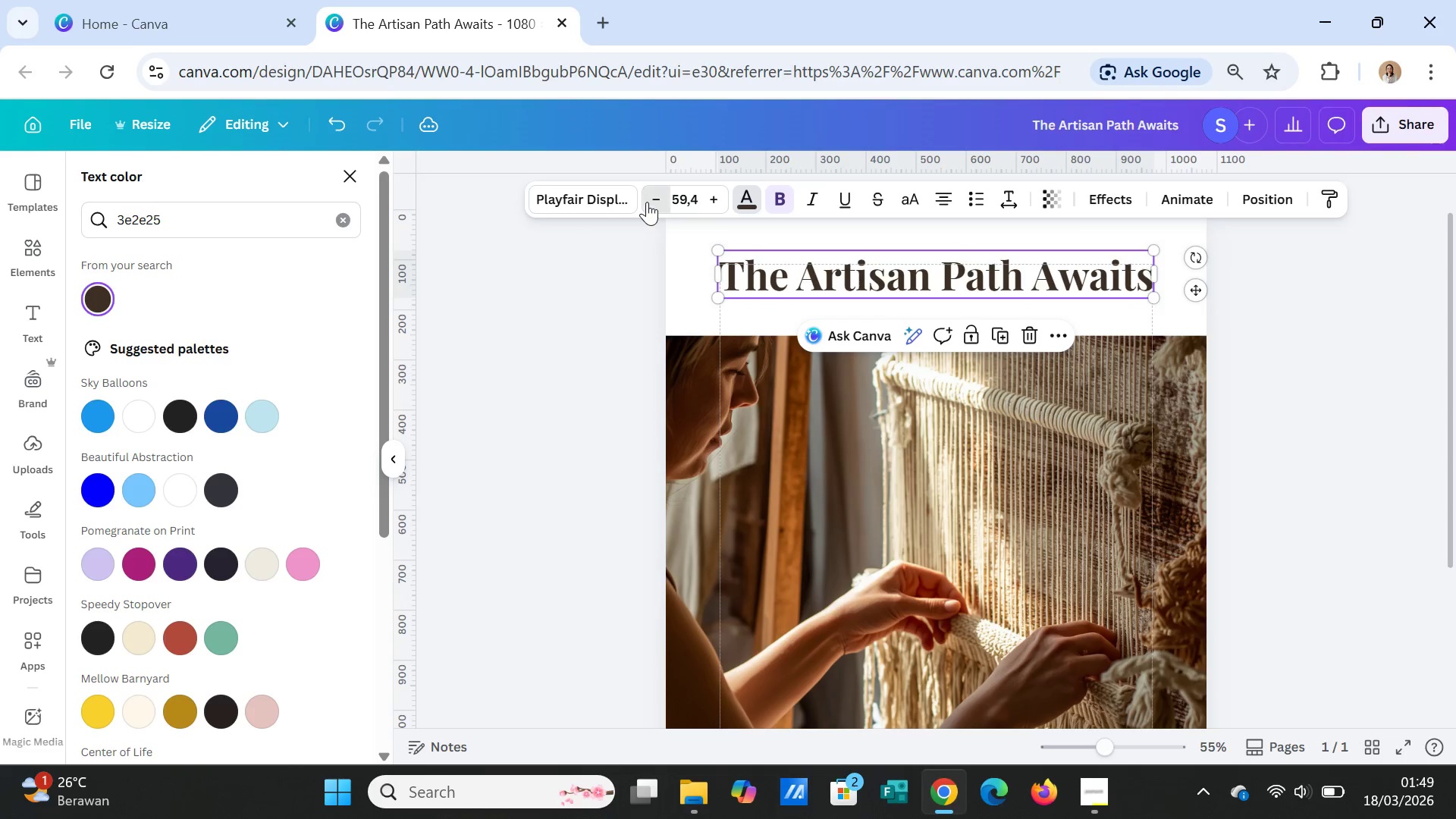 
triple_click([647, 202])
 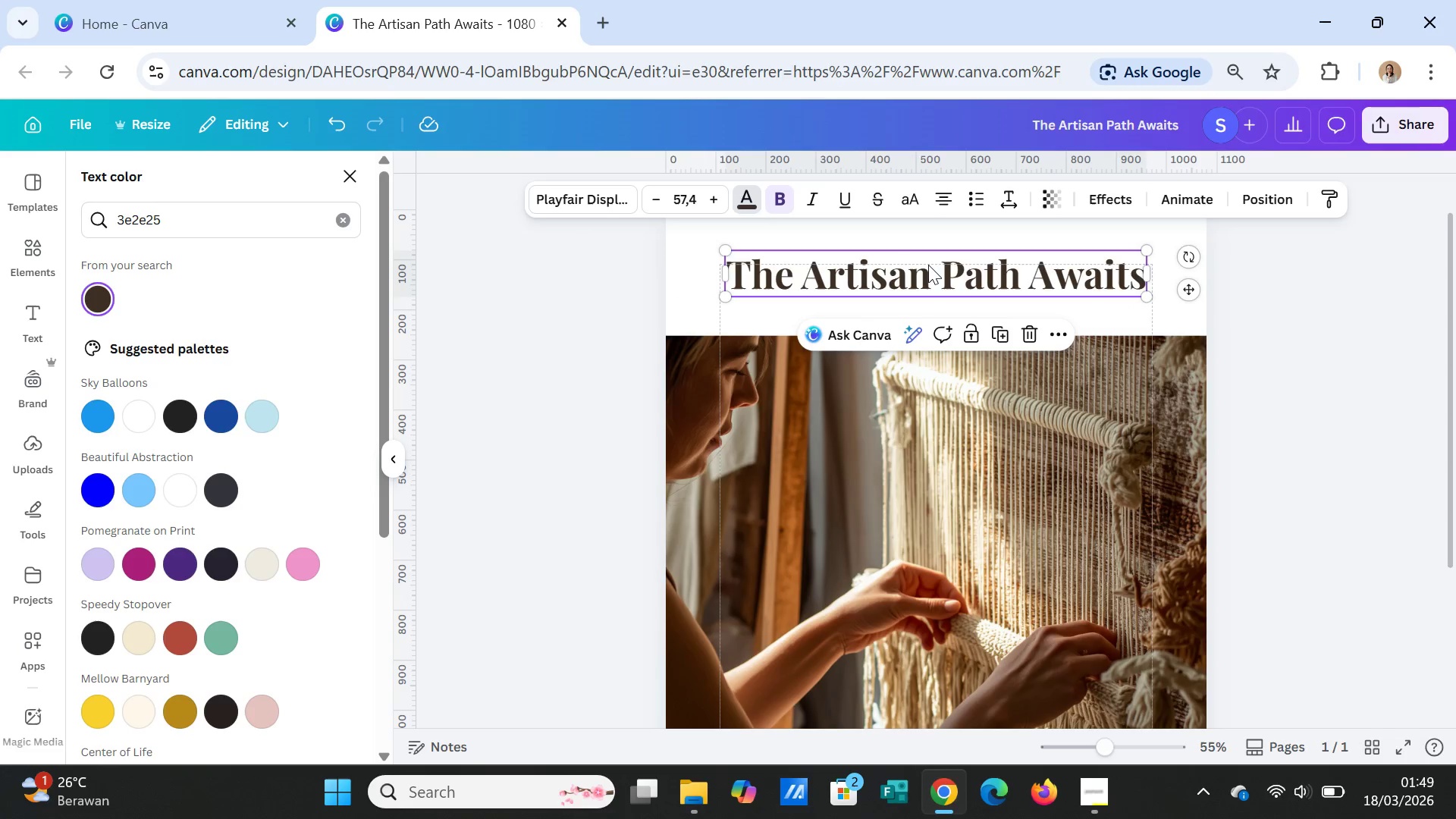 
left_click_drag(start_coordinate=[928, 265], to_coordinate=[930, 281])
 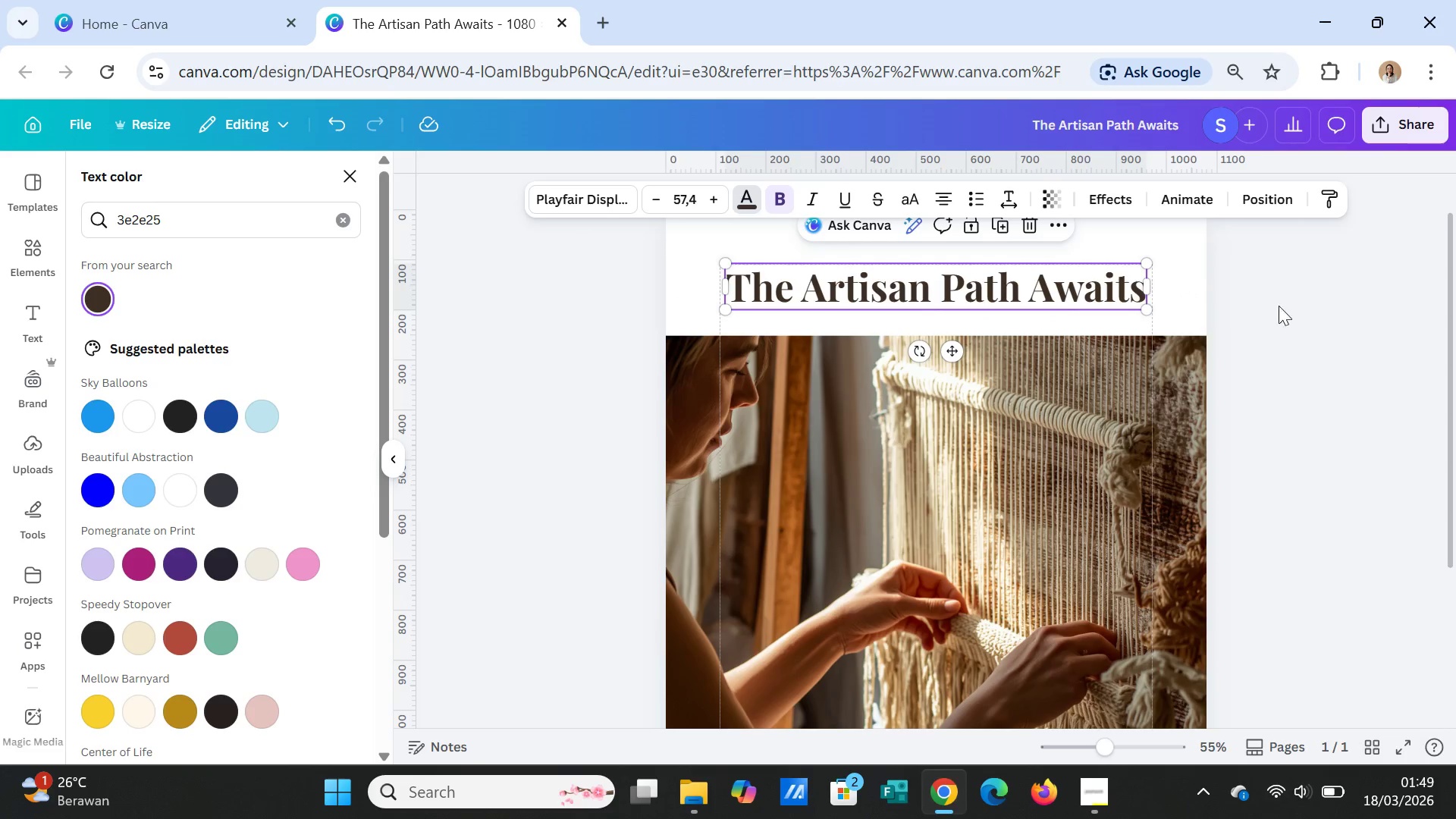 
left_click([1287, 310])
 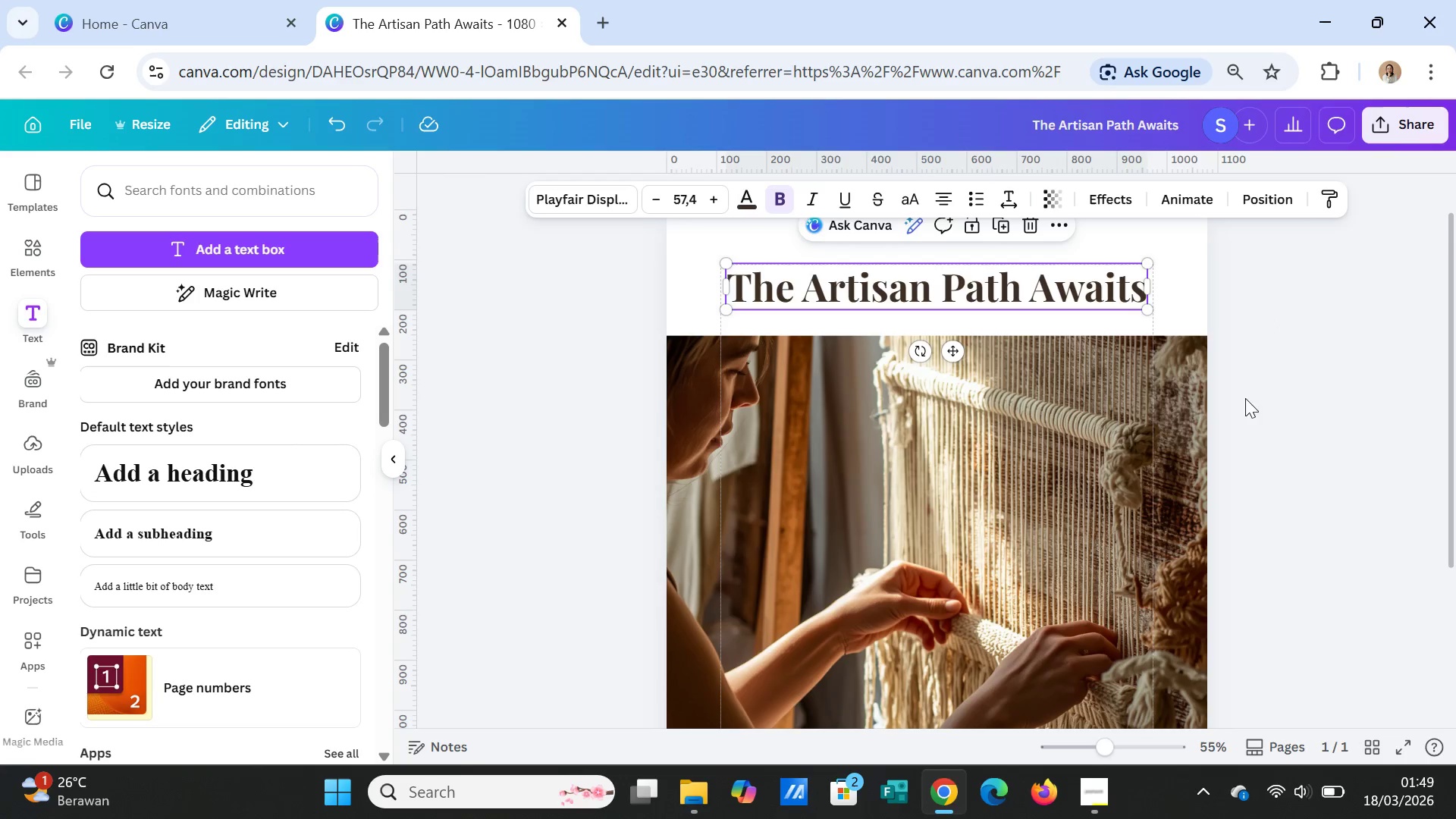 
scroll: coordinate [1279, 469], scroll_direction: none, amount: 0.0
 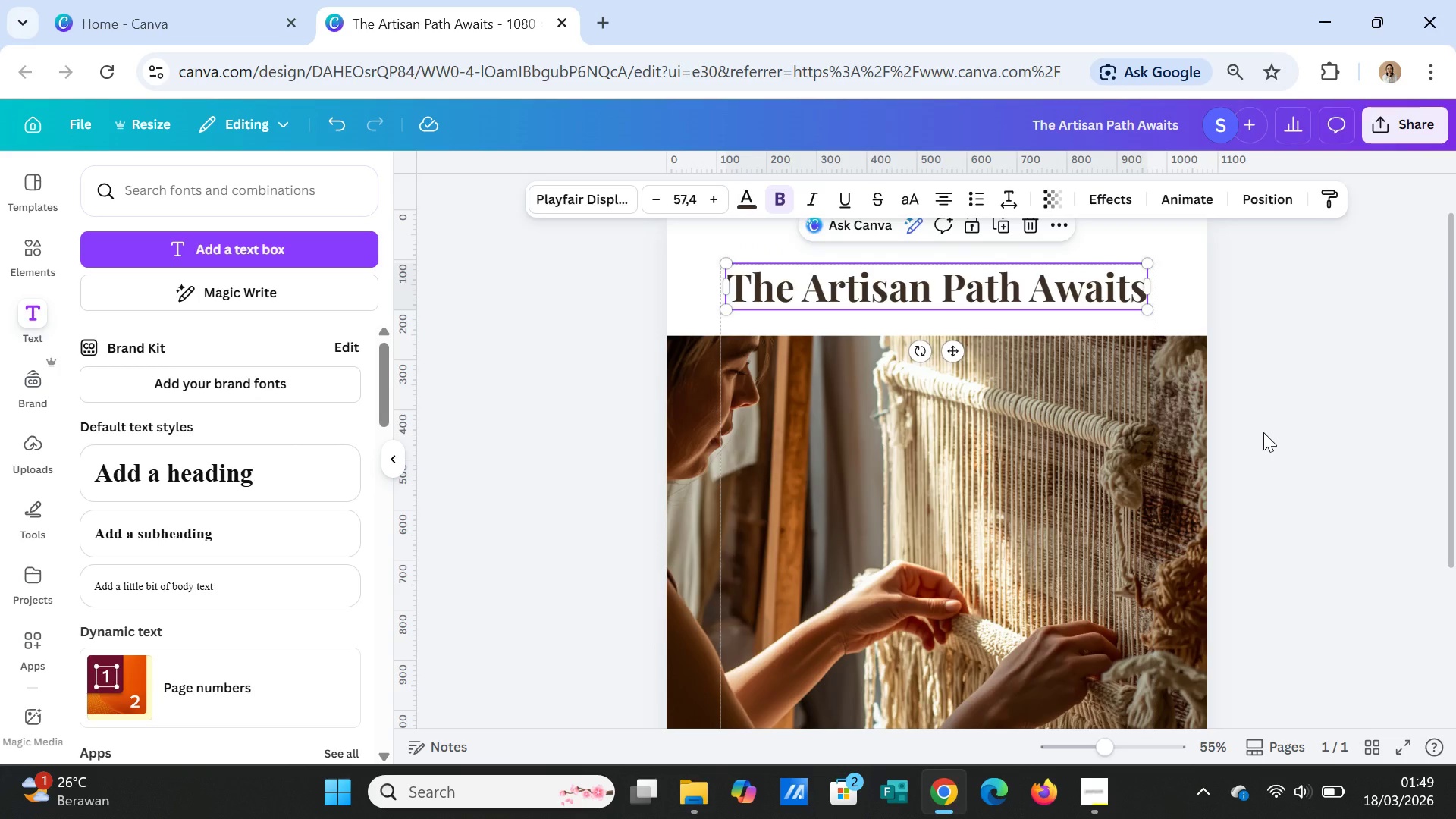 
wait(14.03)
 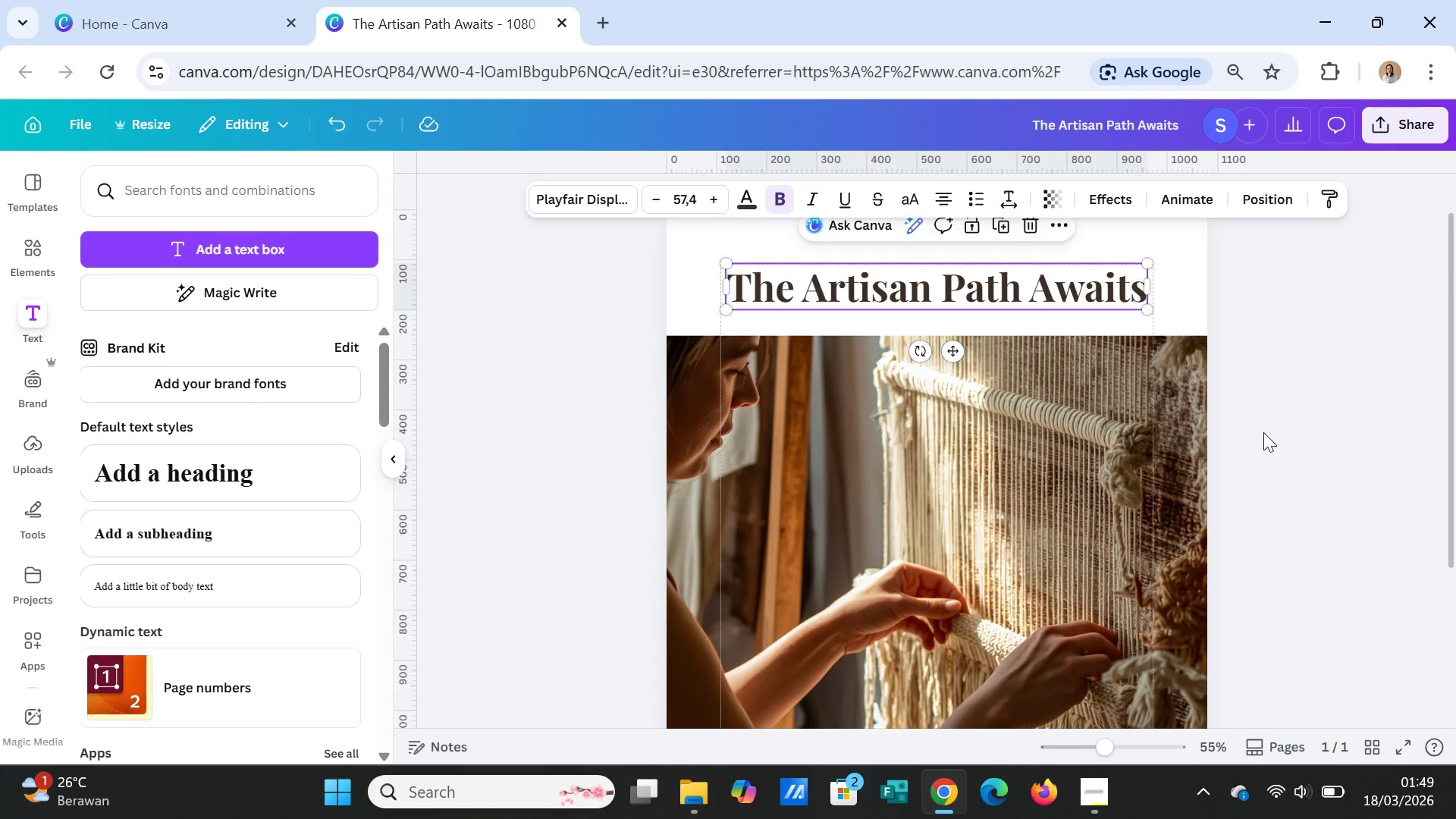 
left_click([687, 237])
 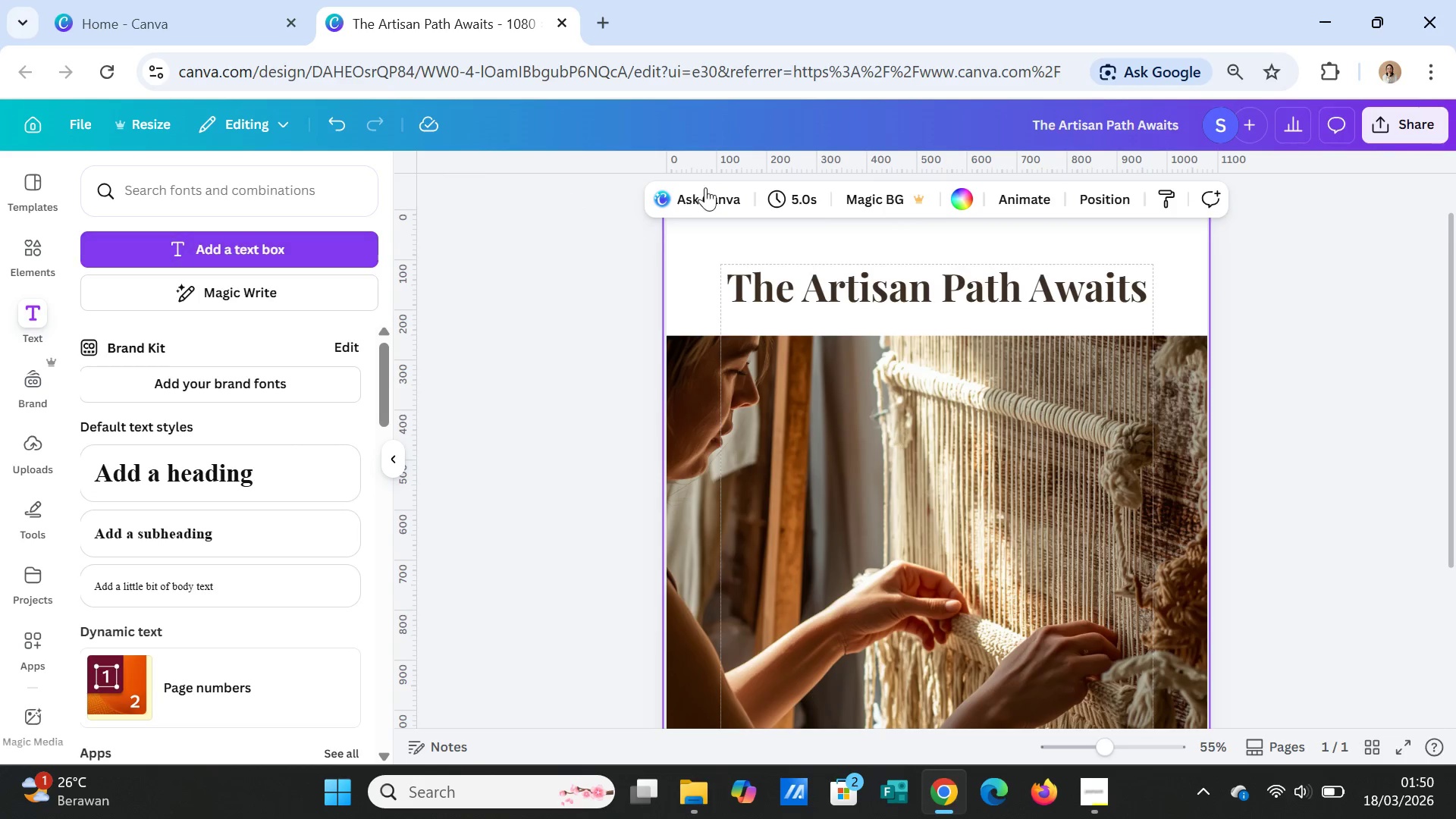 
left_click([963, 205])
 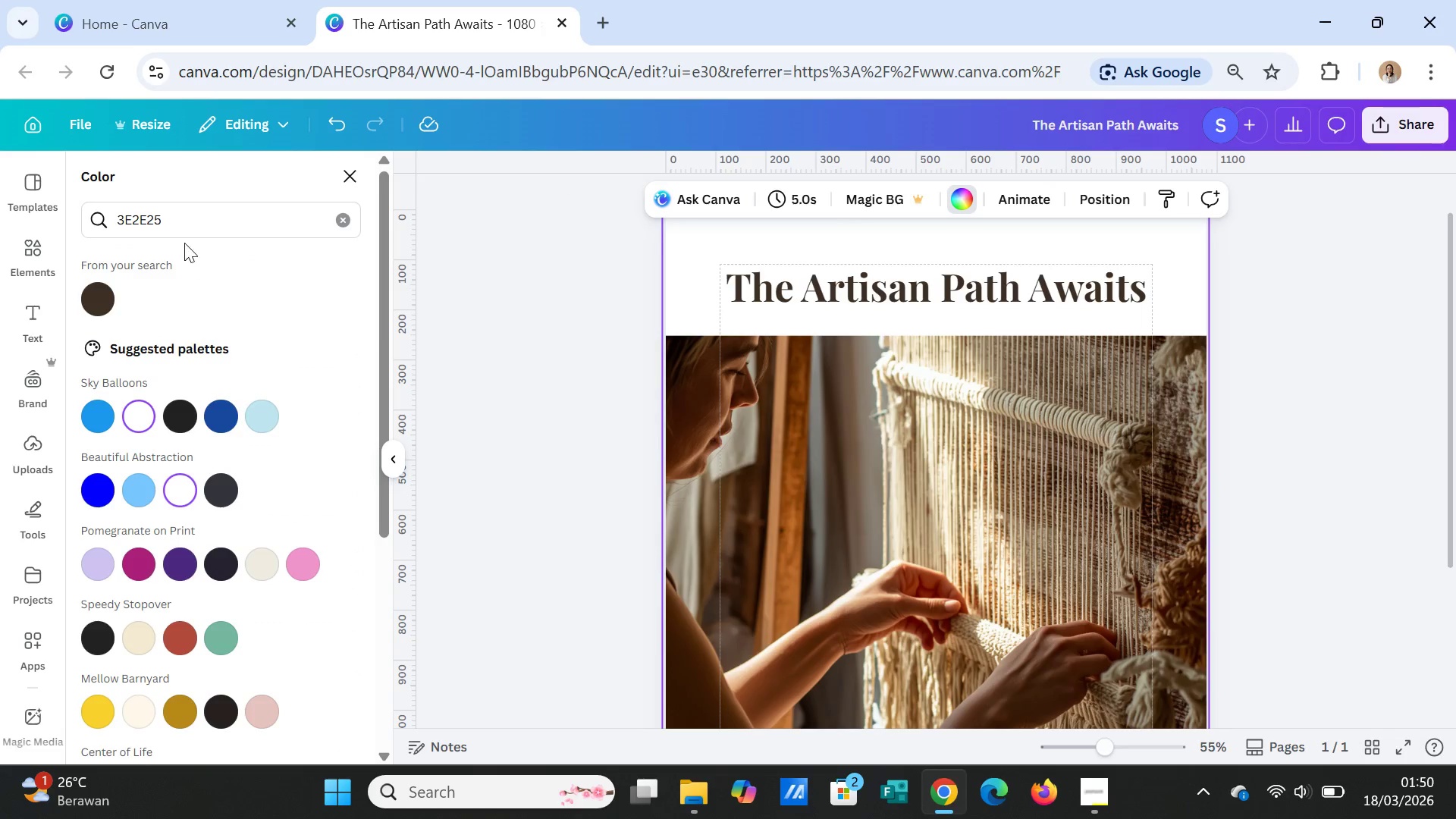 
left_click_drag(start_coordinate=[186, 217], to_coordinate=[103, 204])
 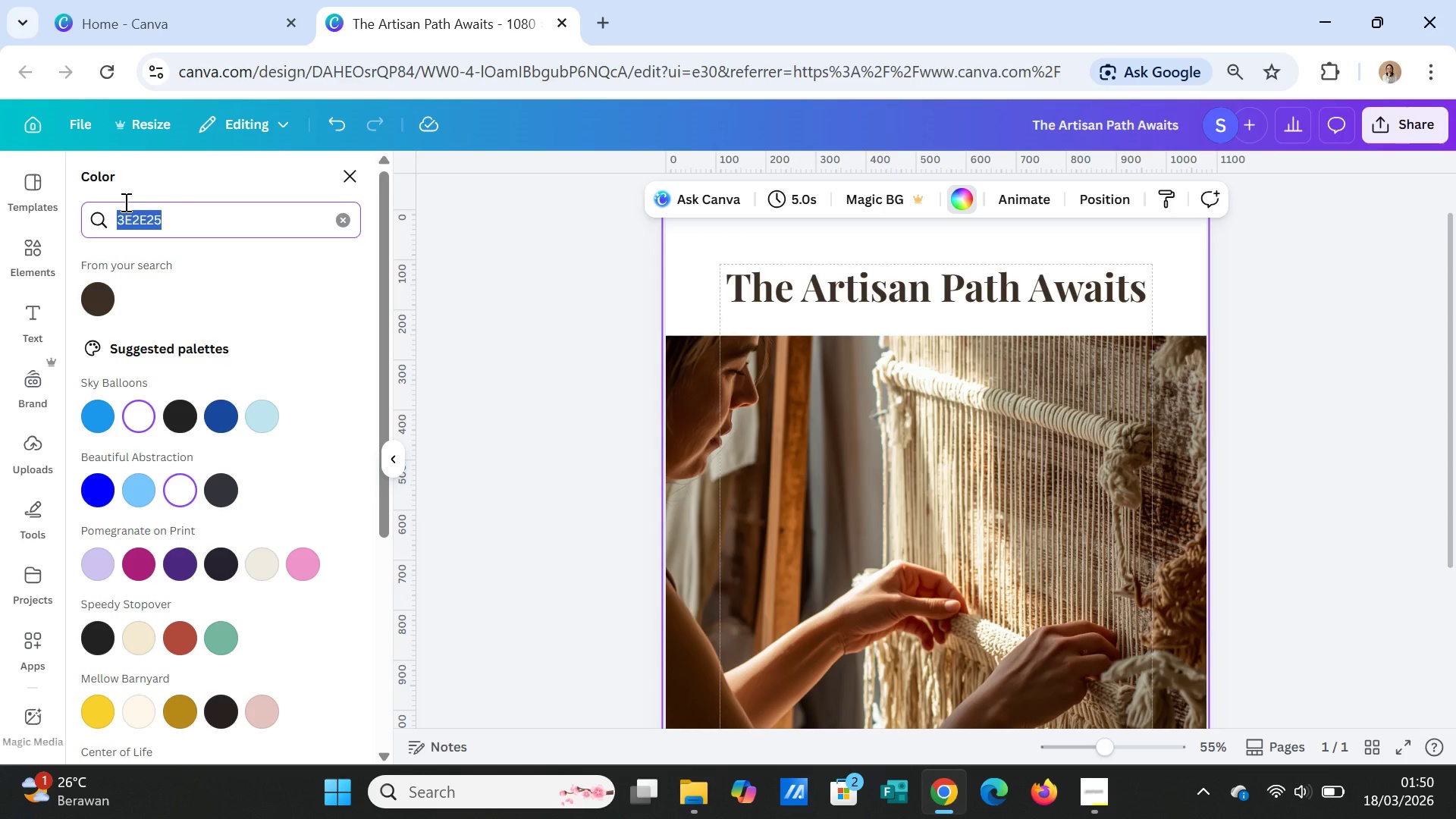 
type(soft cream)
 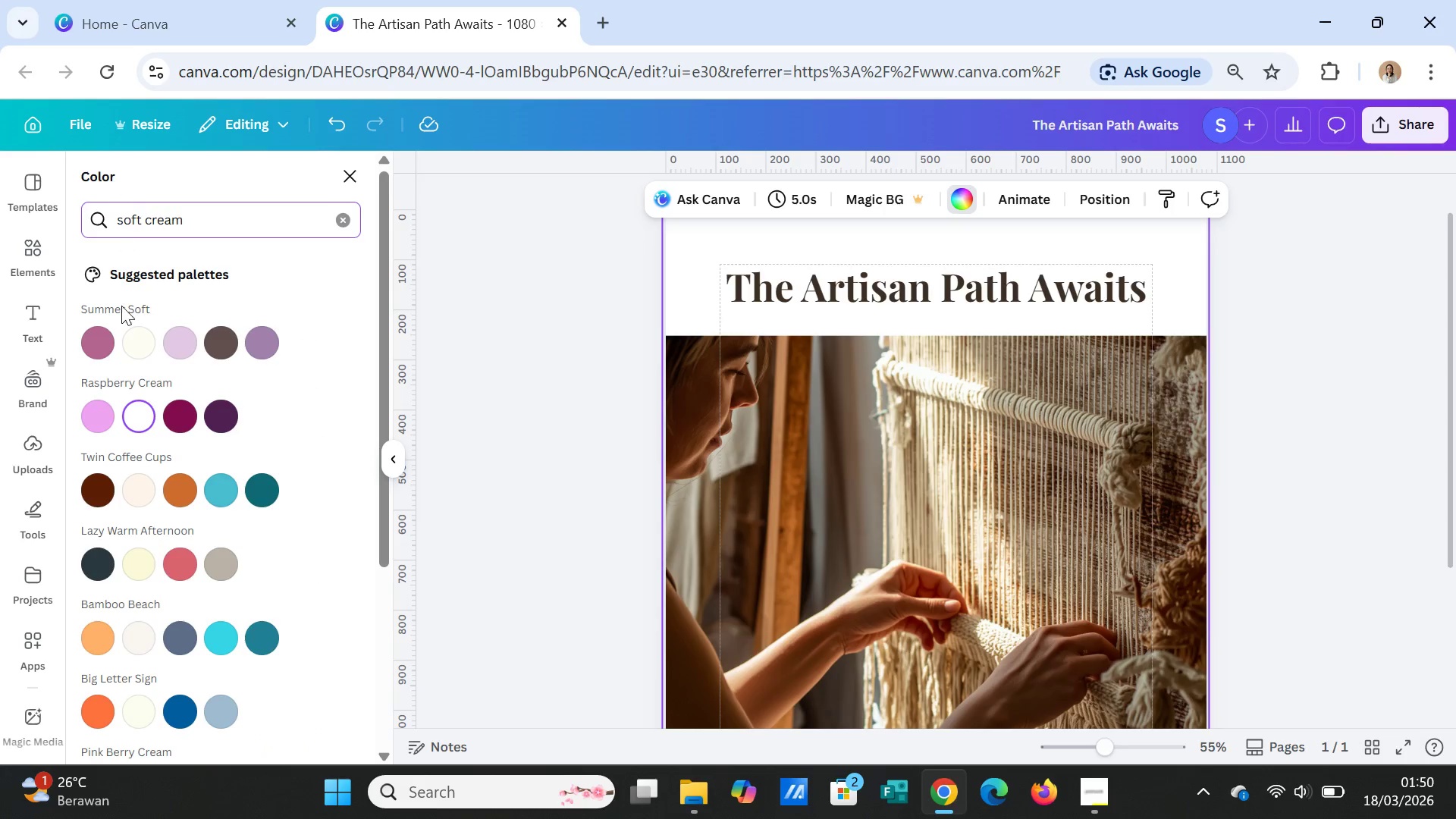 
left_click([134, 330])
 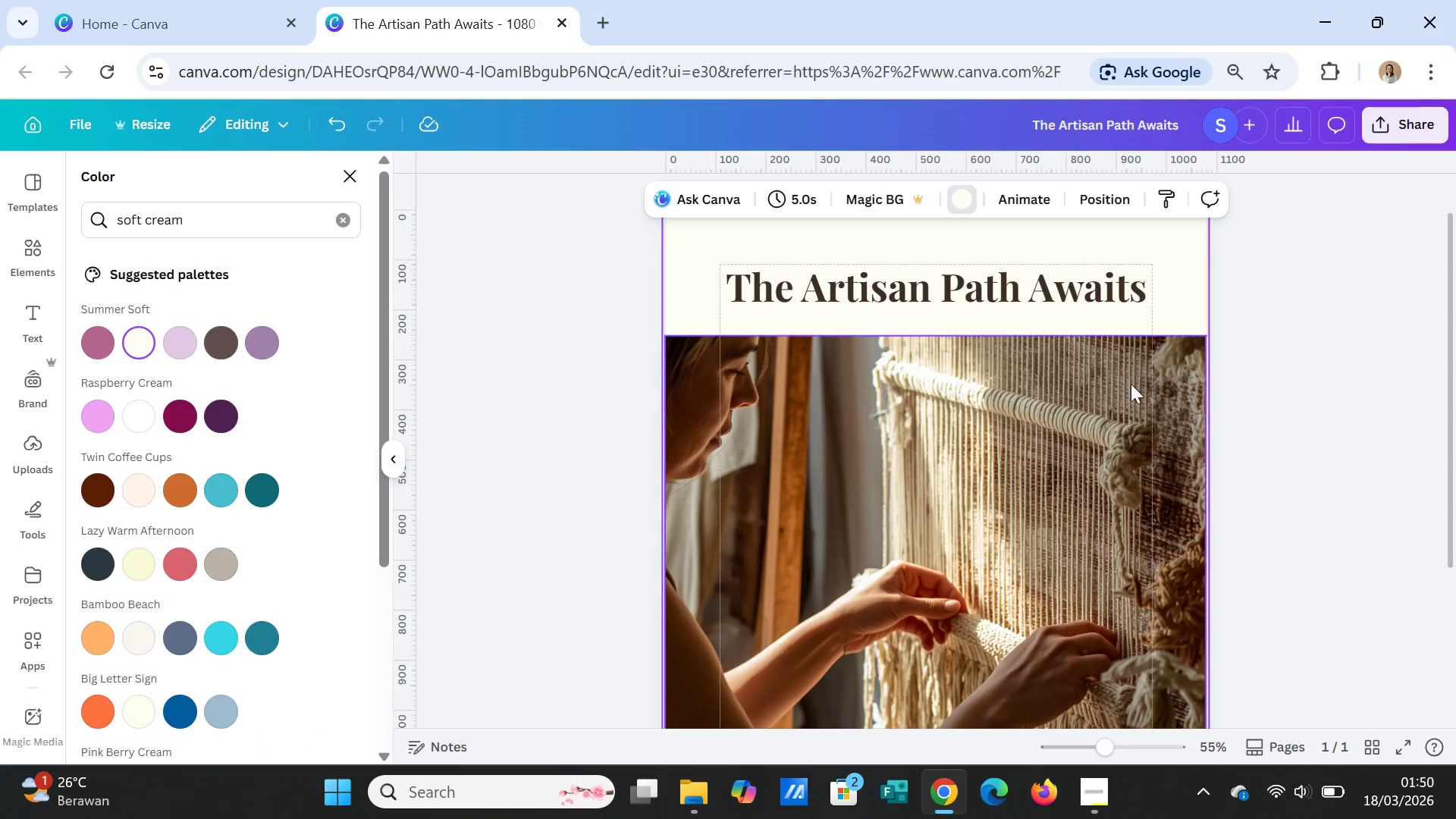 
left_click([1285, 385])
 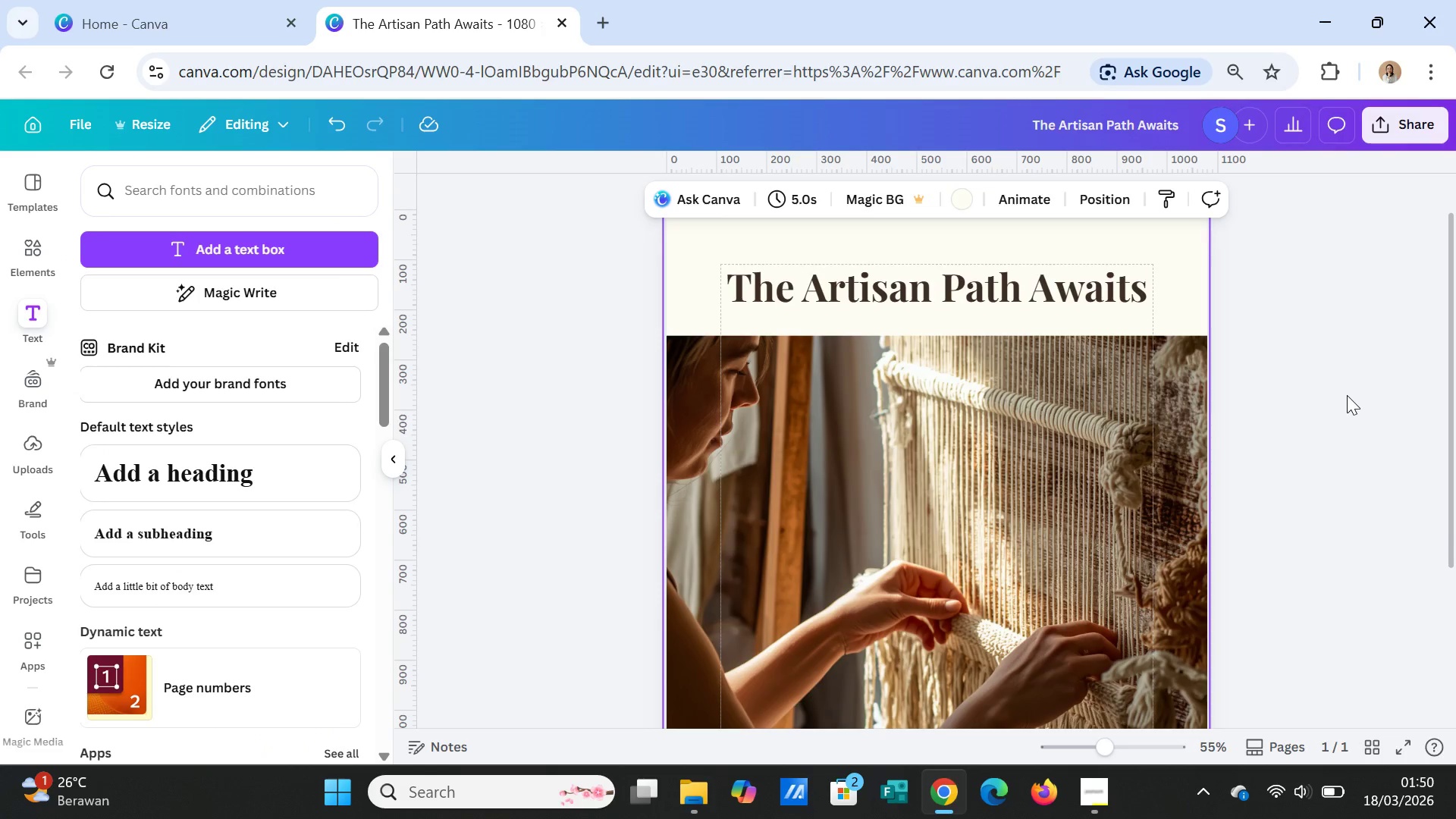 
left_click([1348, 393])
 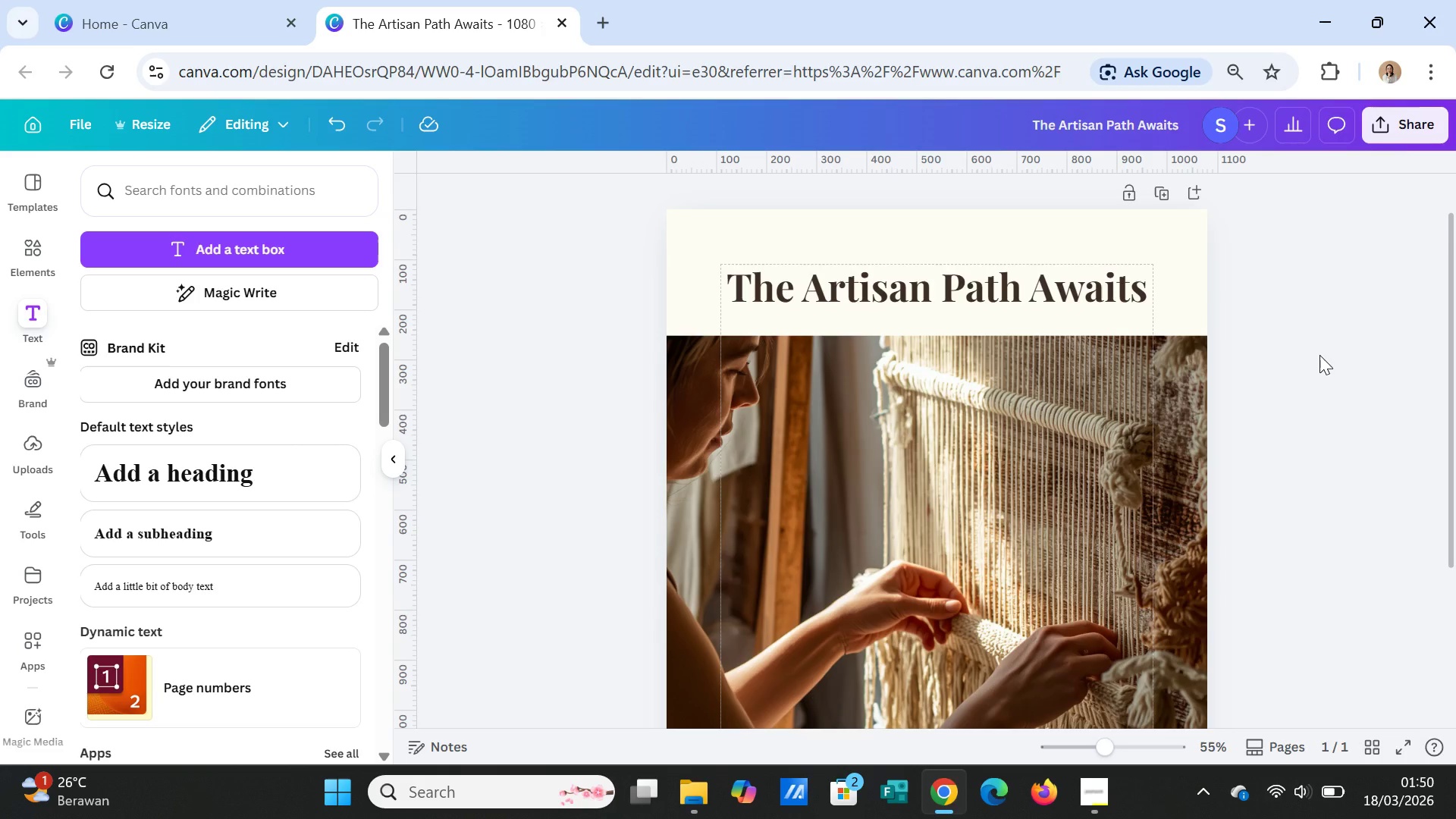 
wait(15.08)
 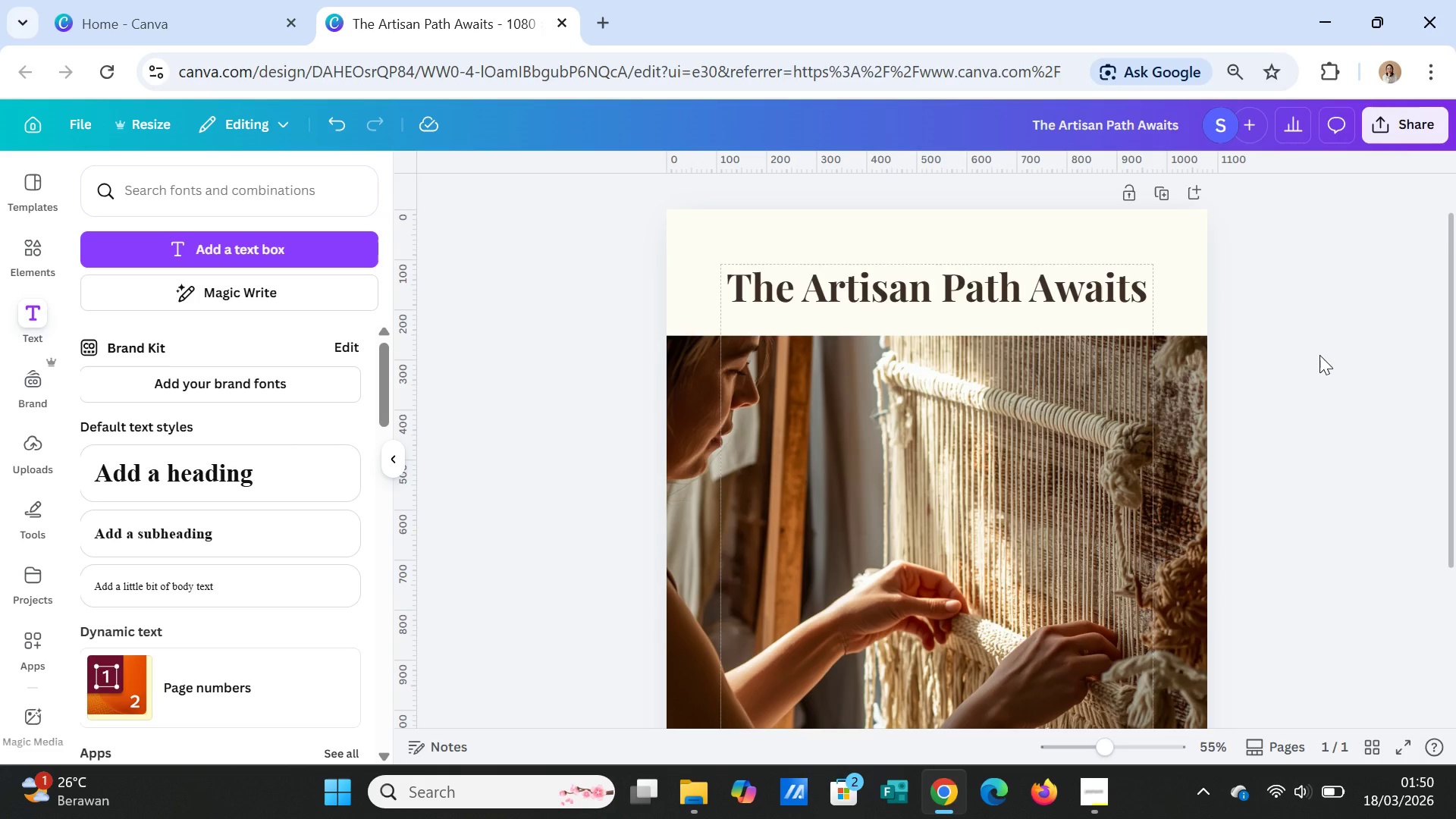 
scroll: coordinate [1250, 444], scroll_direction: down, amount: 3.0
 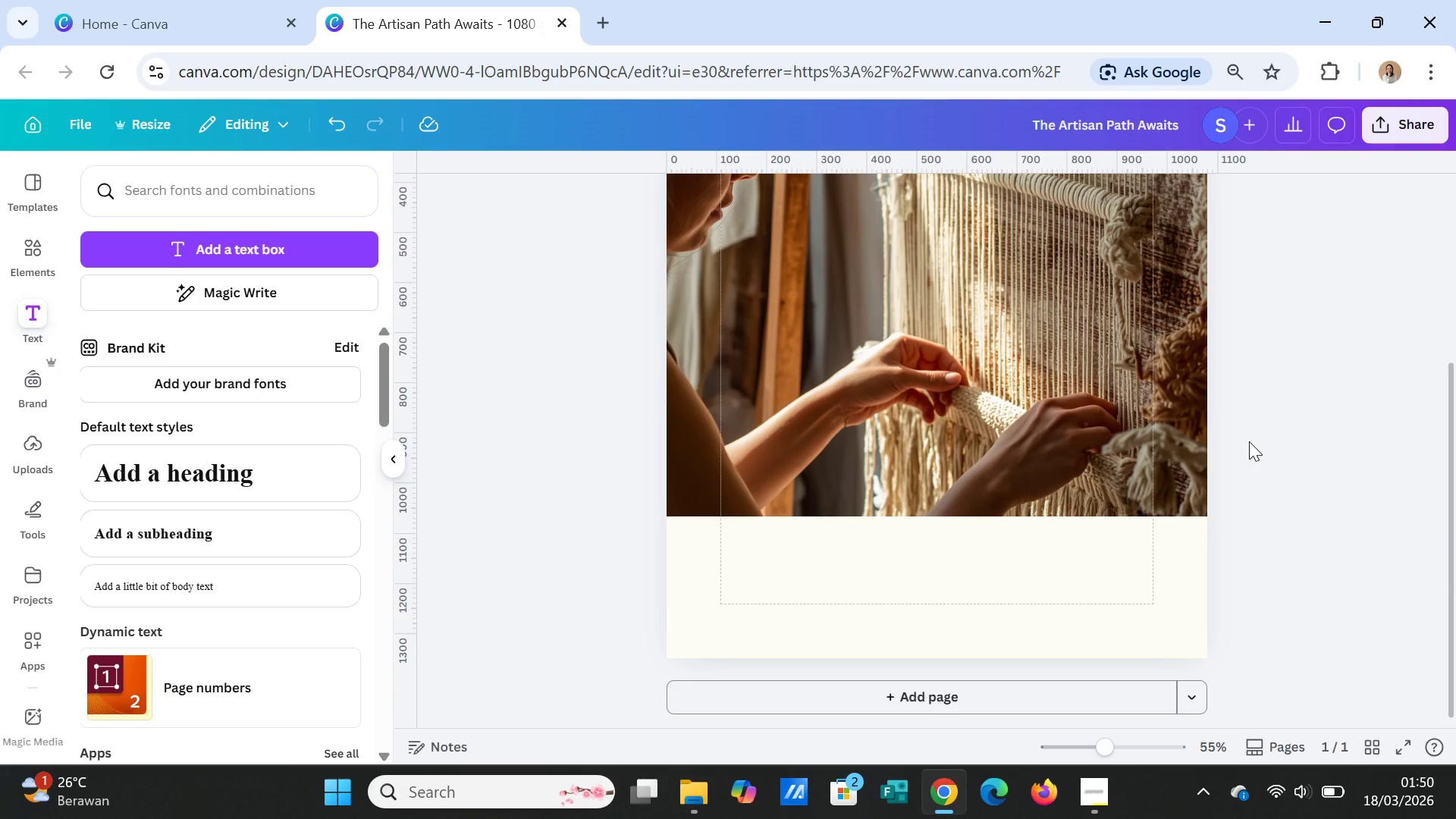 
scroll: coordinate [1205, 377], scroll_direction: up, amount: 4.0
 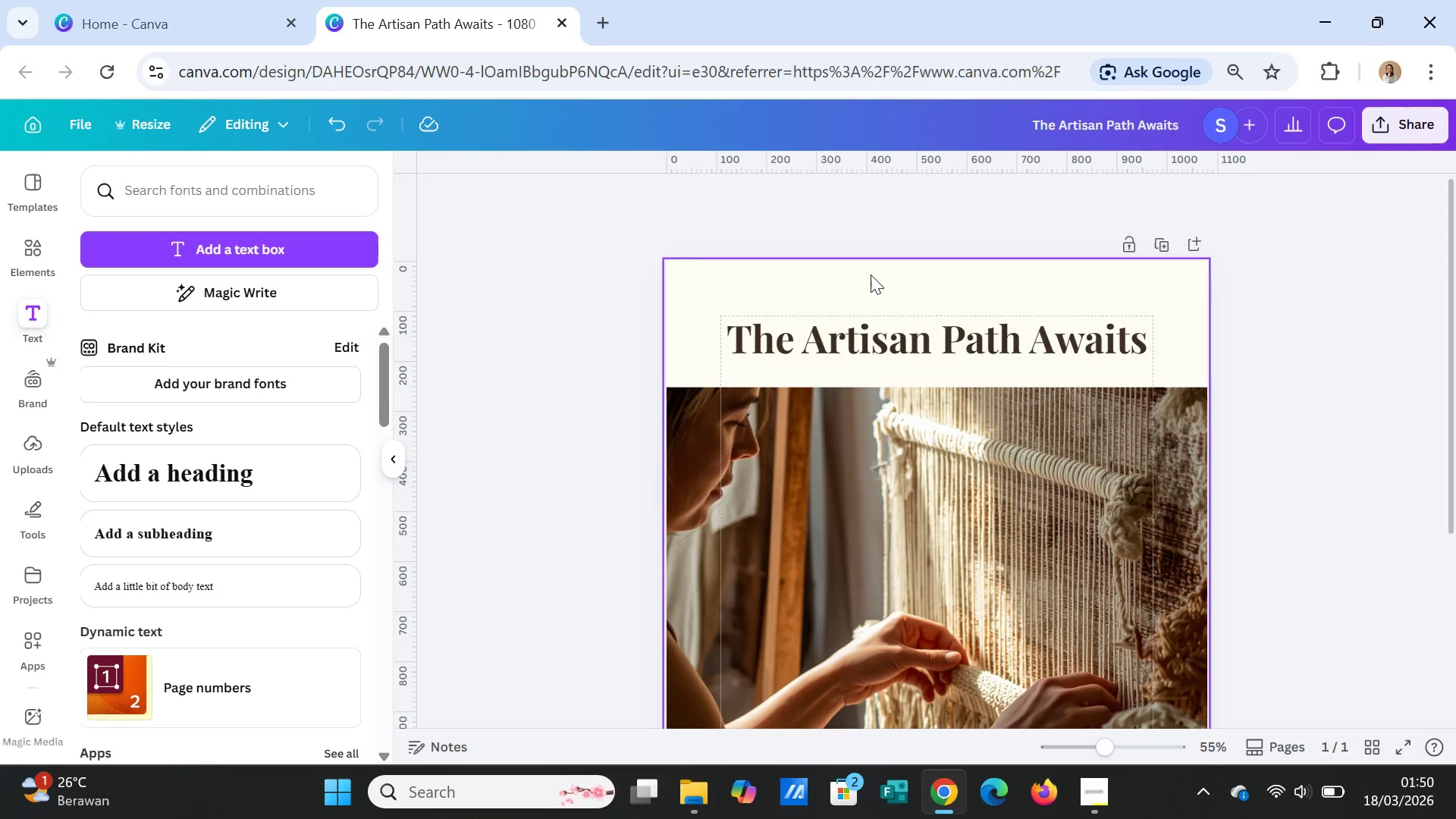 
left_click([871, 275])
 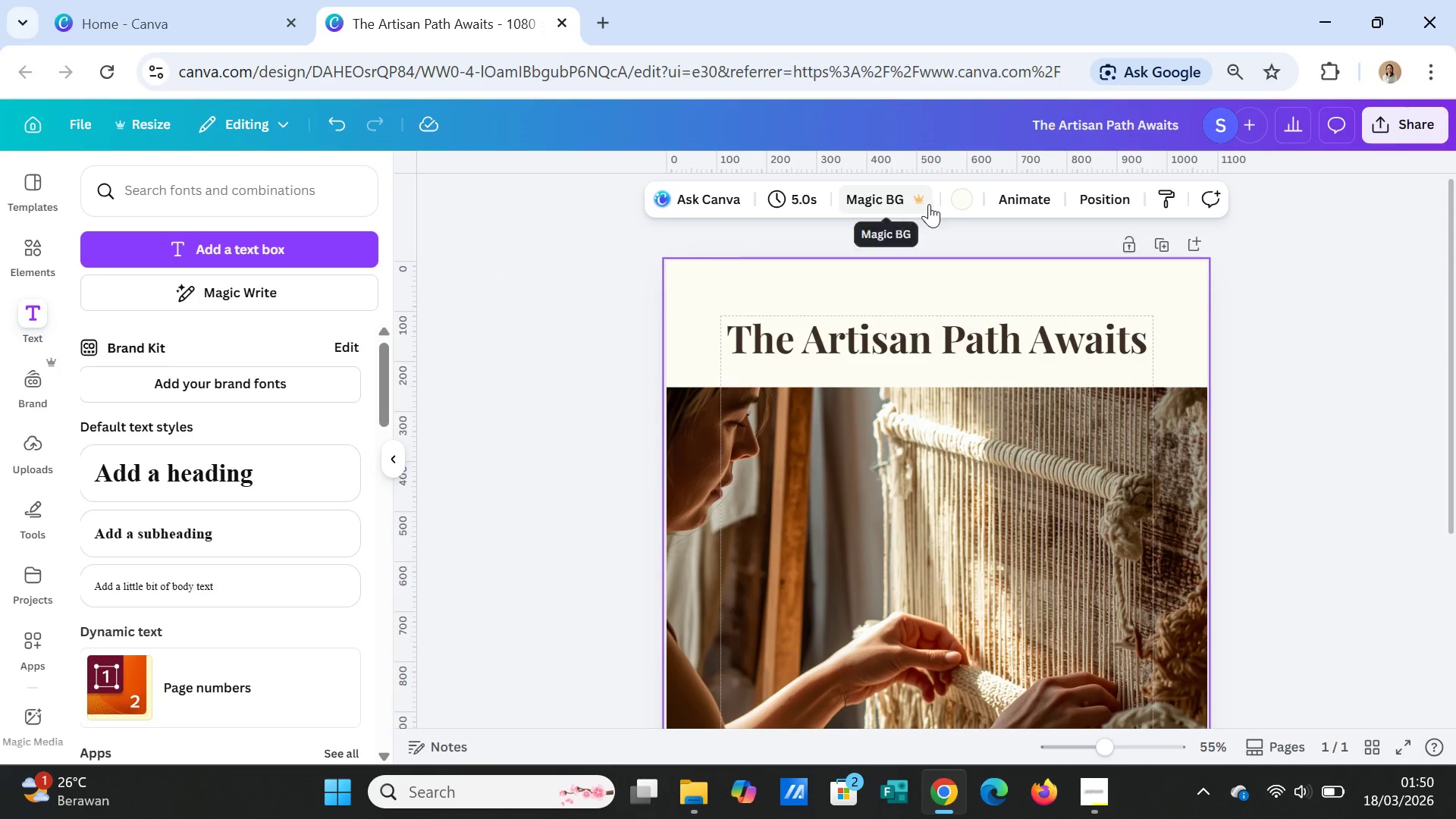 
left_click([958, 199])
 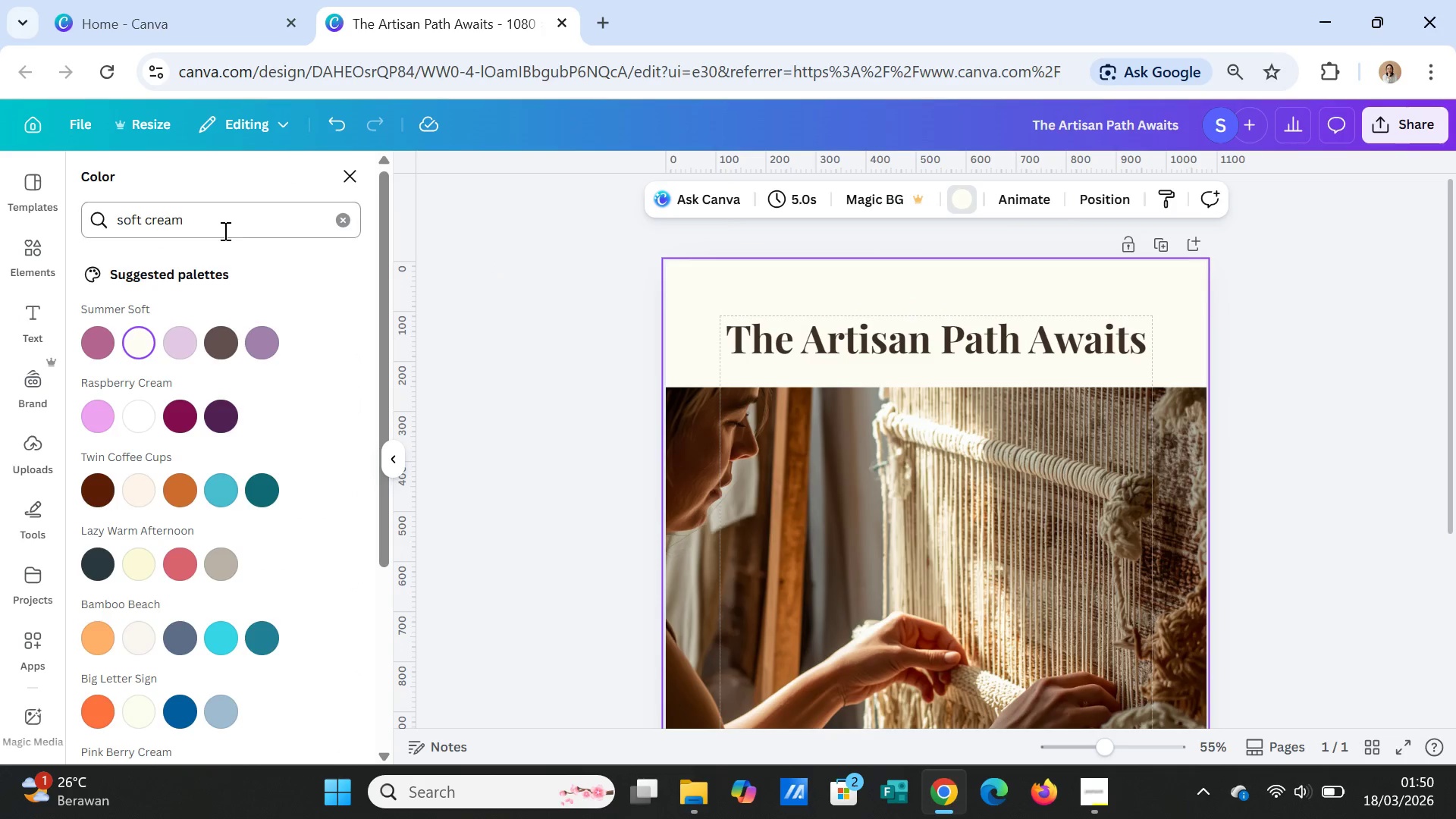 
double_click([224, 225])
 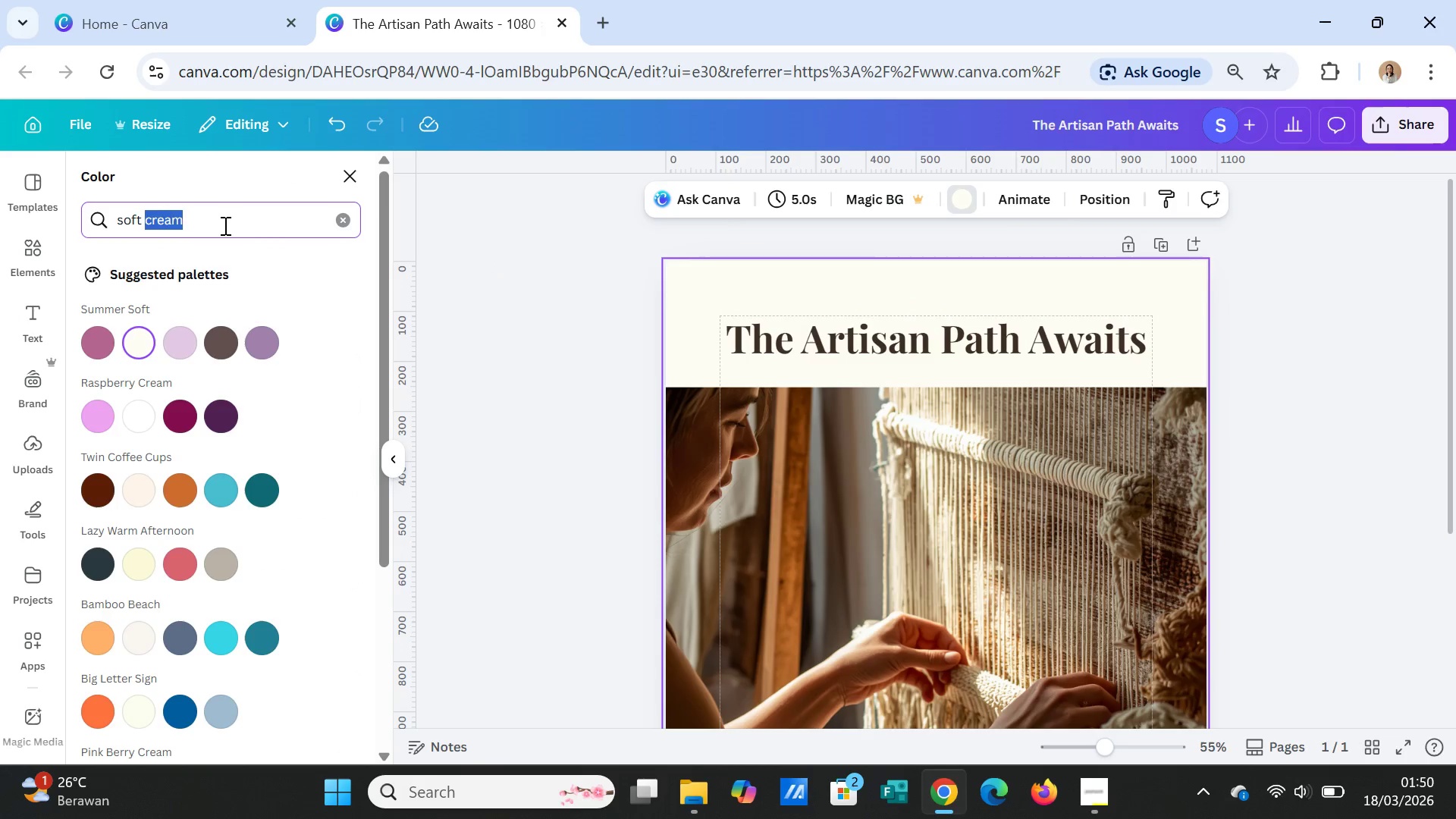 
triple_click([224, 225])
 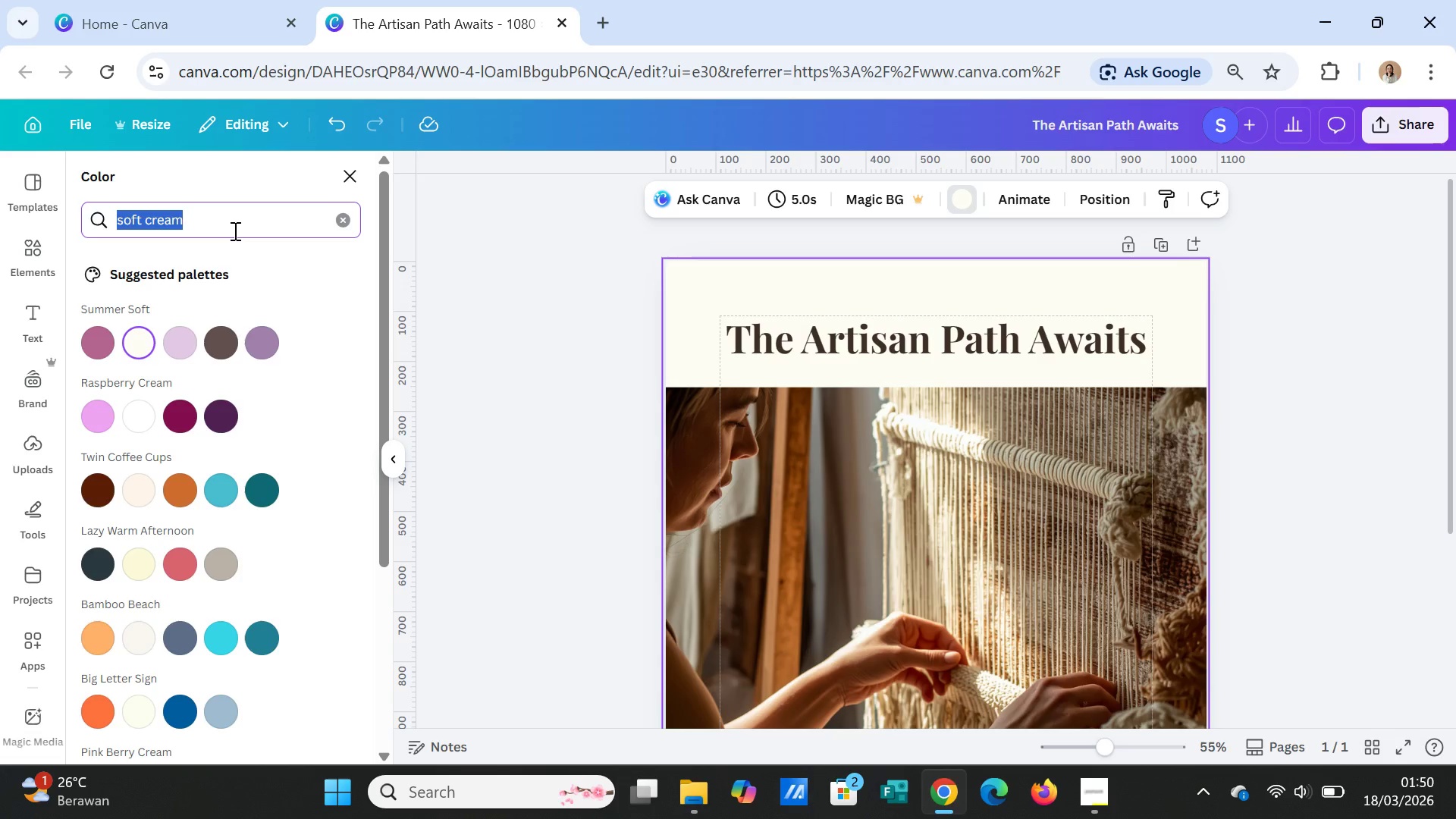 
type(C89A4B)
 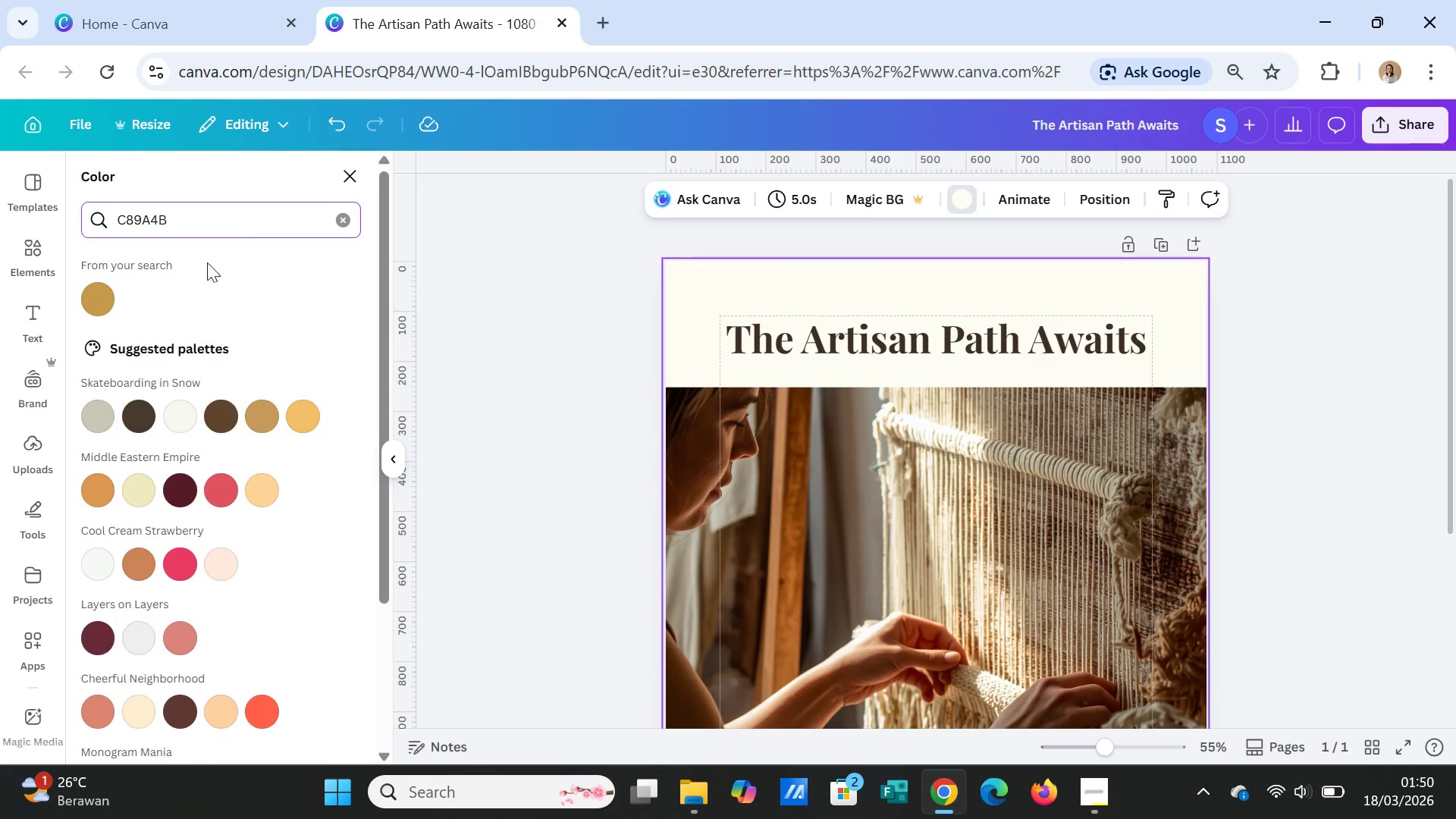 
left_click([103, 295])
 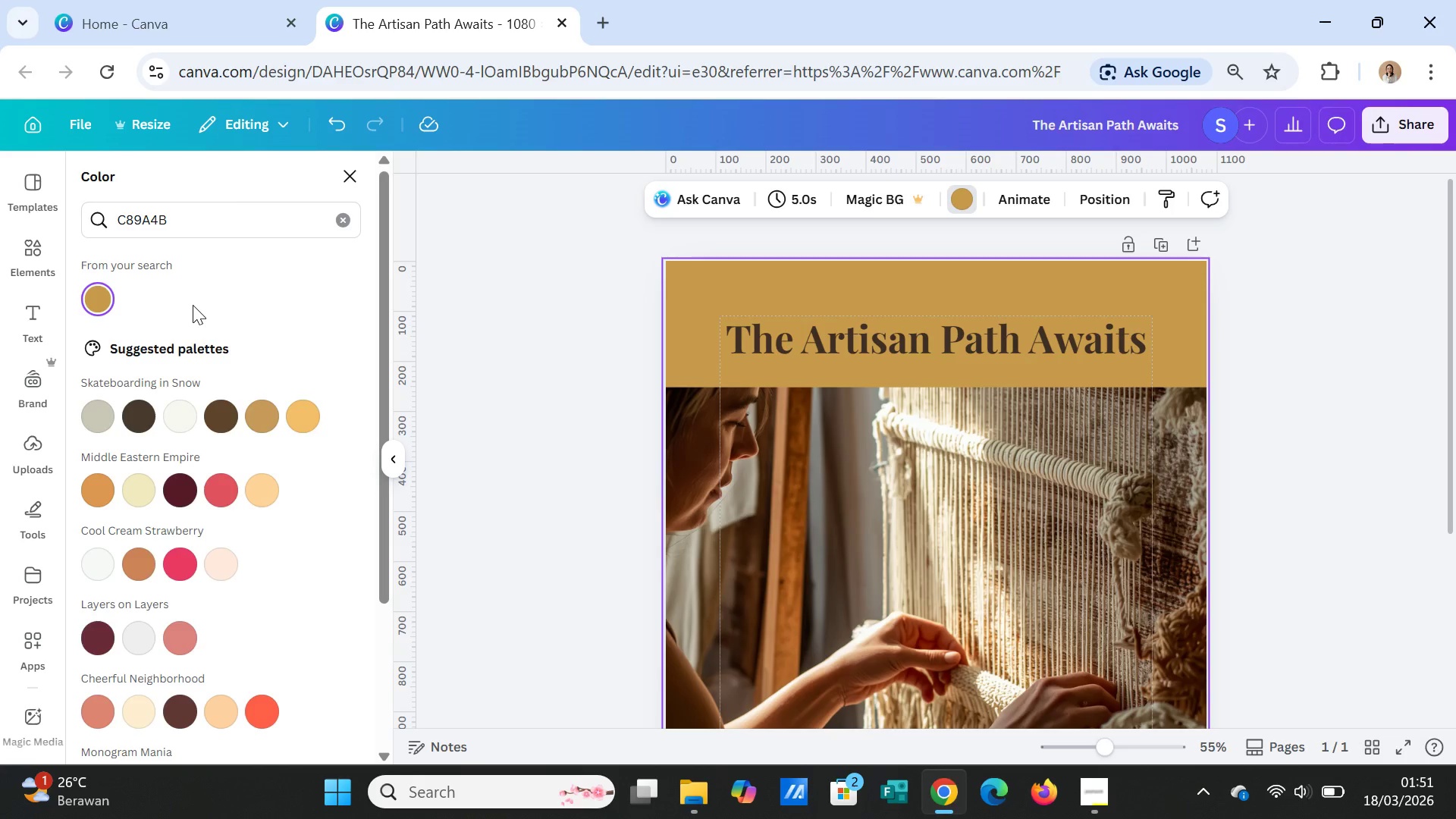 
left_click_drag(start_coordinate=[190, 224], to_coordinate=[110, 207])
 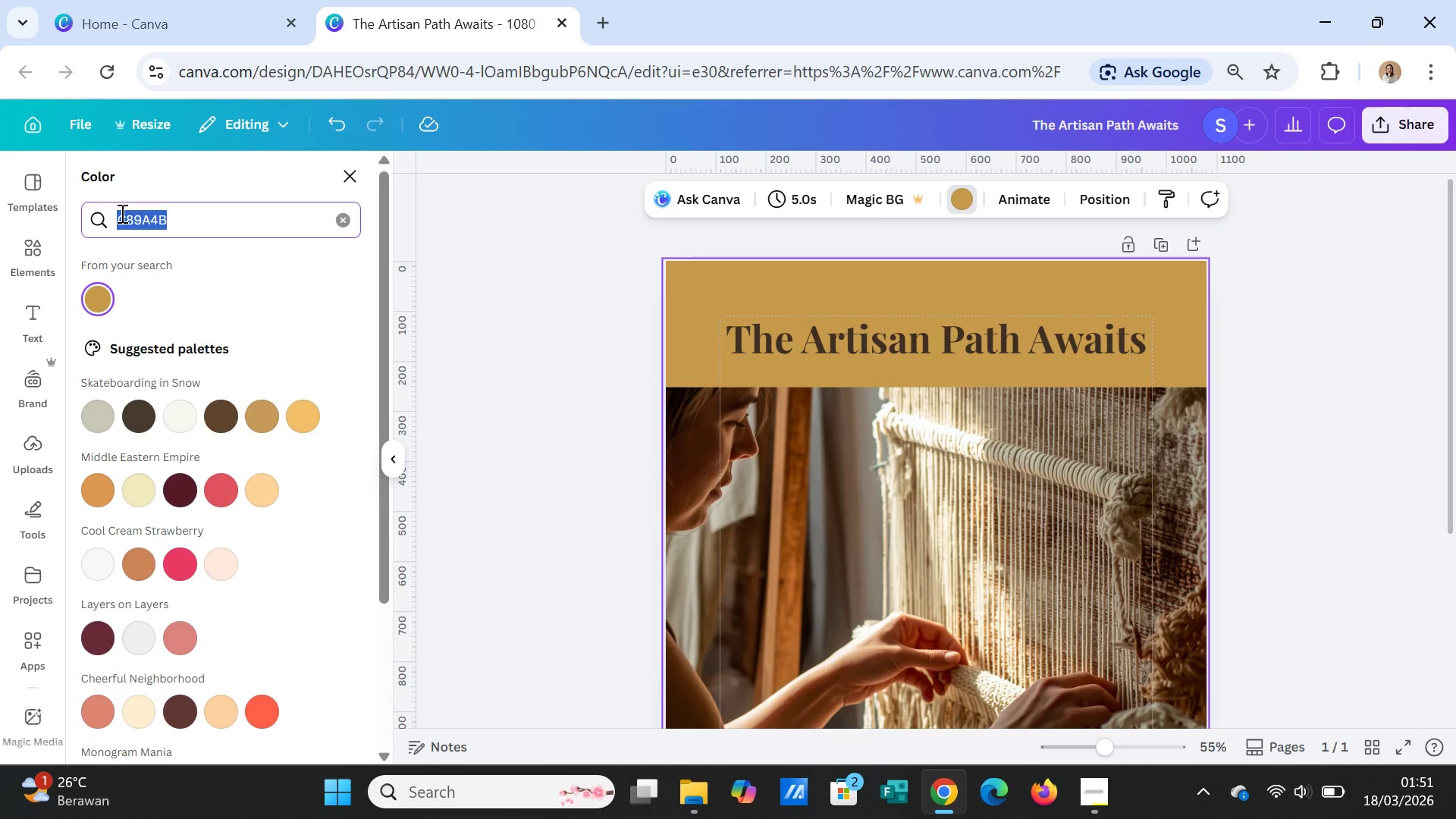 
type(F5EFE6)
 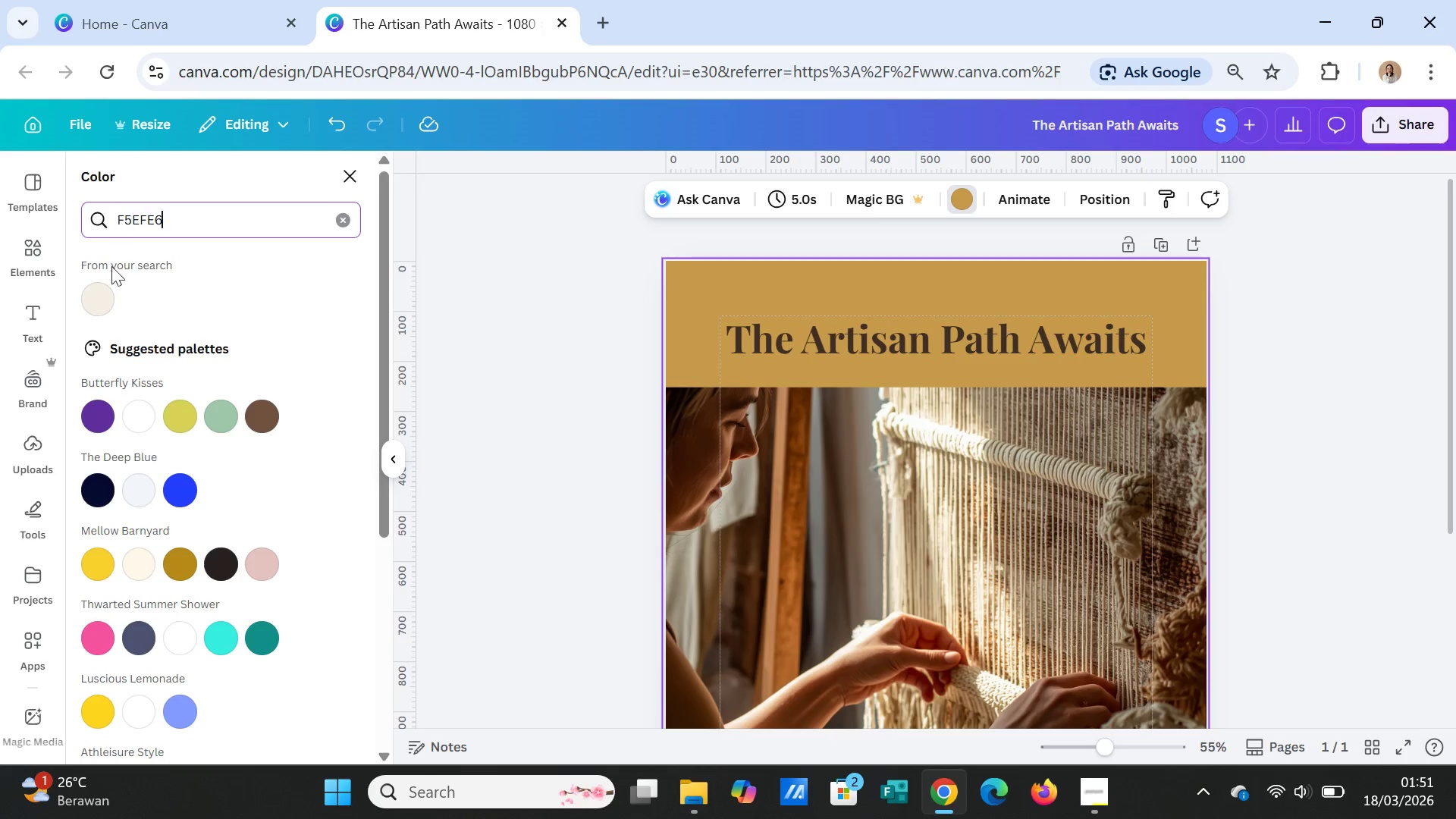 
left_click([102, 297])
 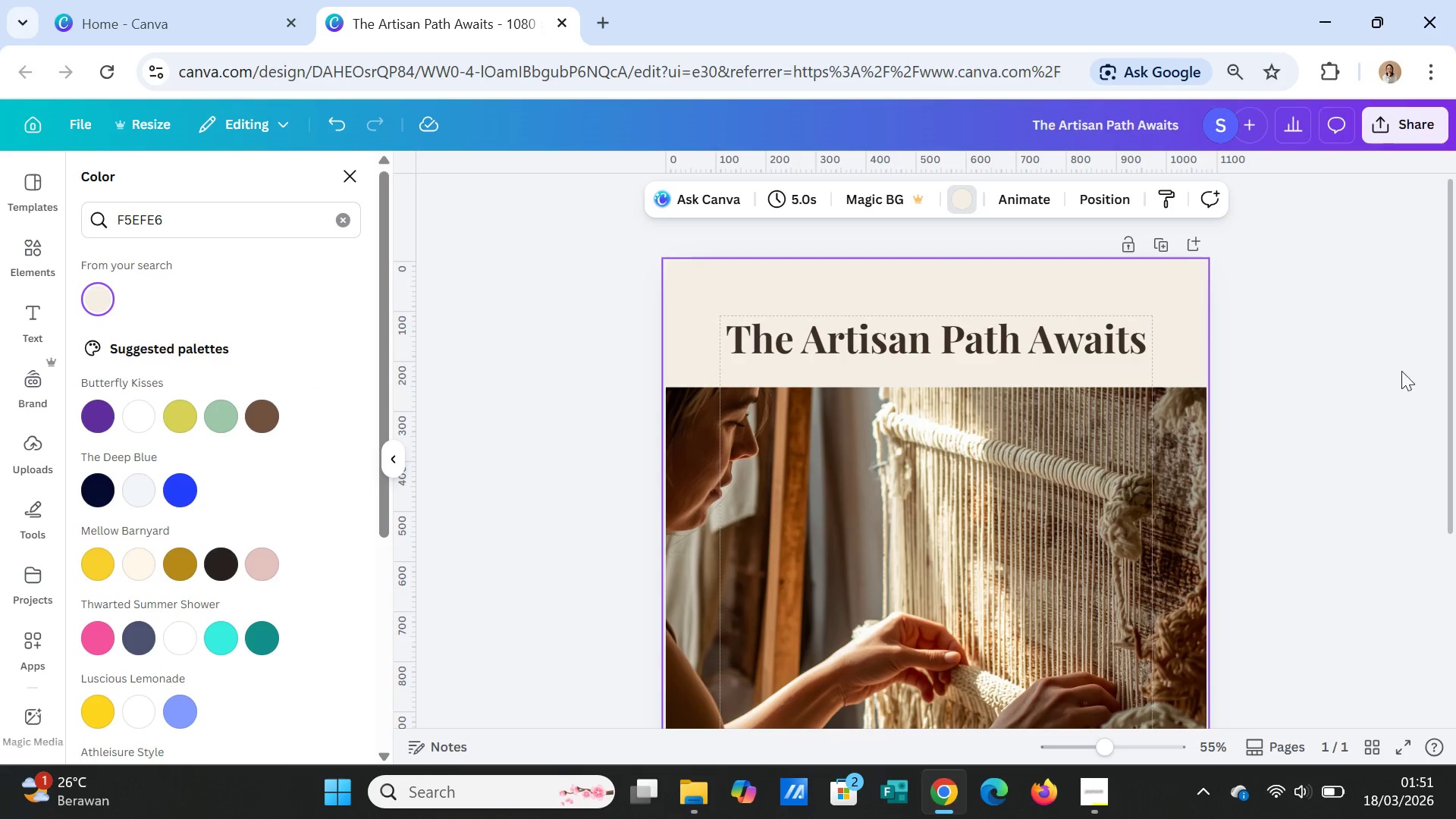 
scroll: coordinate [1300, 409], scroll_direction: down, amount: 1.0
 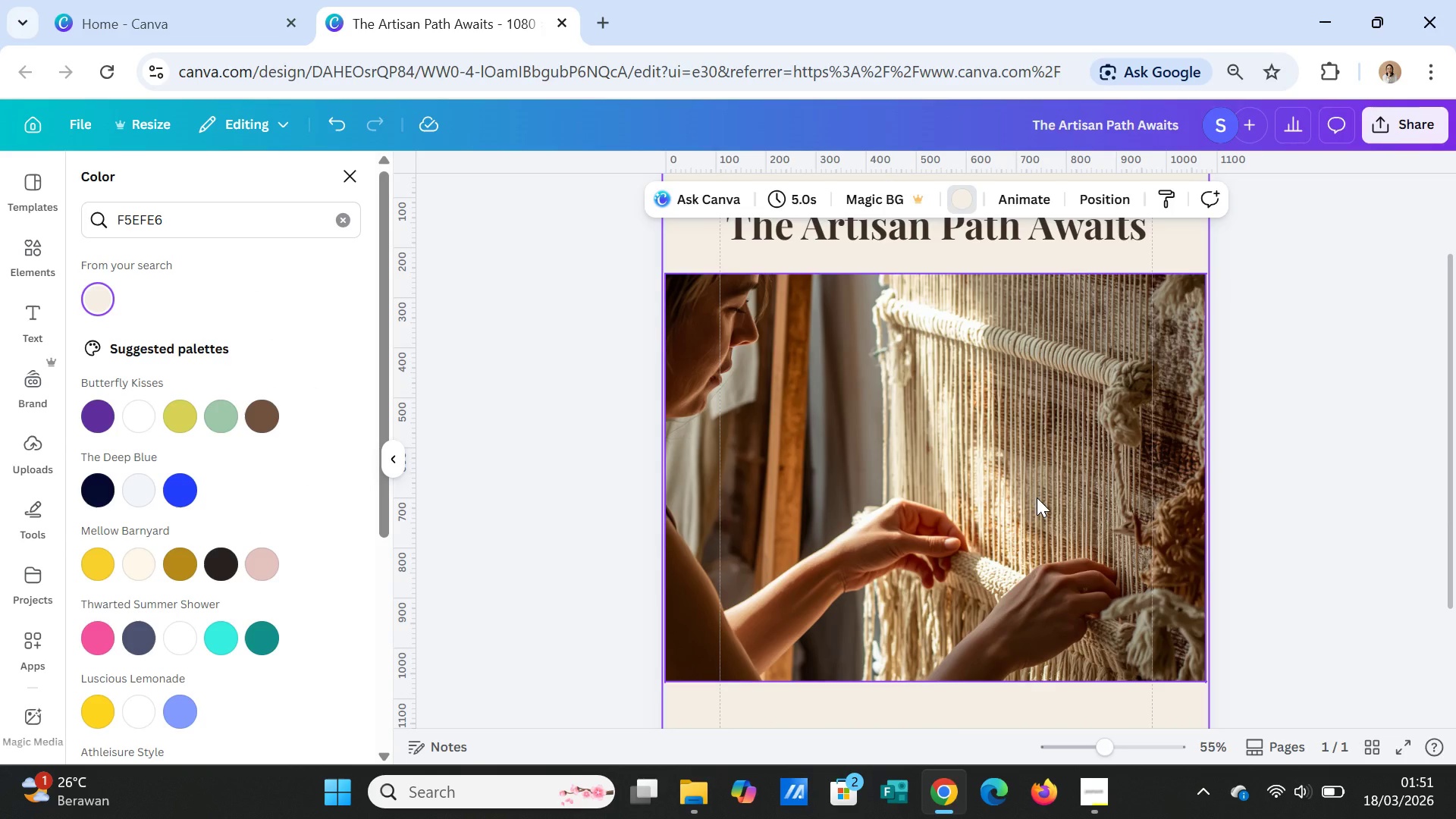 
wait(5.62)
 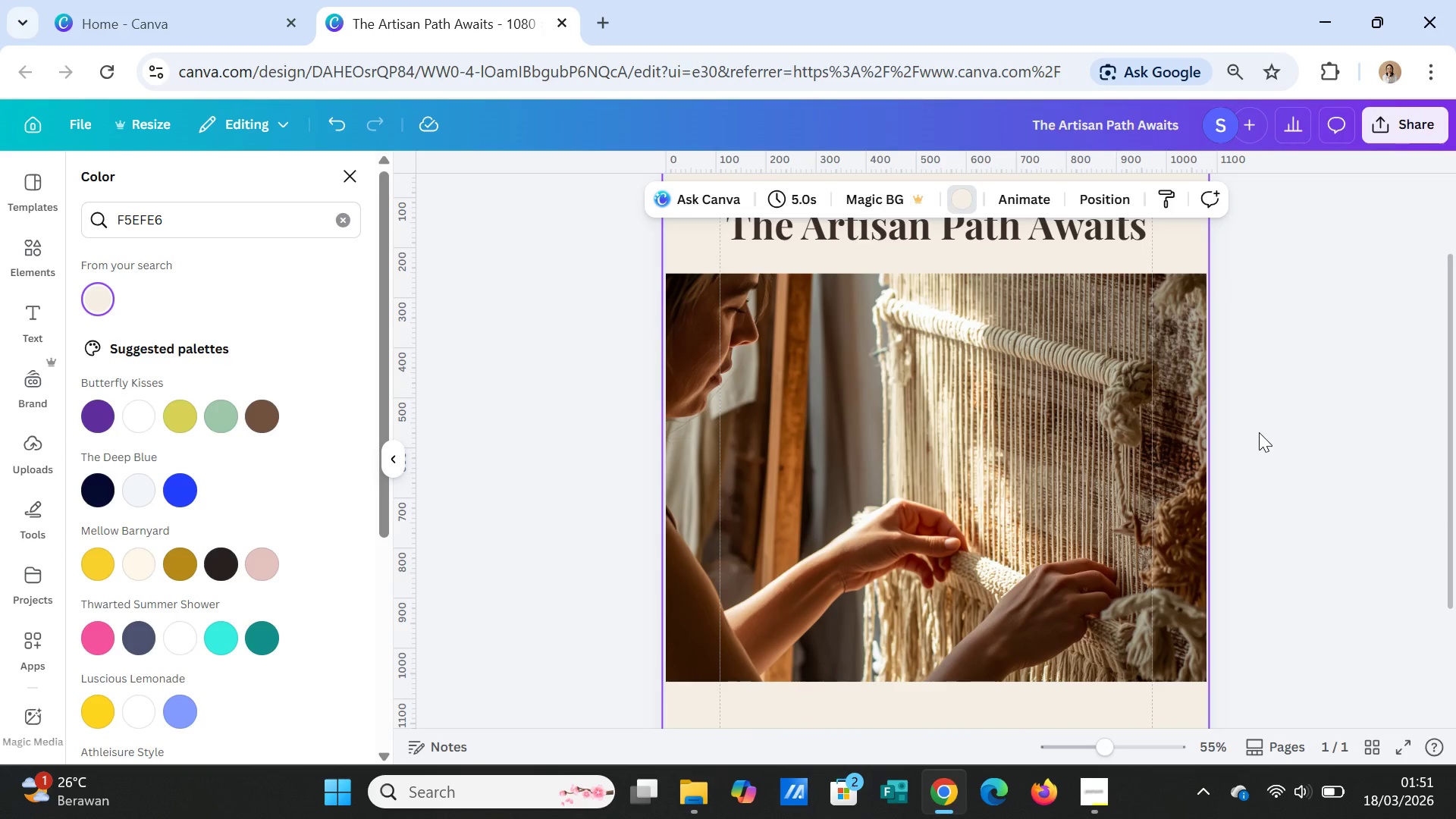 
scroll: coordinate [1037, 497], scroll_direction: up, amount: 1.0
 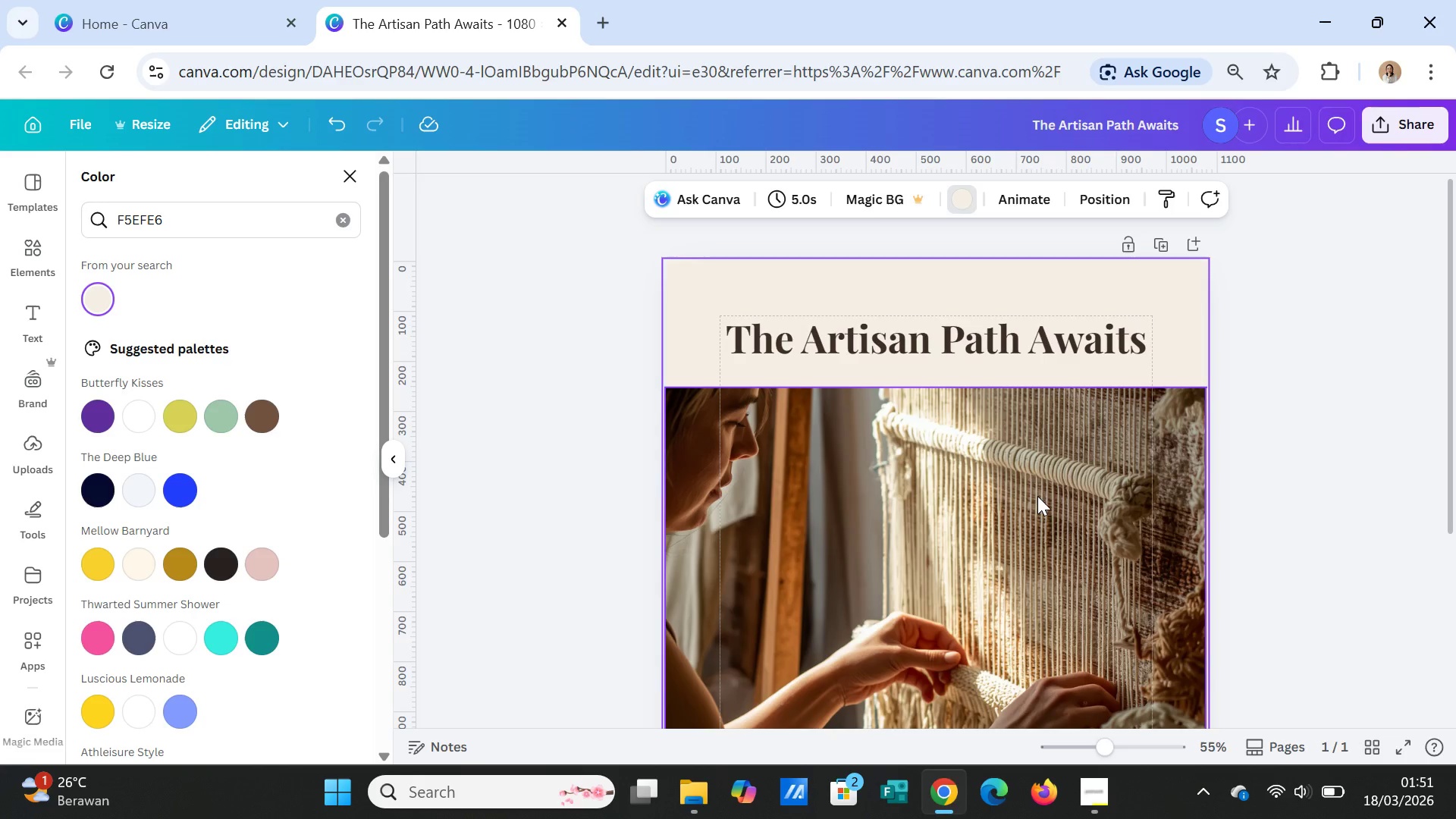 
wait(8.55)
 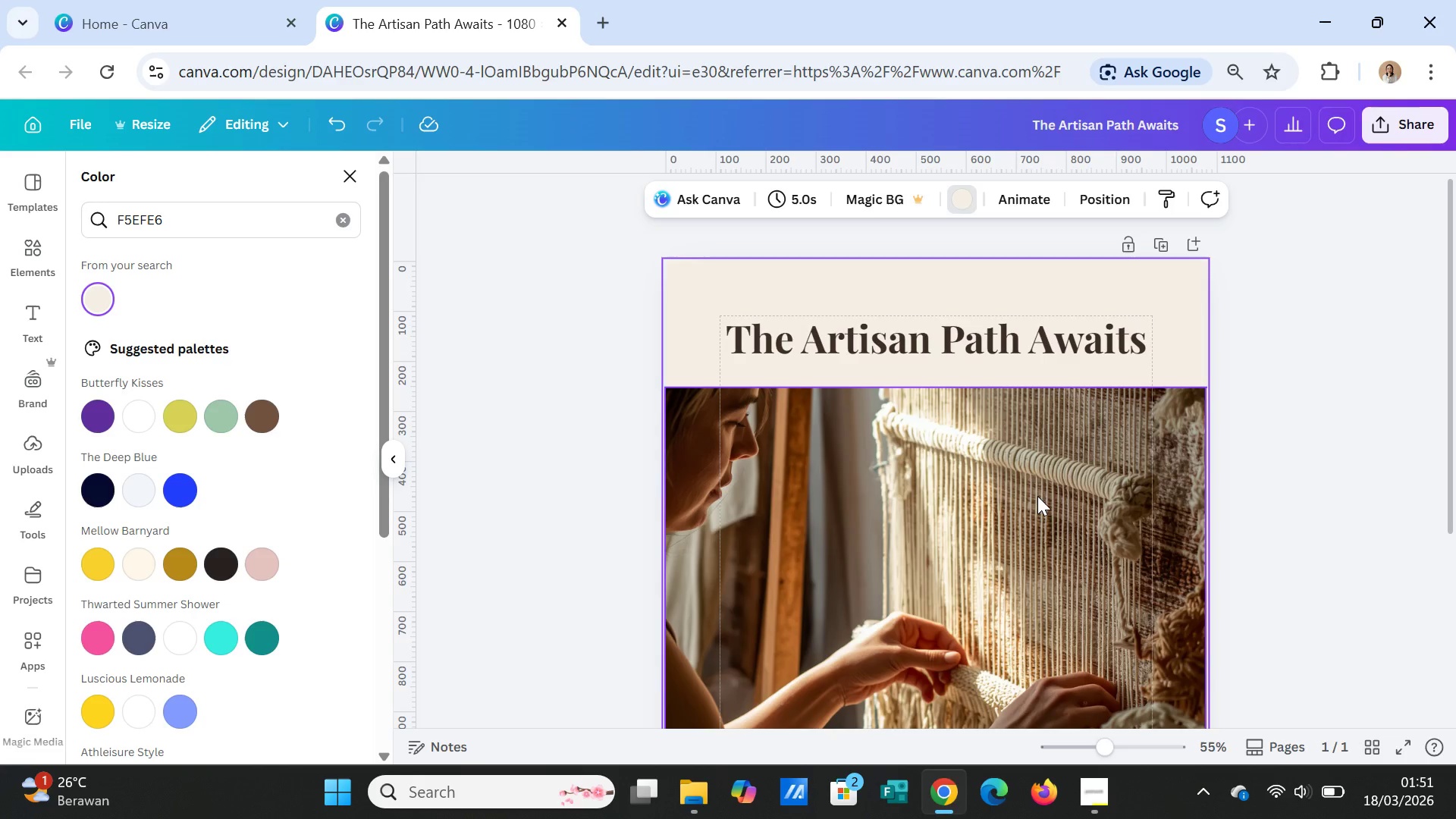 
scroll: coordinate [1021, 474], scroll_direction: down, amount: 3.0
 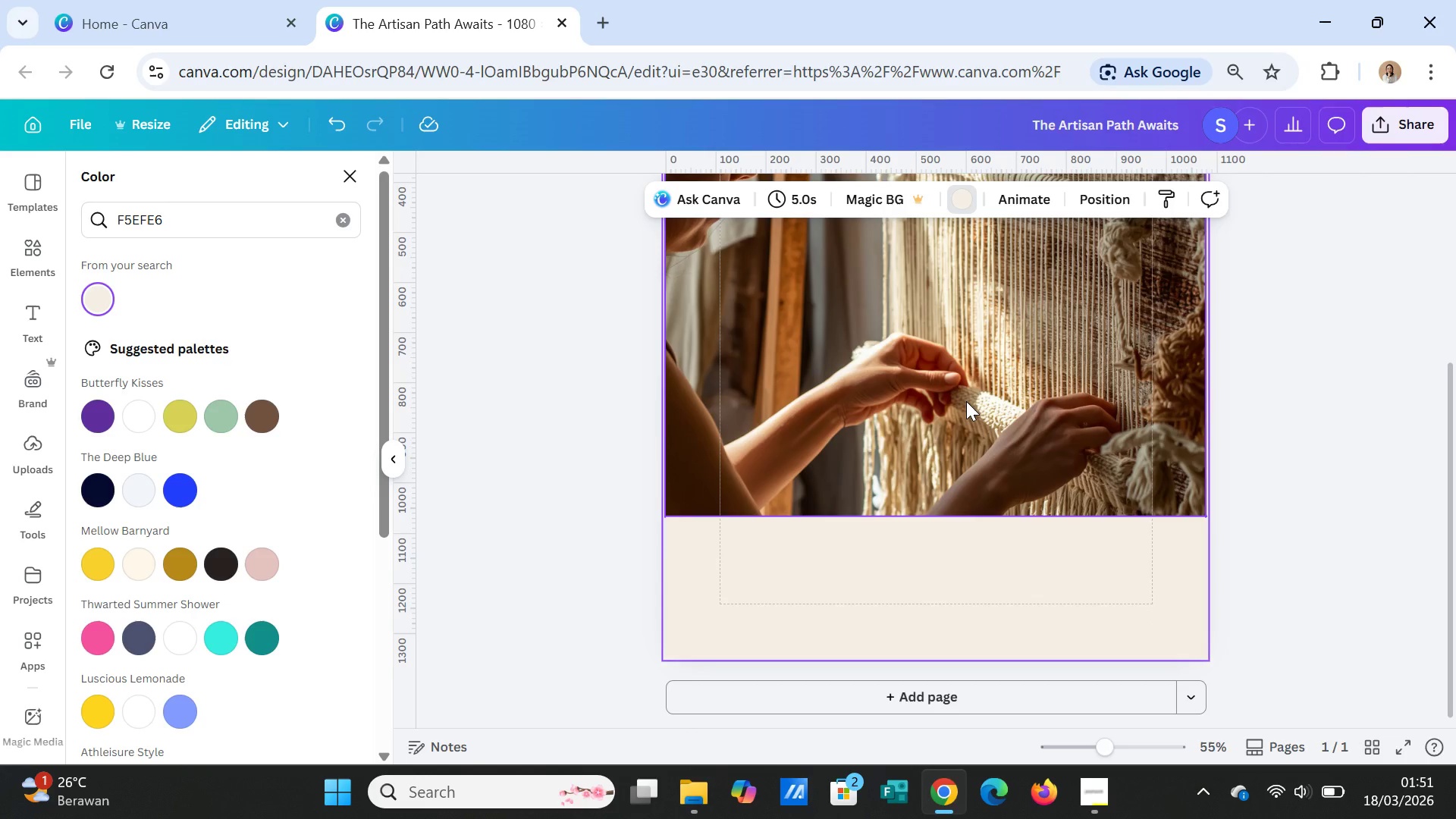 
scroll: coordinate [955, 410], scroll_direction: up, amount: 2.0
 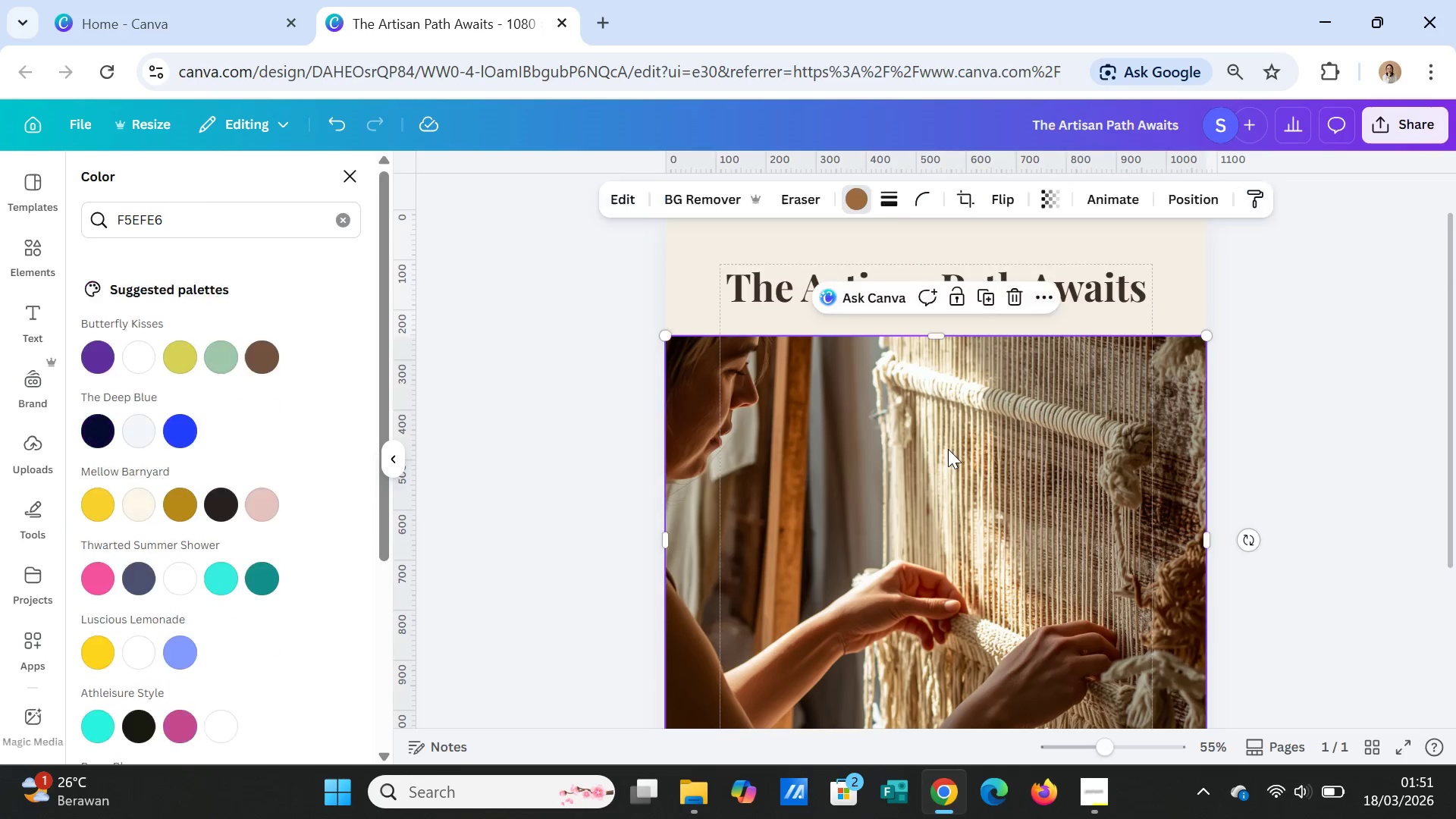 
left_click([948, 449])
 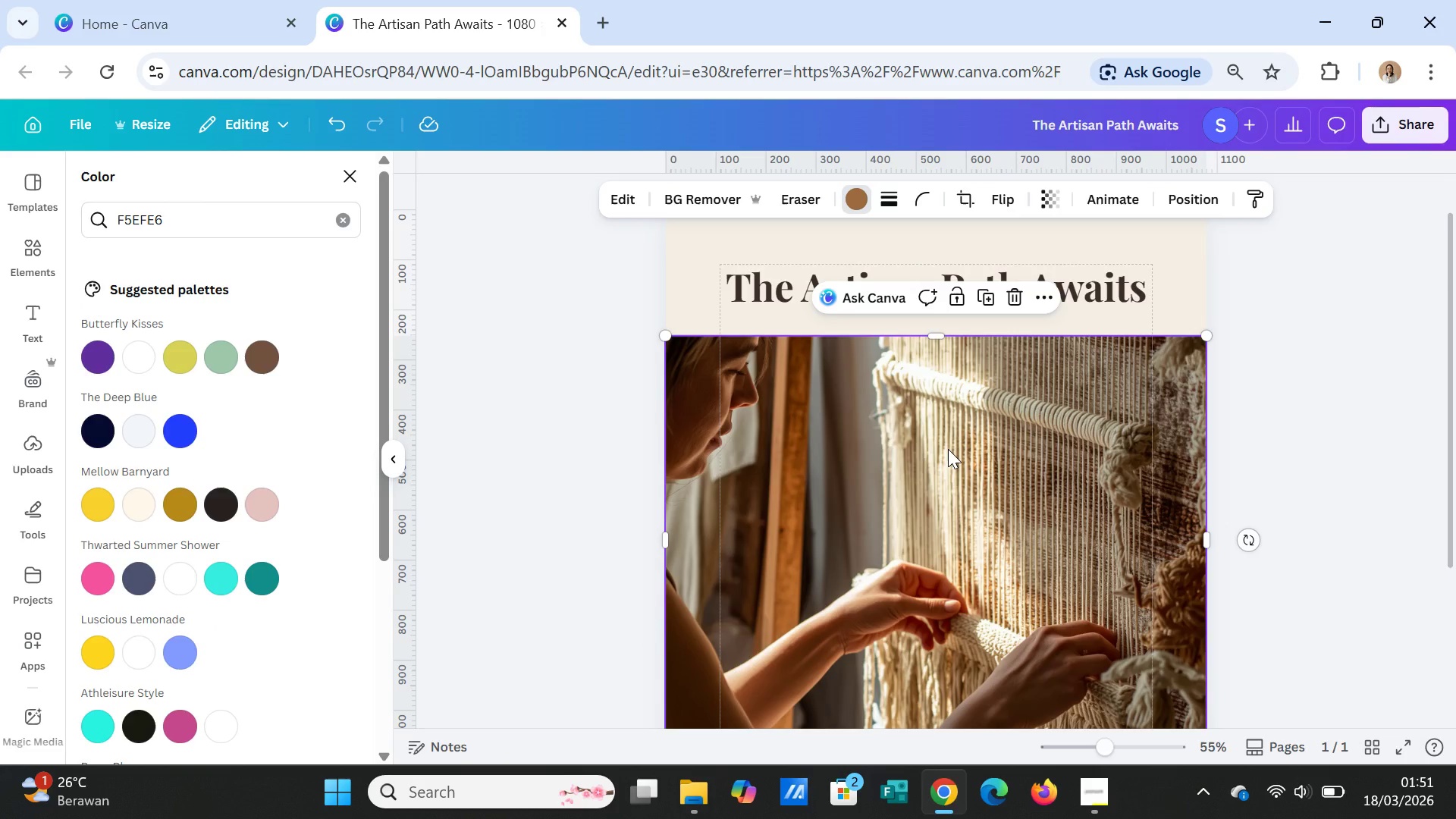 
left_click([948, 449])
 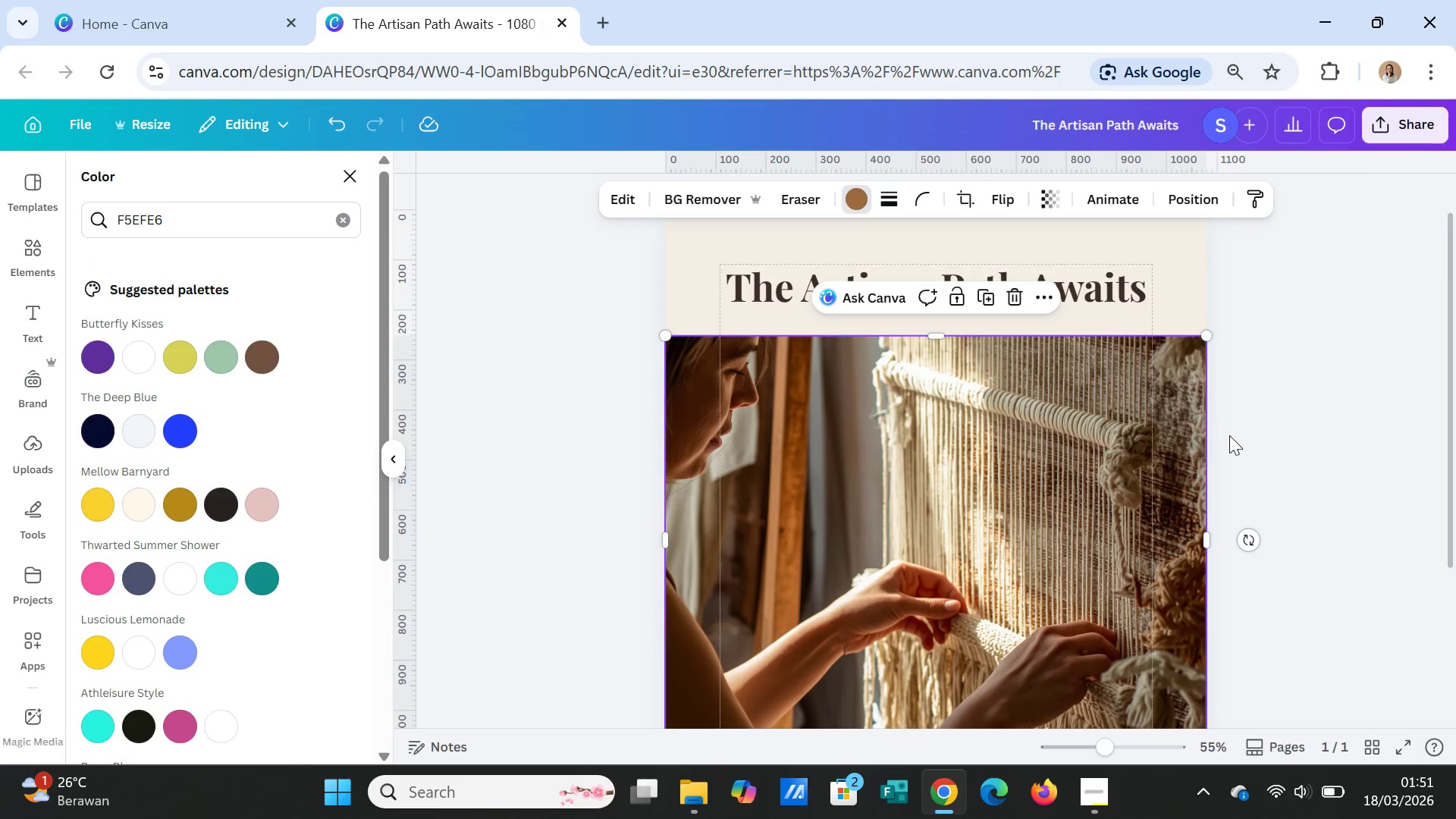 
left_click([1284, 420])
 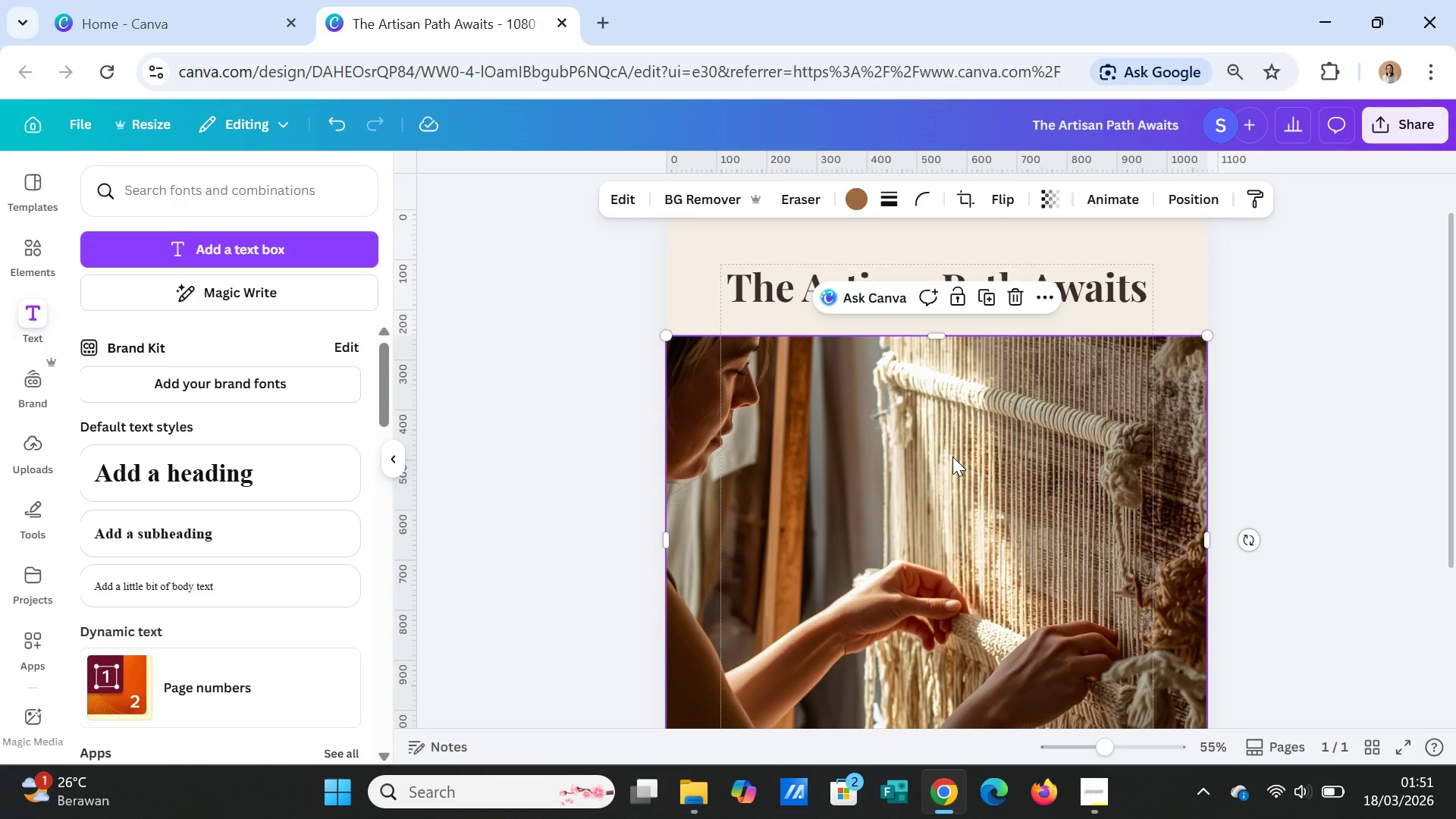 
left_click_drag(start_coordinate=[952, 457], to_coordinate=[952, 446])
 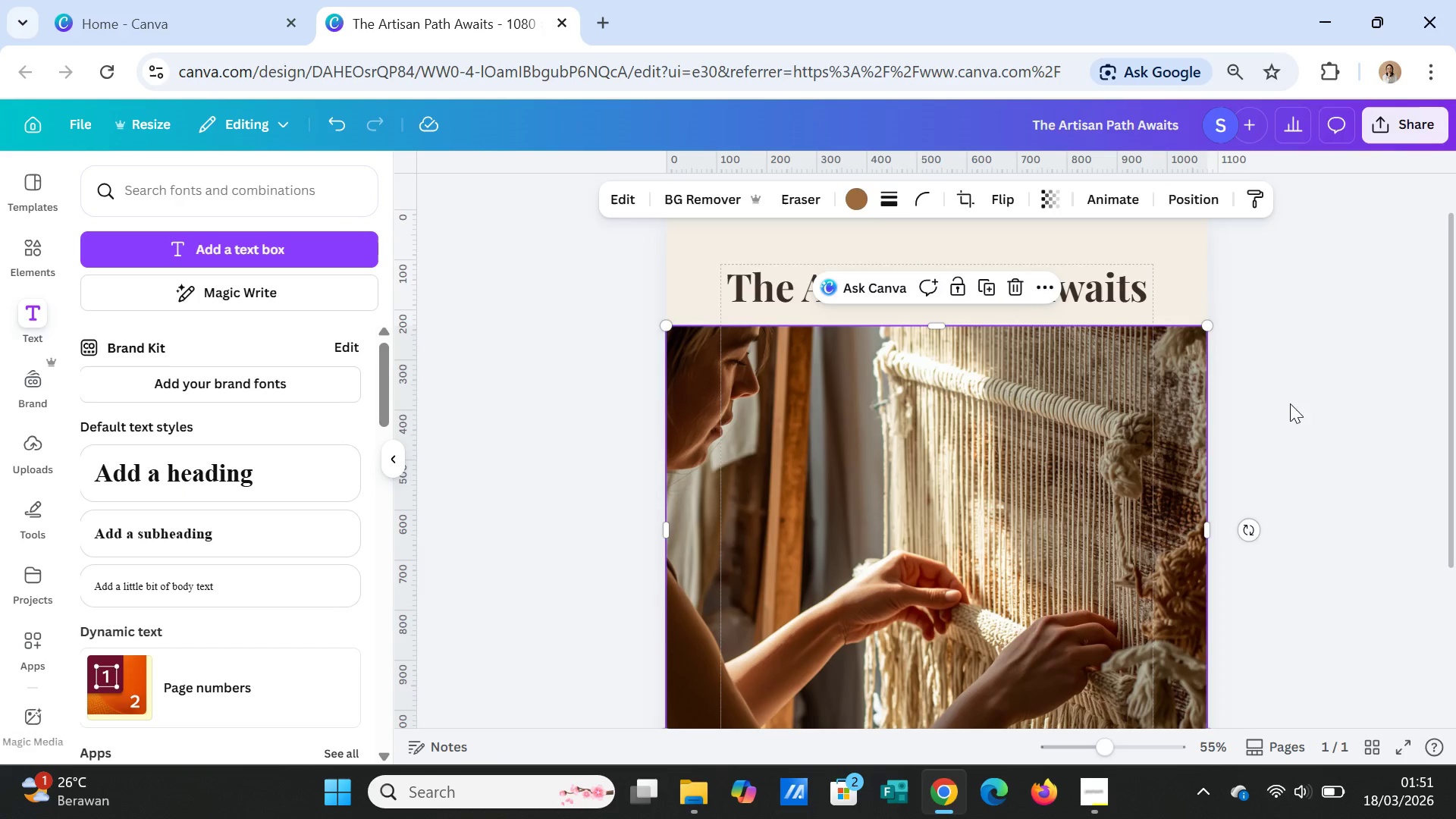 
left_click([1290, 403])
 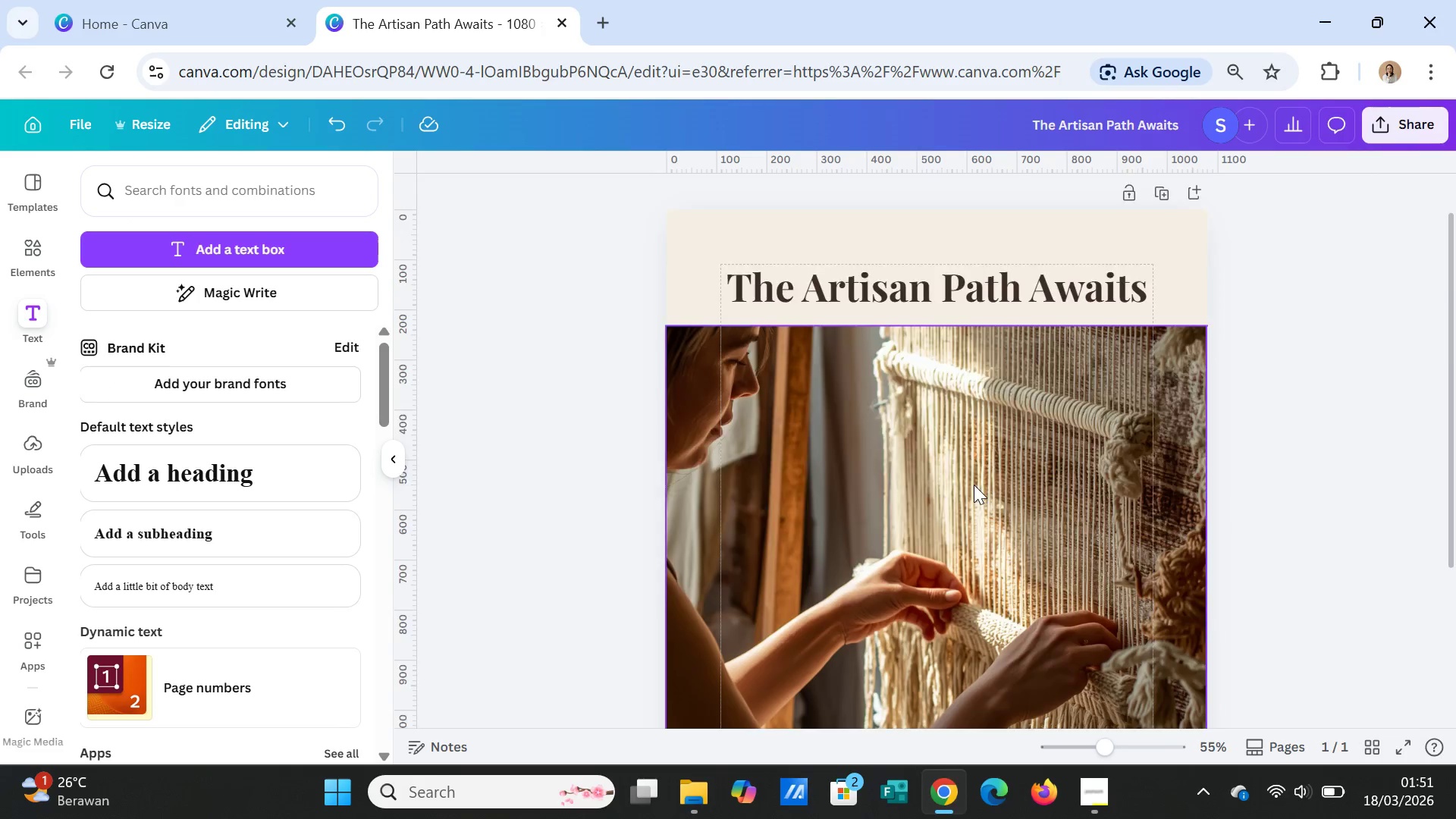 
scroll: coordinate [968, 491], scroll_direction: down, amount: 3.0
 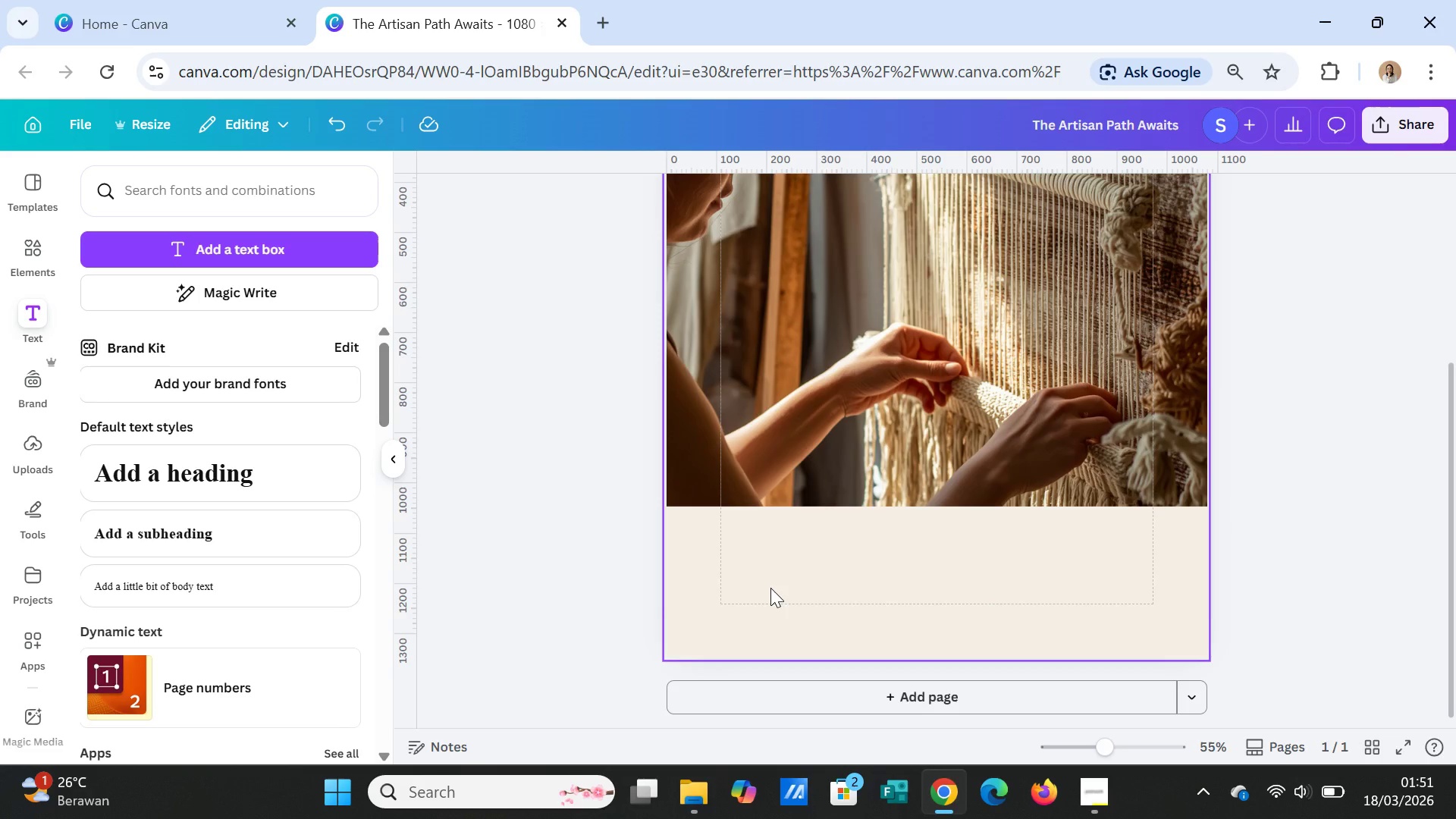 
left_click([770, 588])
 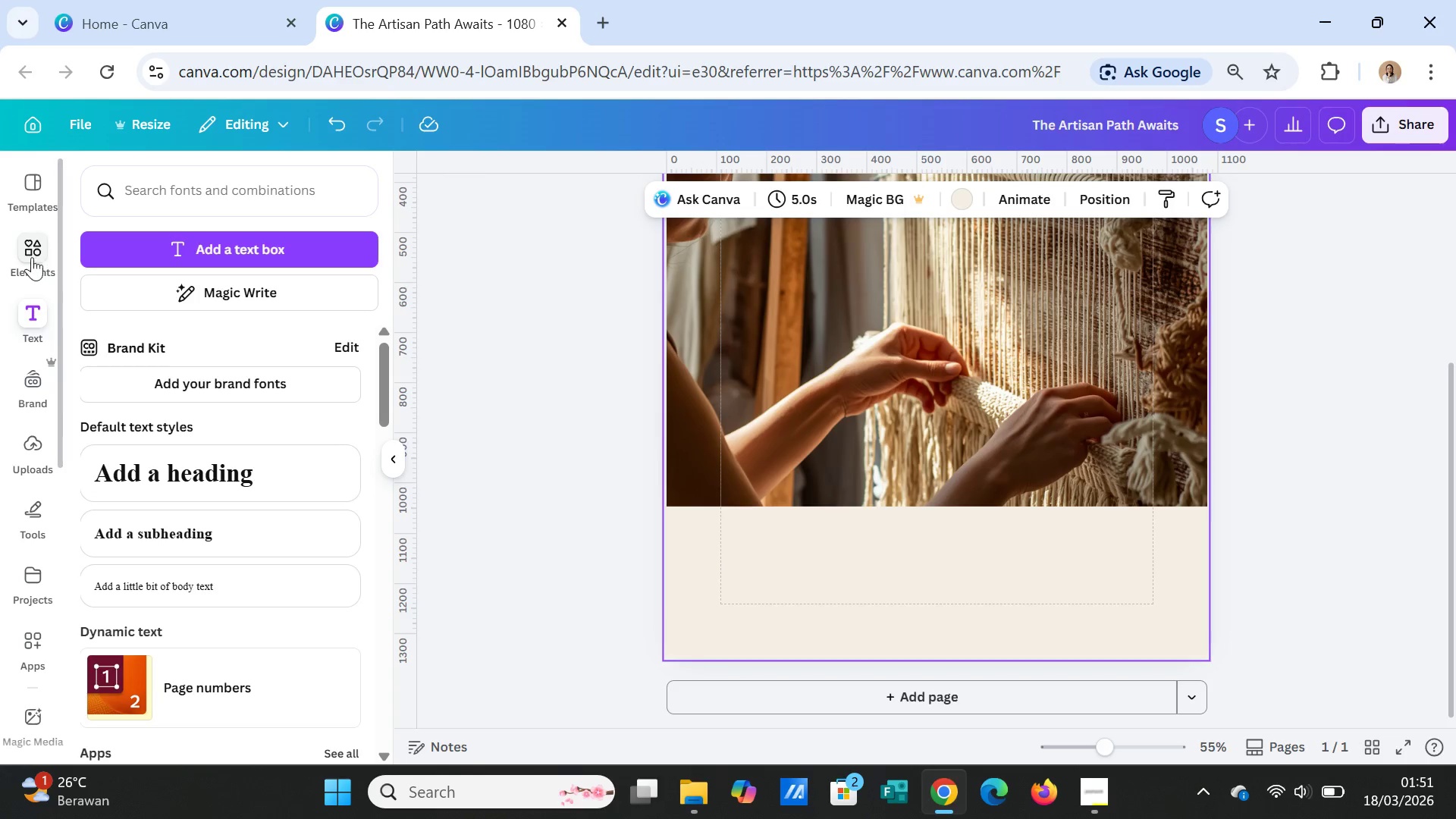 
left_click([38, 247])
 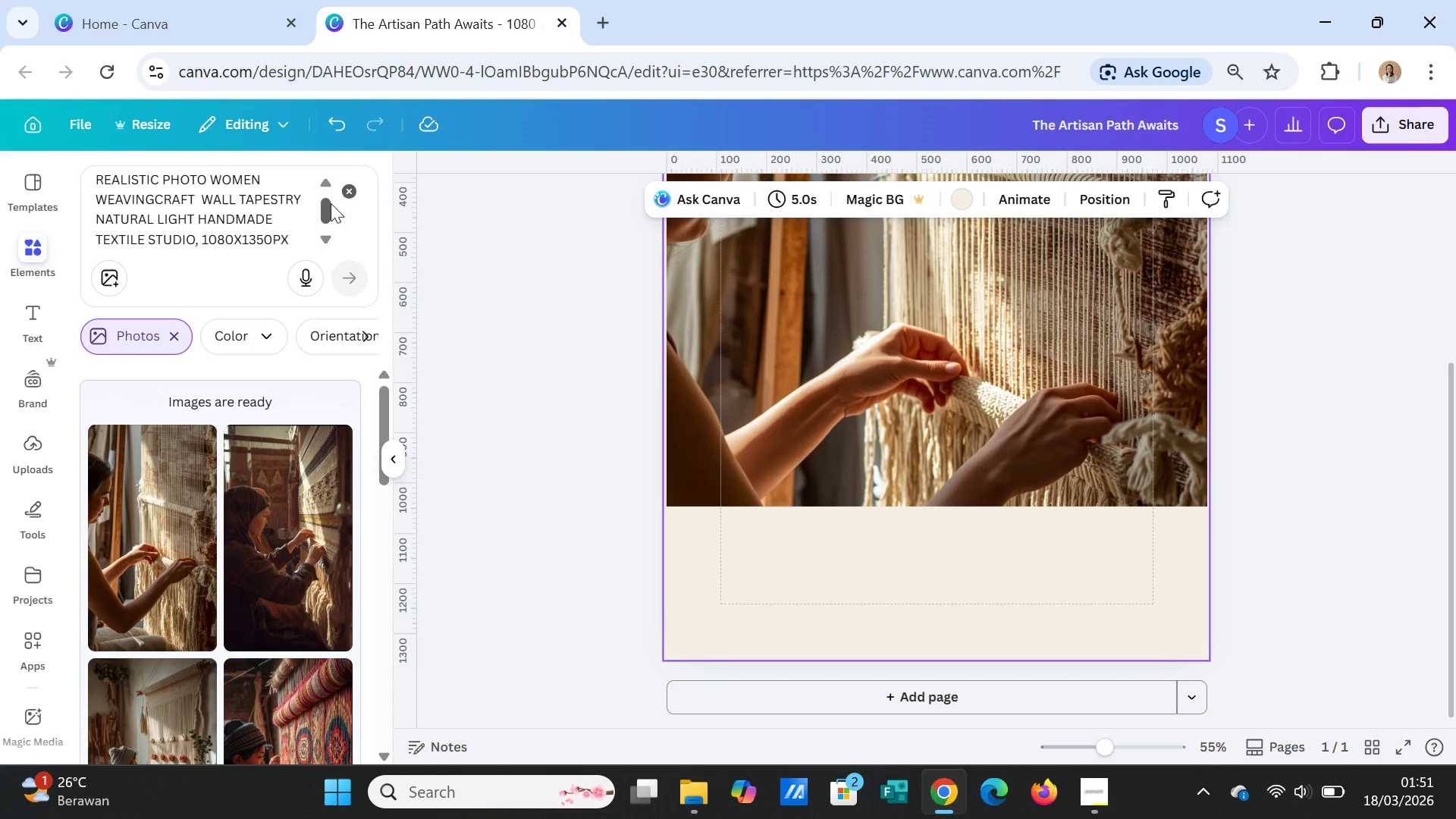 
left_click([342, 185])
 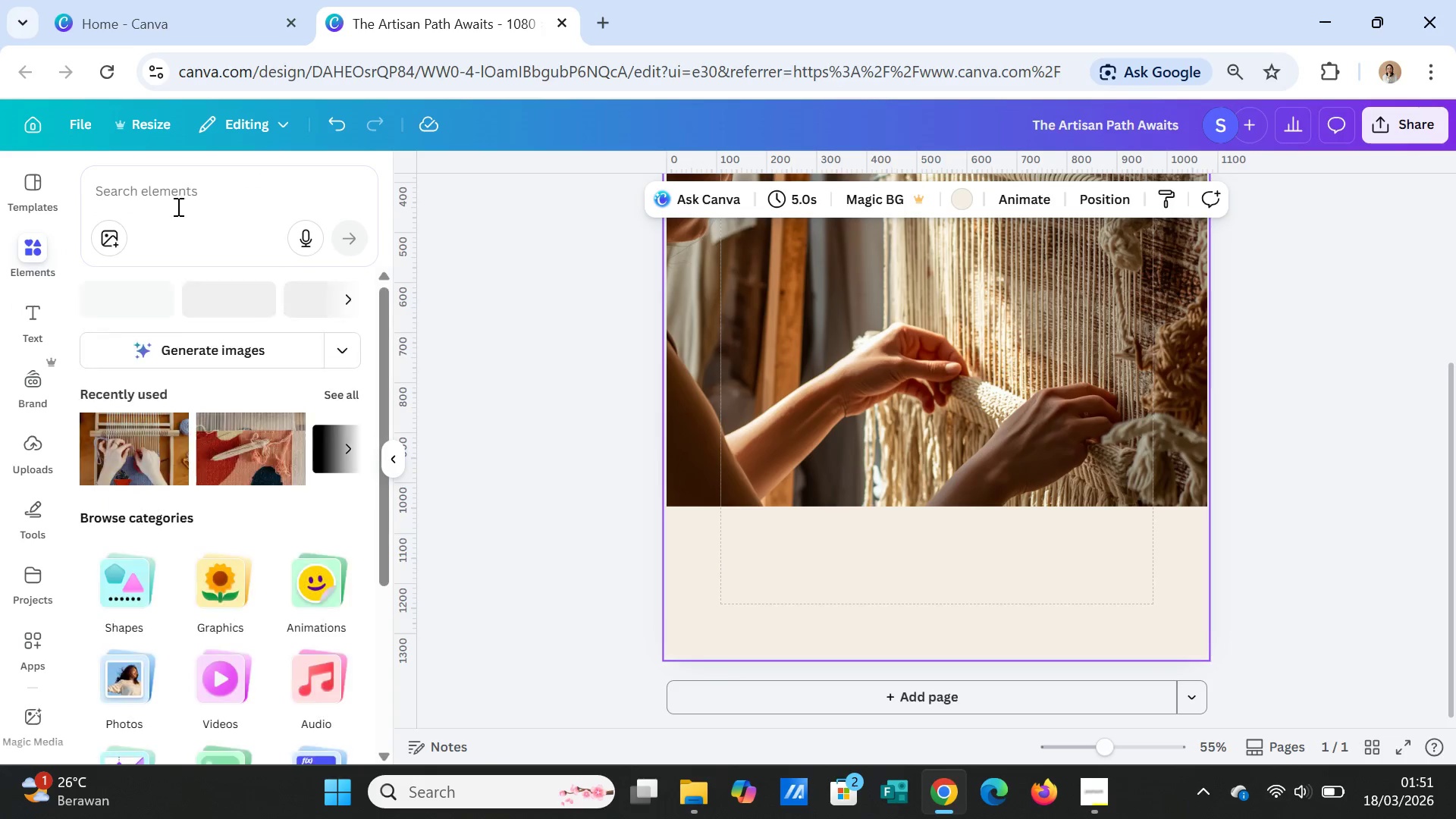 
left_click([176, 196])
 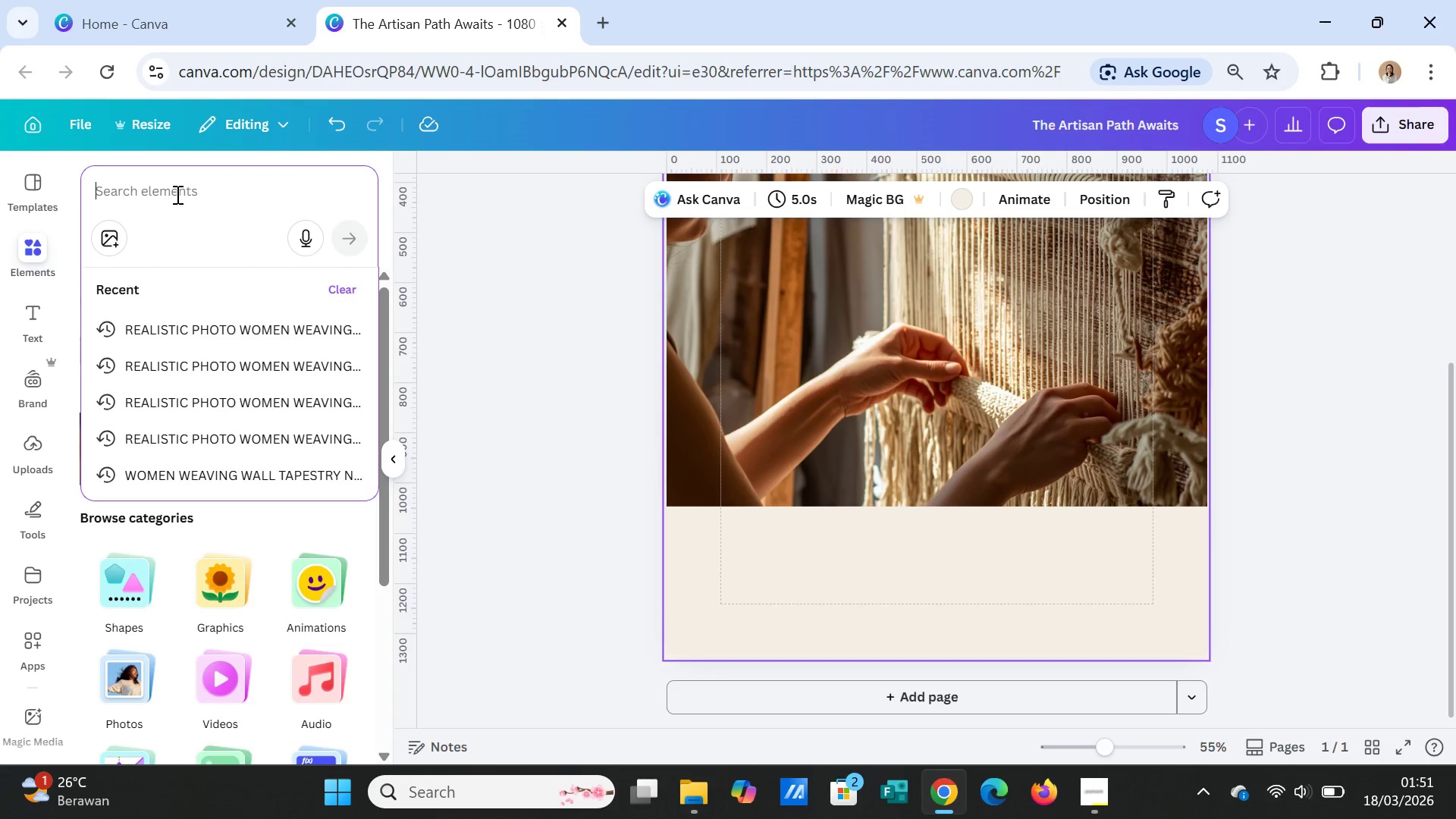 
type(HANDMADE PAPER TEXTURE)
 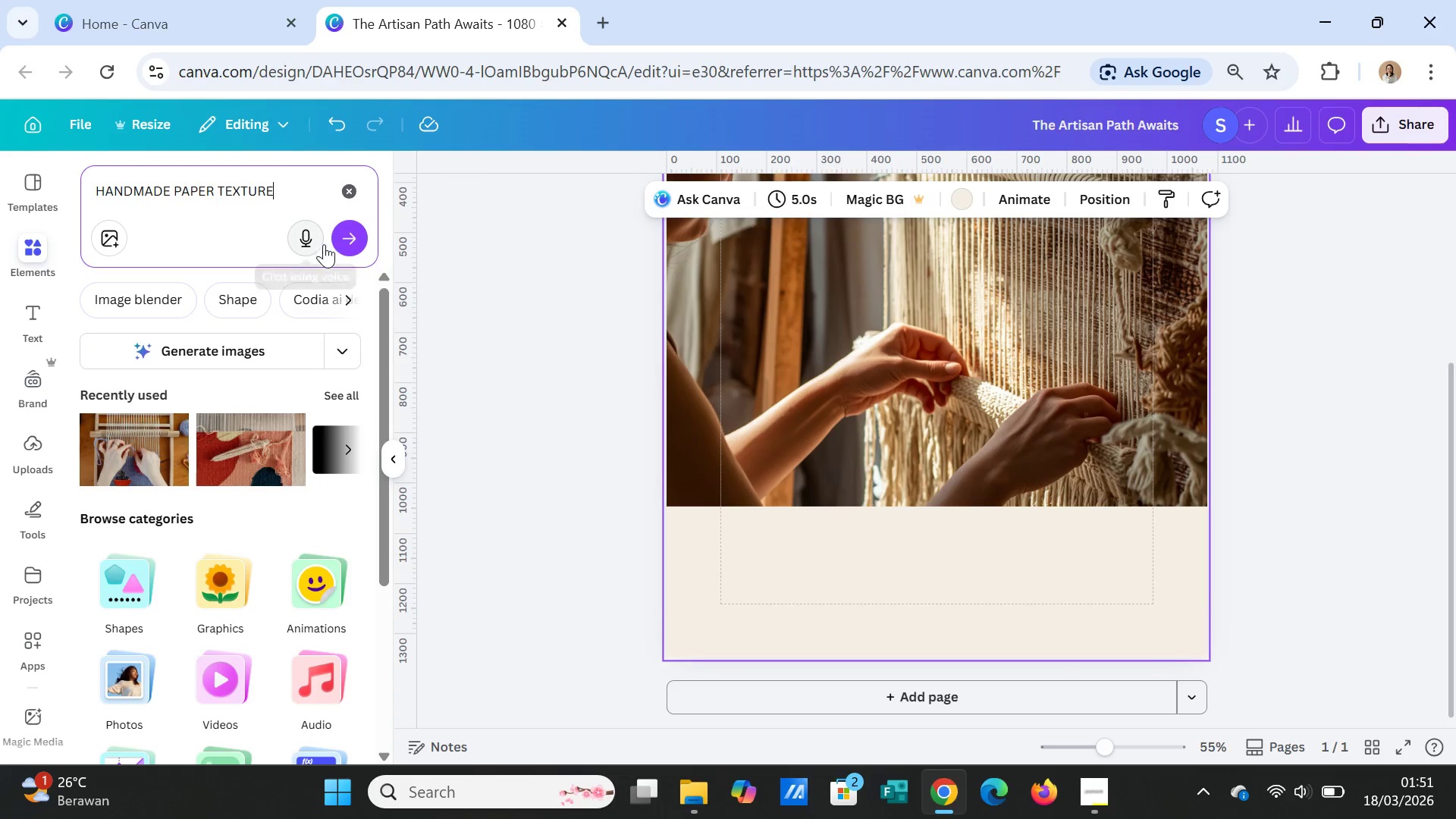 
left_click([350, 239])
 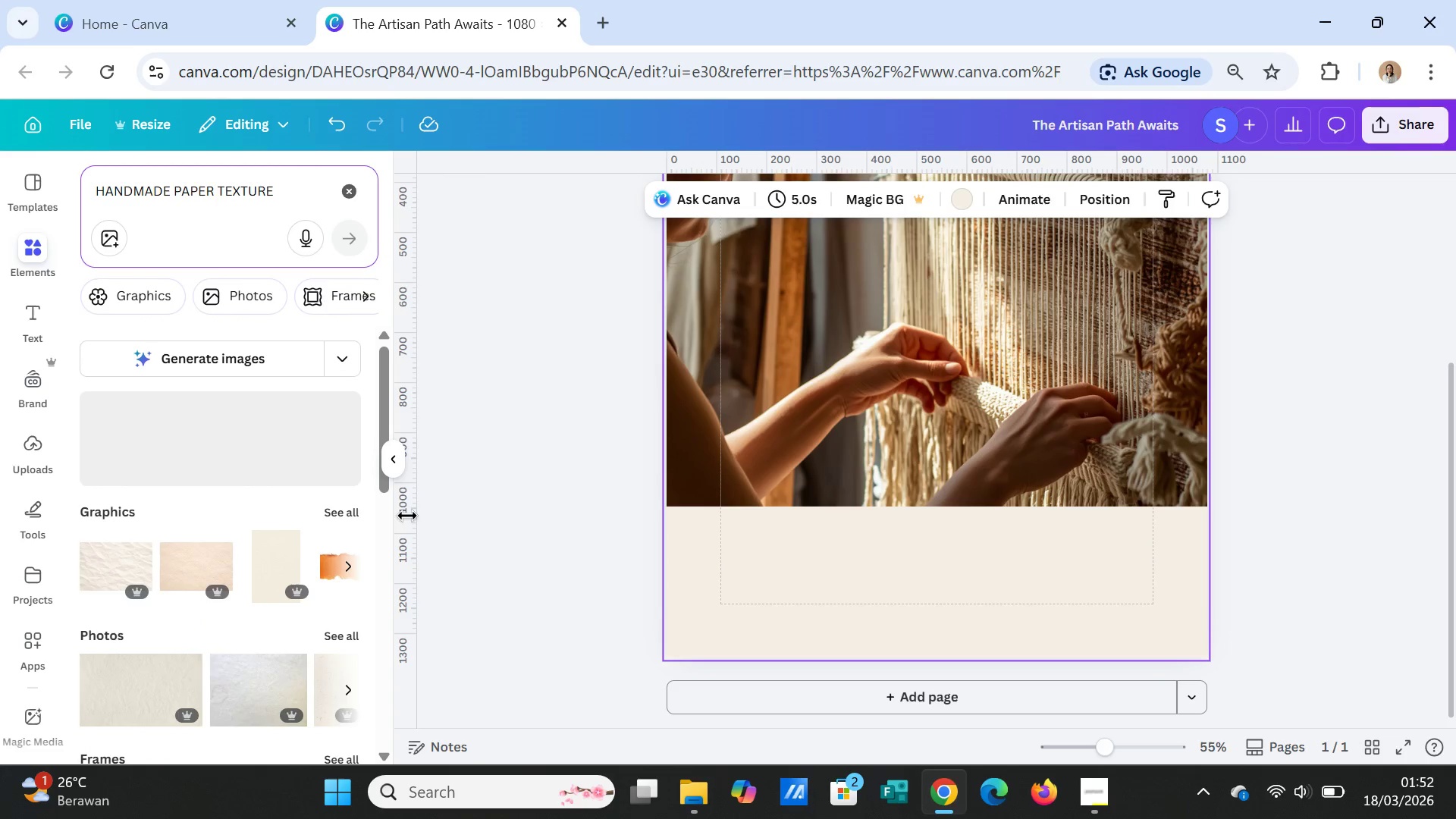 
wait(7.51)
 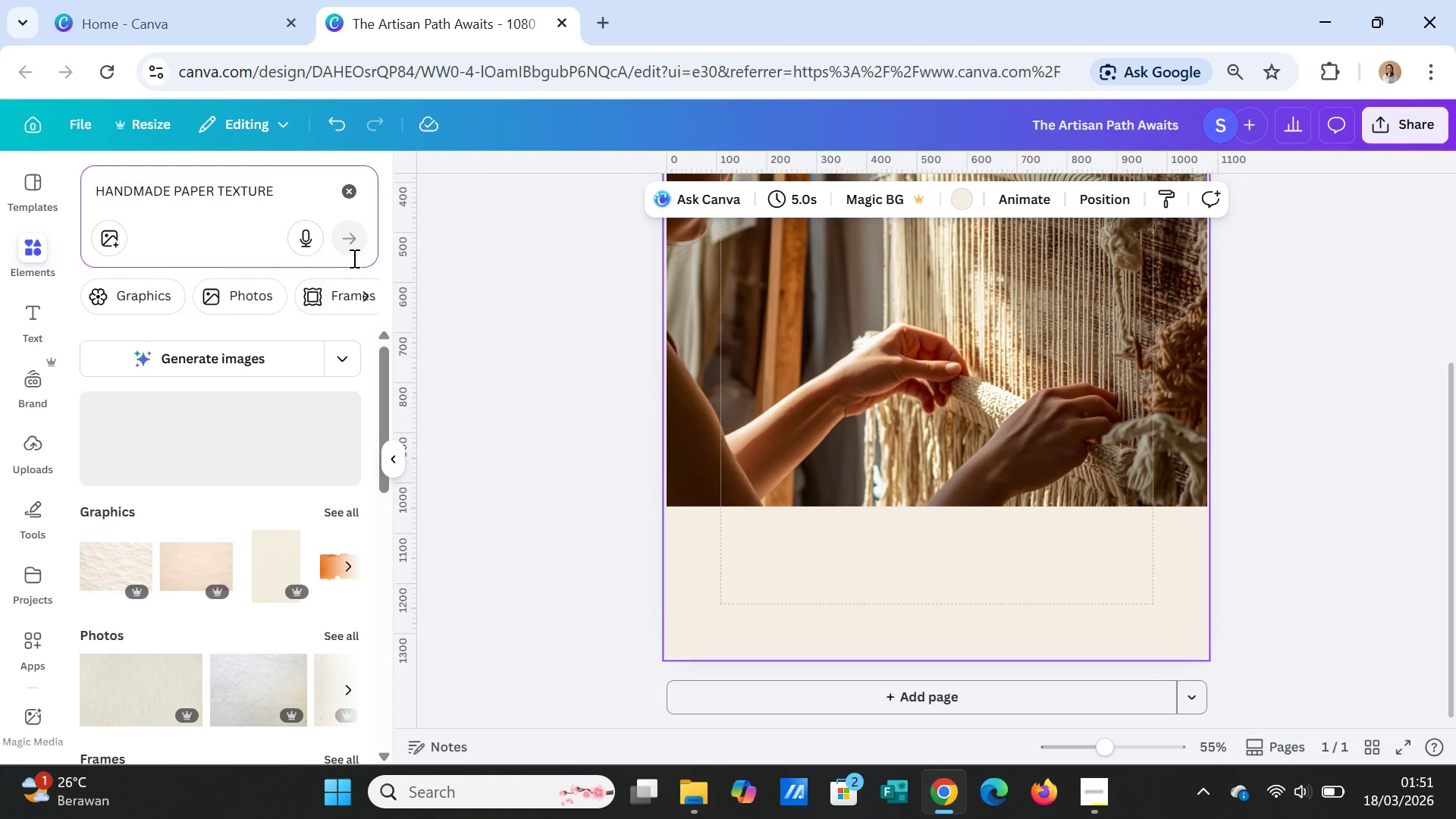 
left_click([353, 516])
 